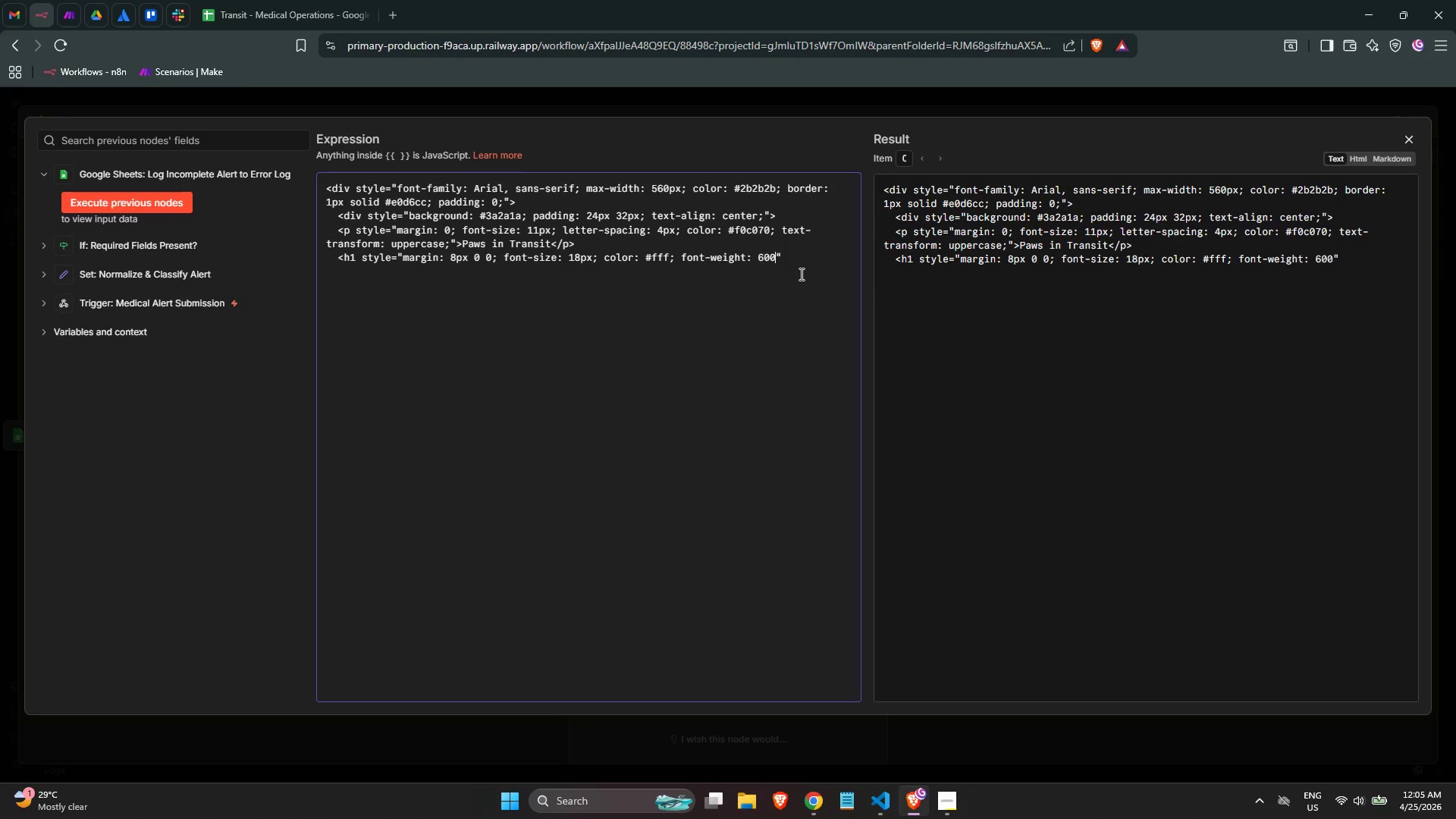 
key(ArrowRight)
 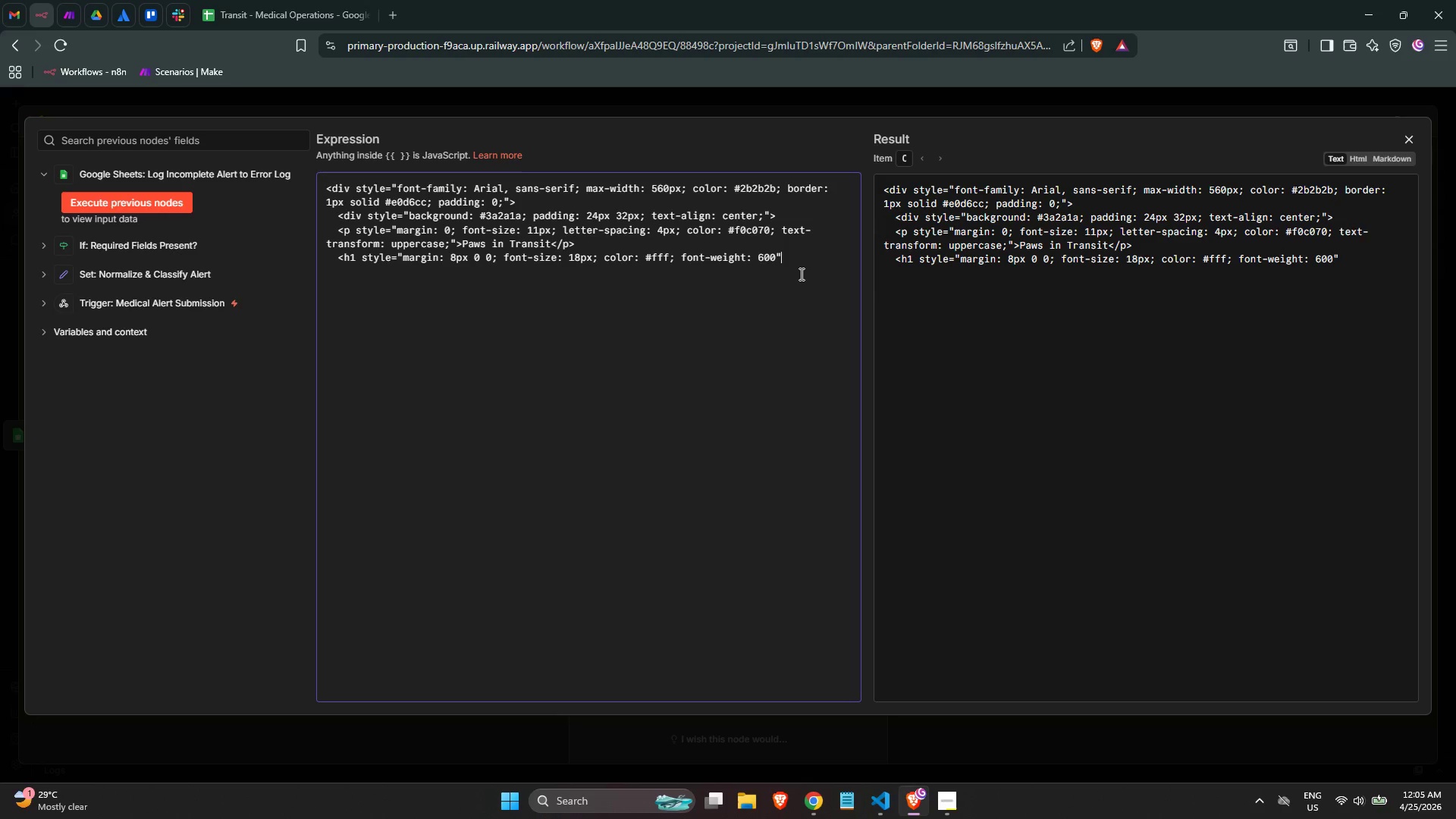 
key(Shift+ShiftLeft)
 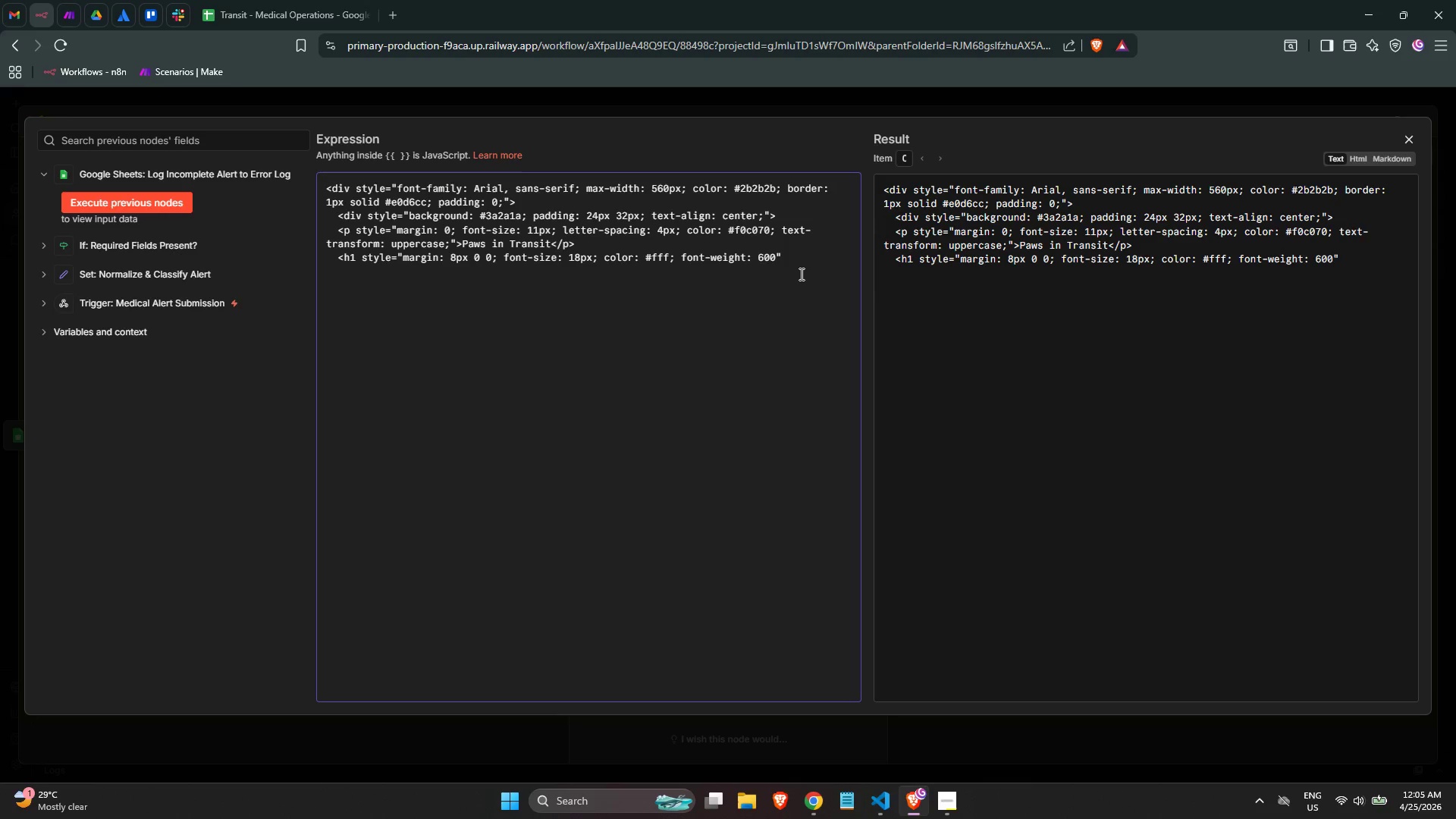 
key(Shift+Period)
 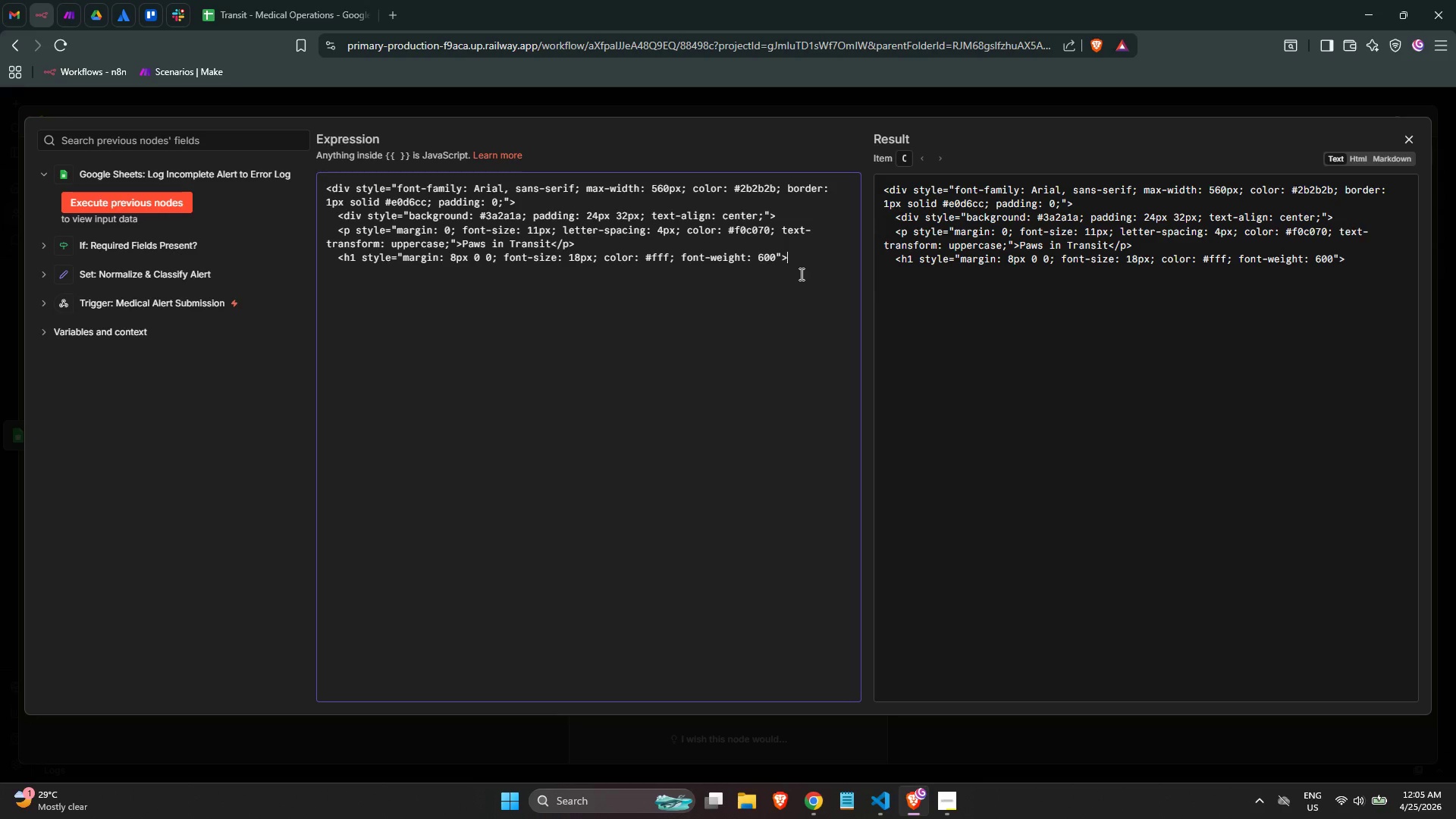 
key(ArrowLeft)
 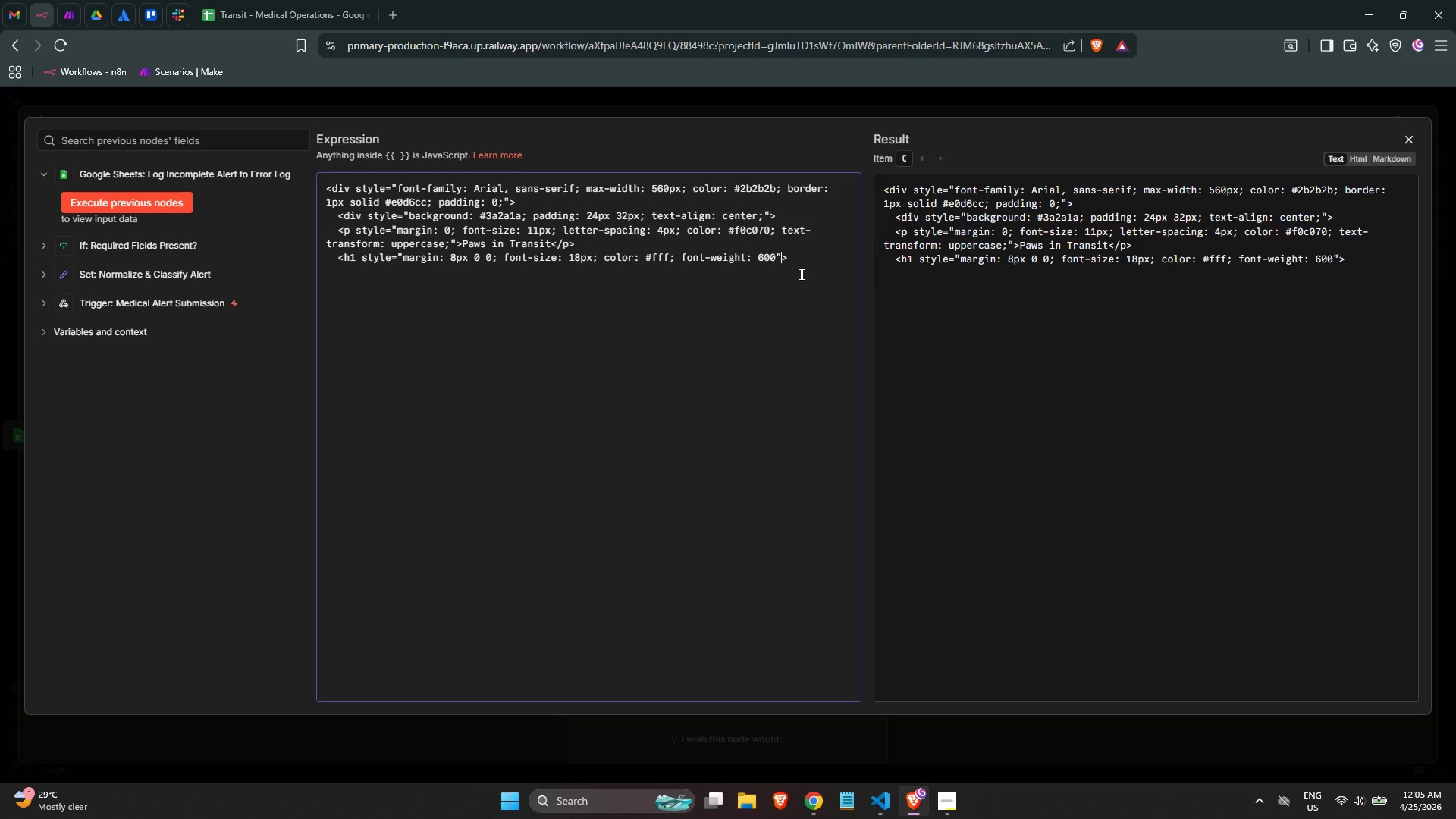 
key(ArrowLeft)
 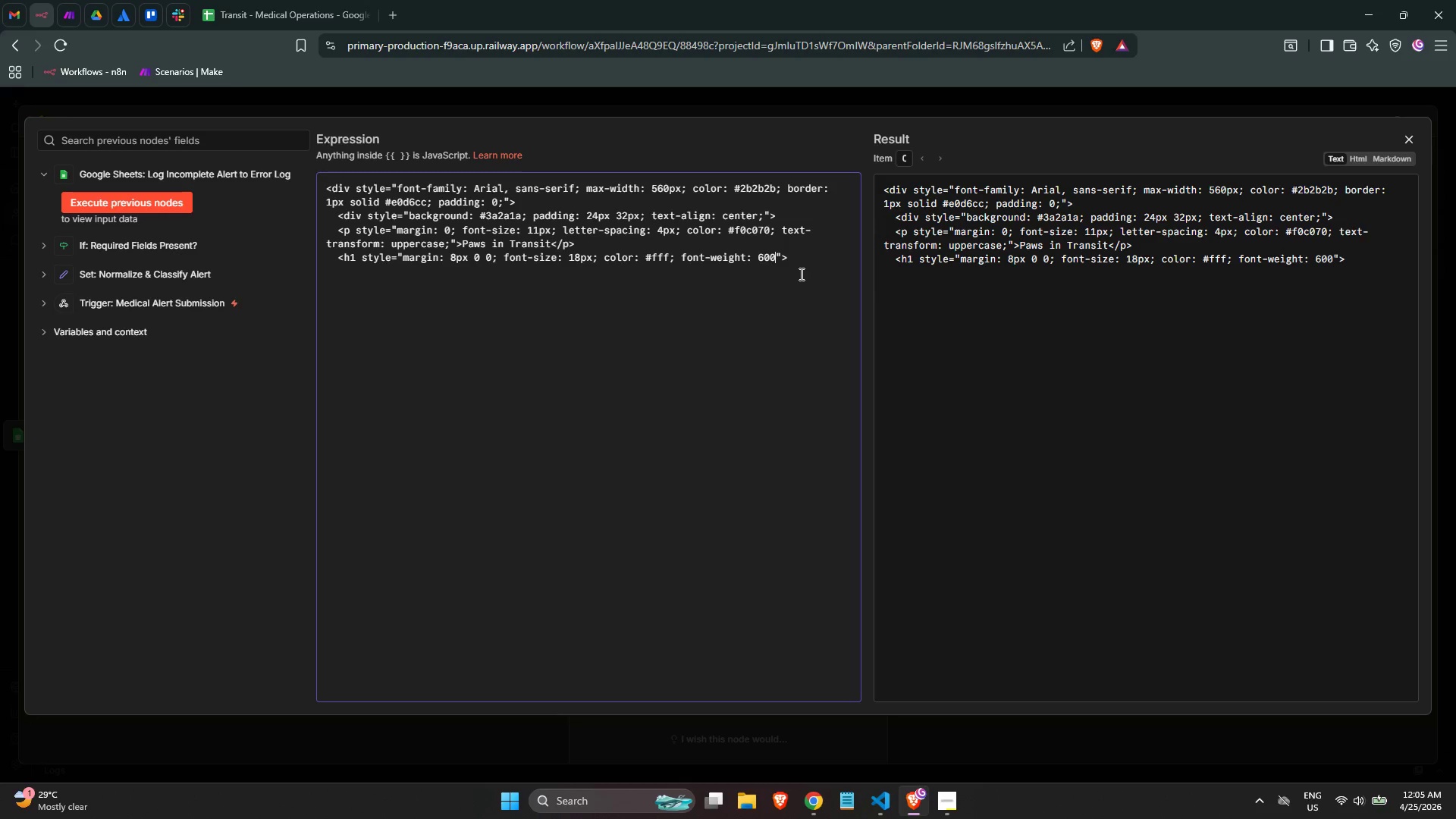 
key(Semicolon)
 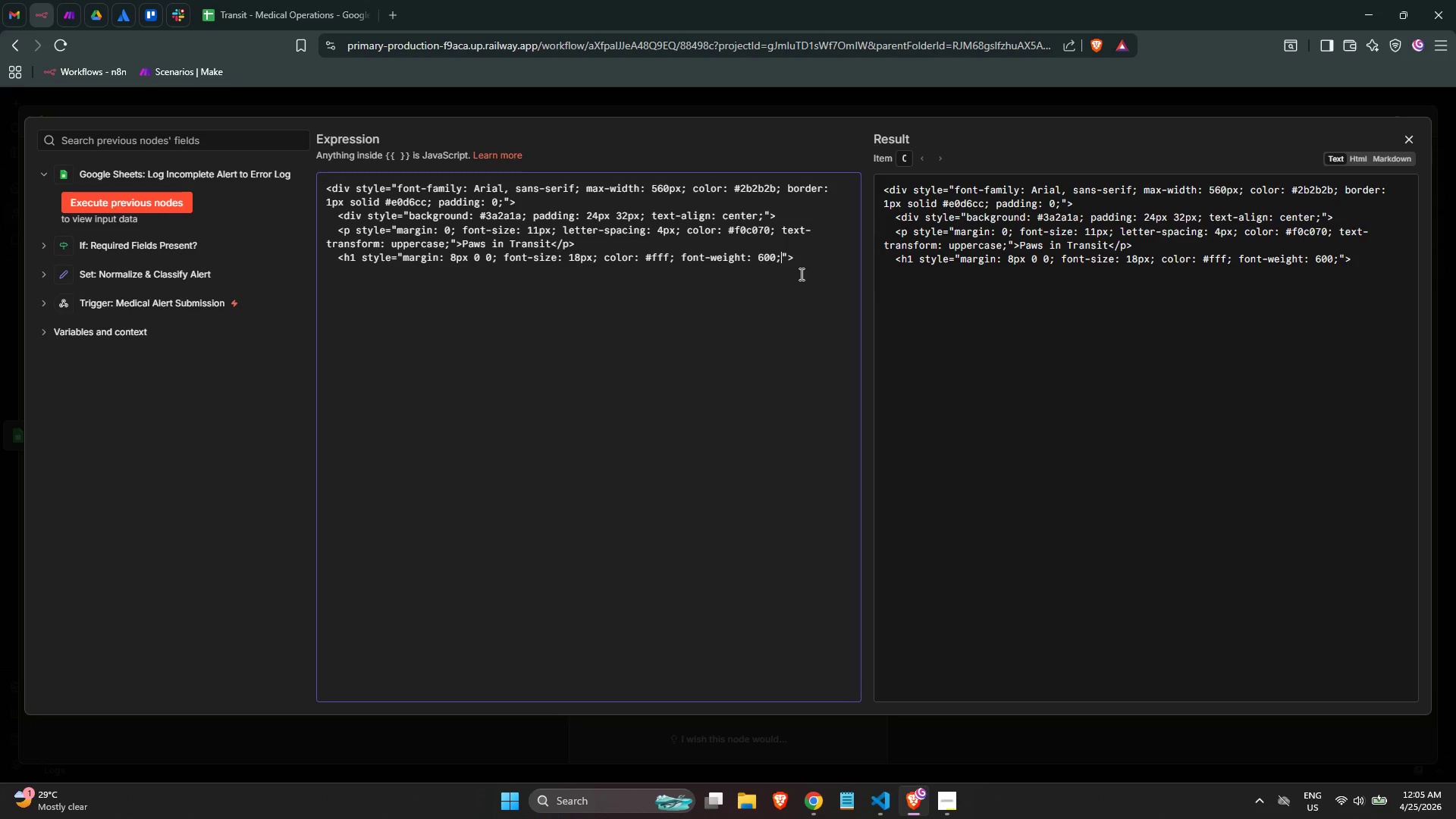 
key(ArrowRight)
 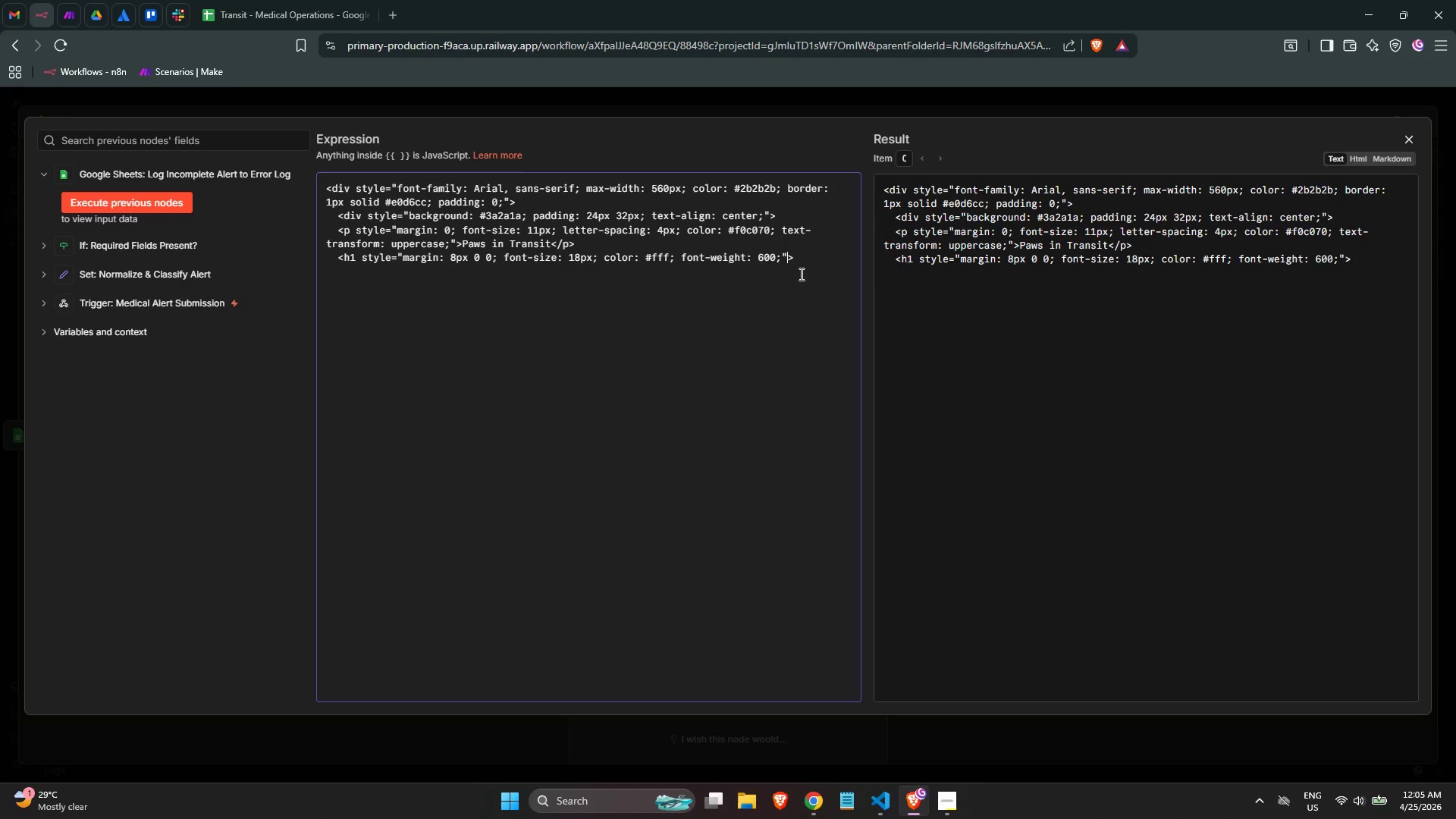 
key(ArrowRight)
 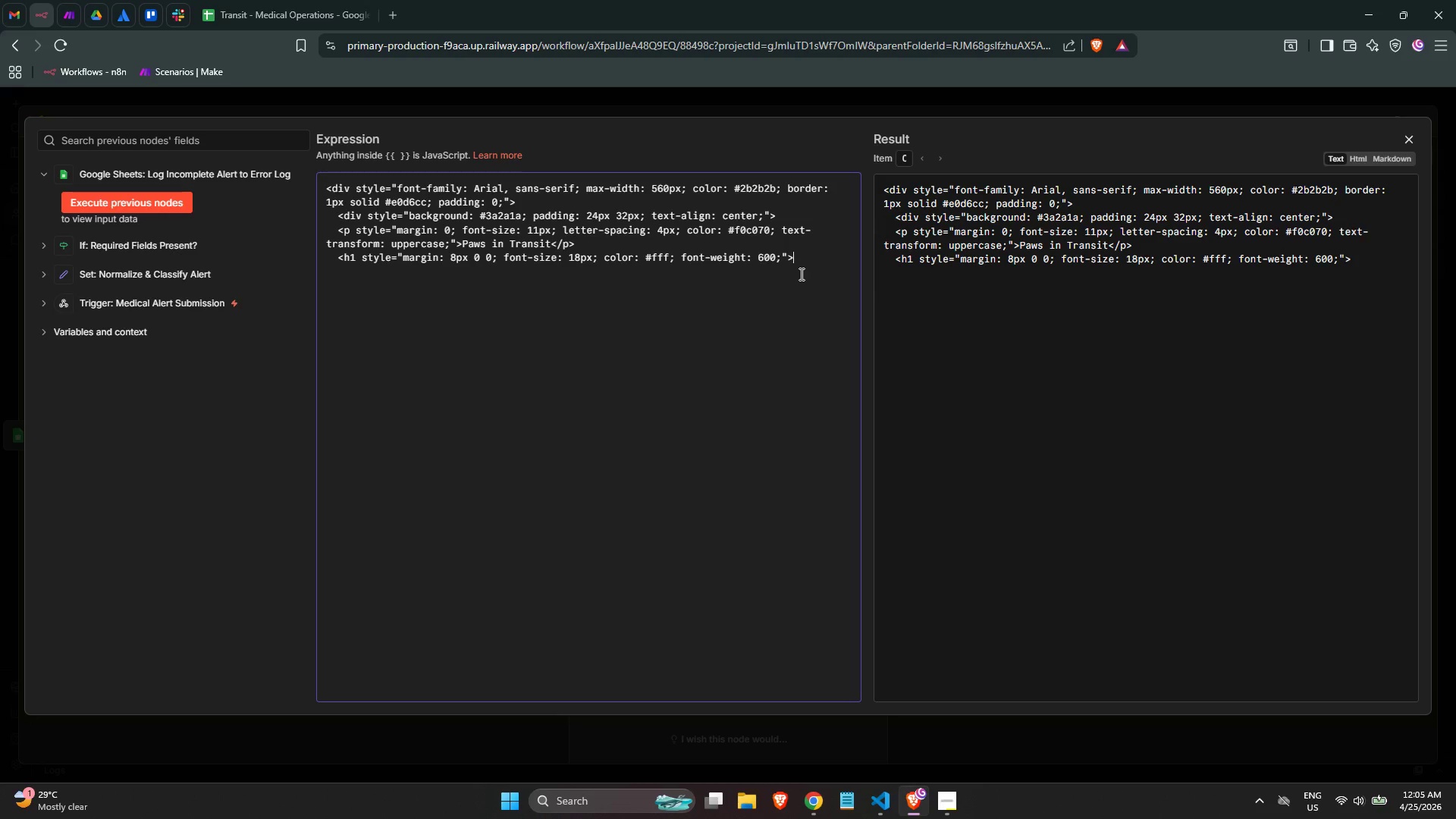 
type(Incomplete Medical)
 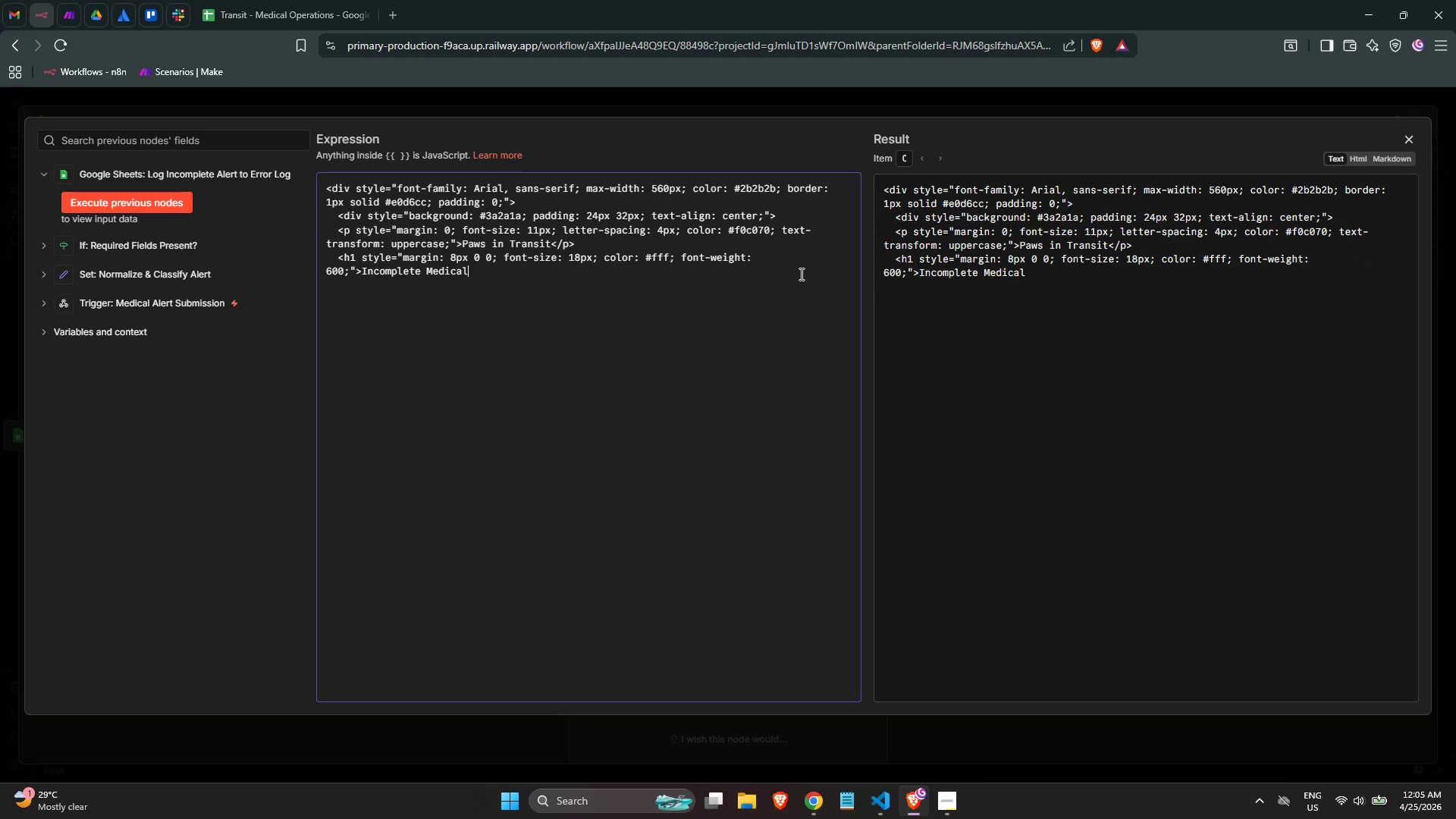 
type( Alert</h1>)
 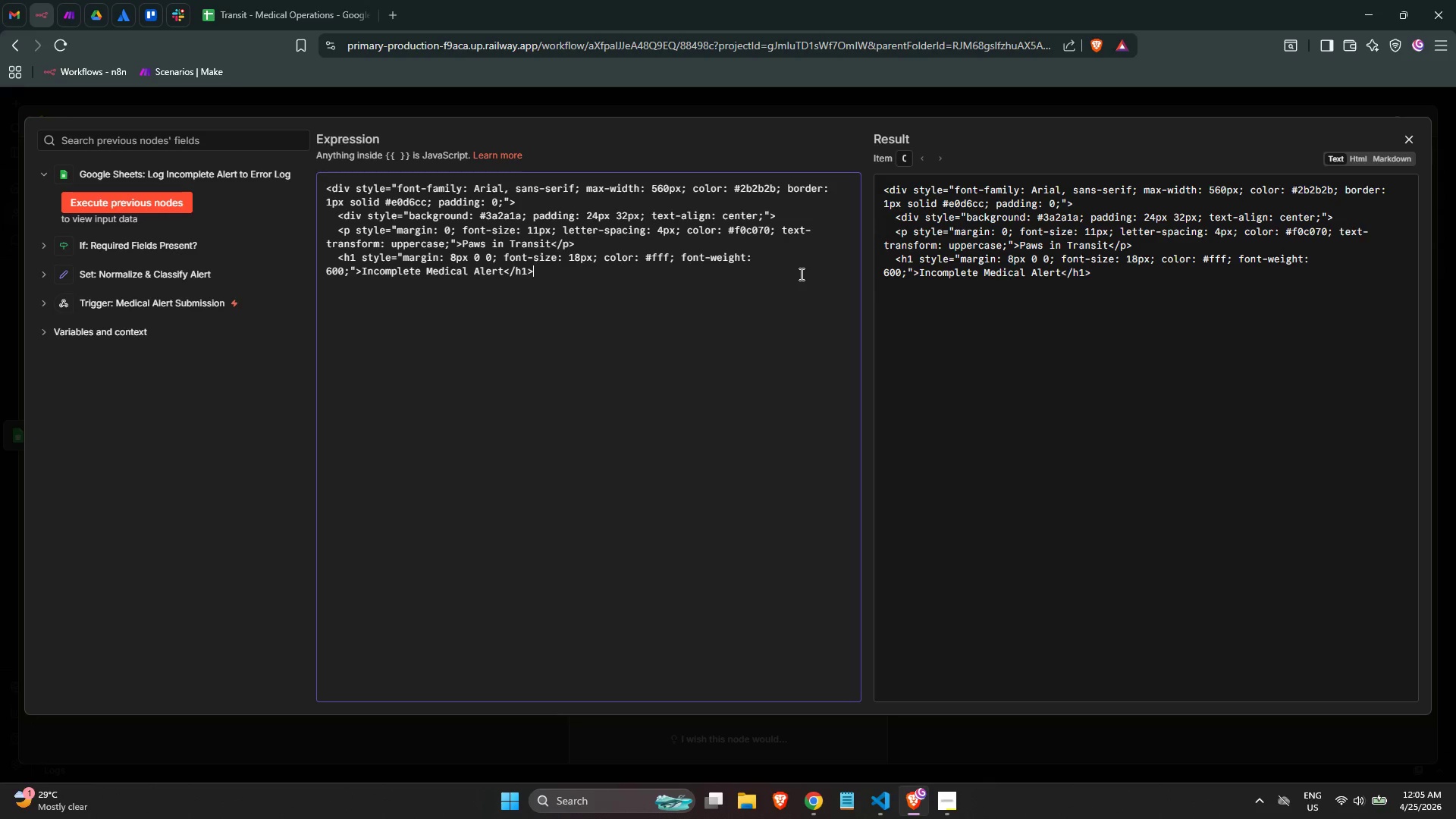 
key(Enter)
 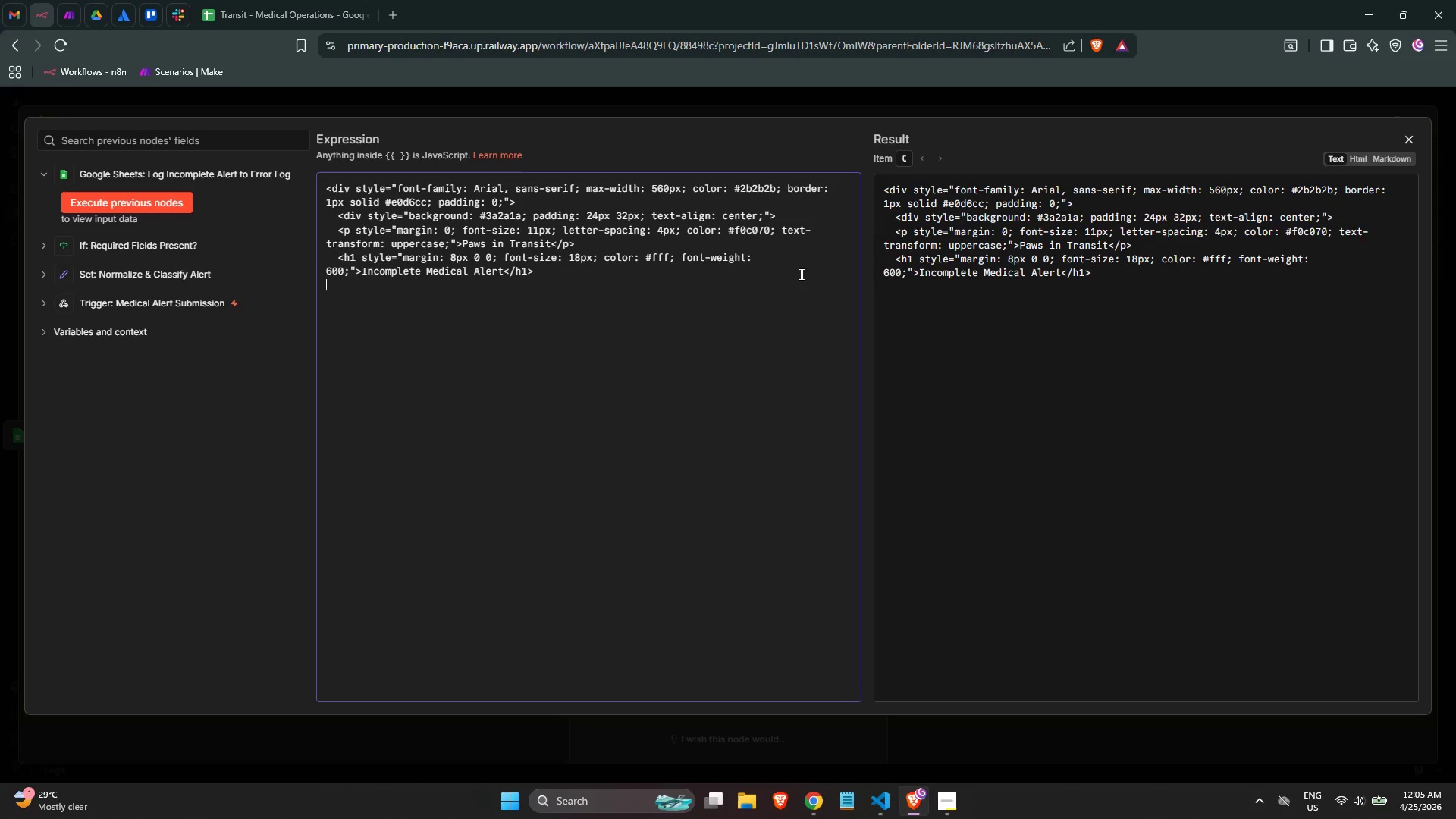 
key(Tab)
type(<diivz.)
key(Backspace)
key(Backspace)
key(Backspace)
key(Backspace)
type(v>)
 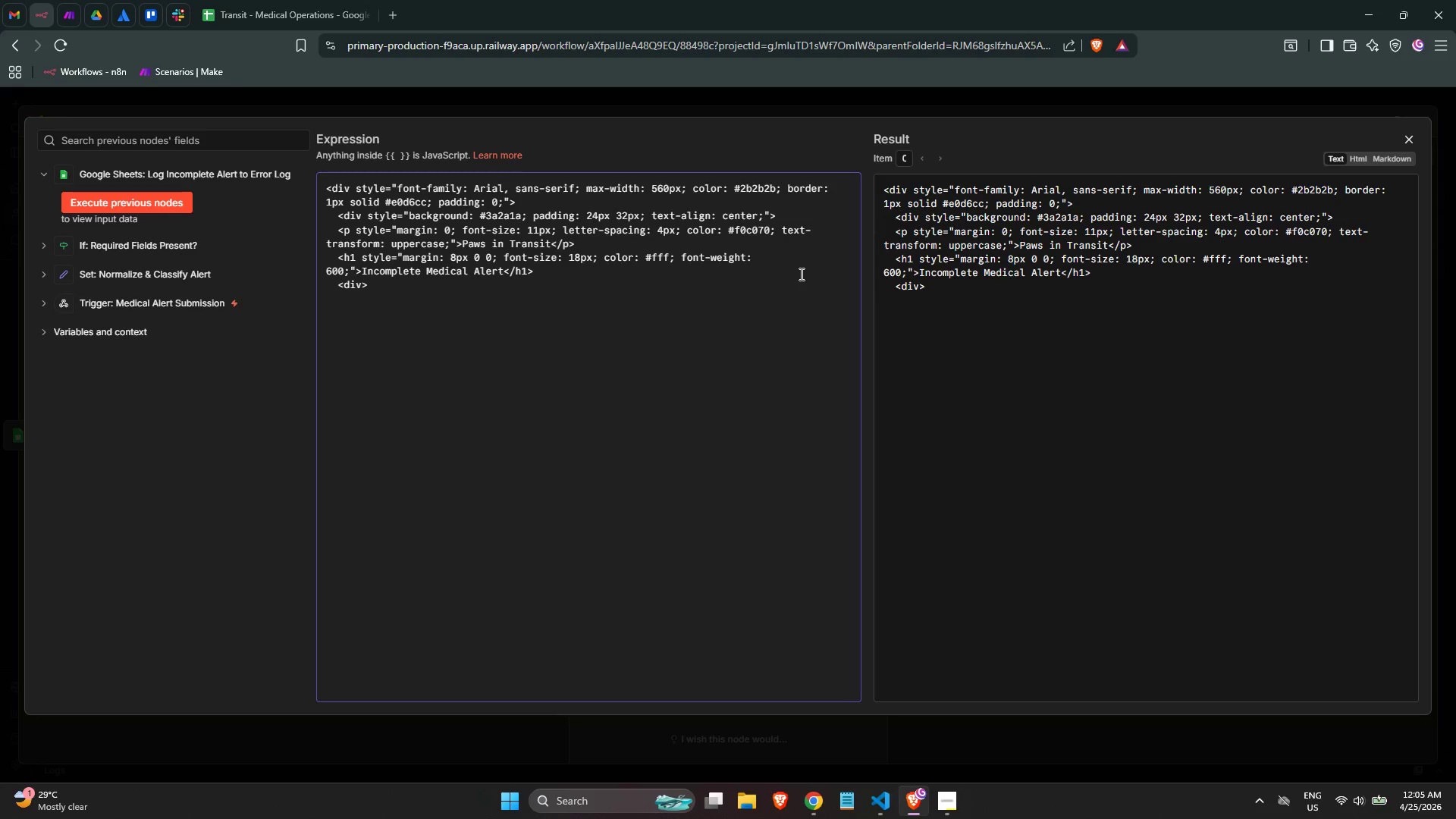 
key(ArrowLeft)
 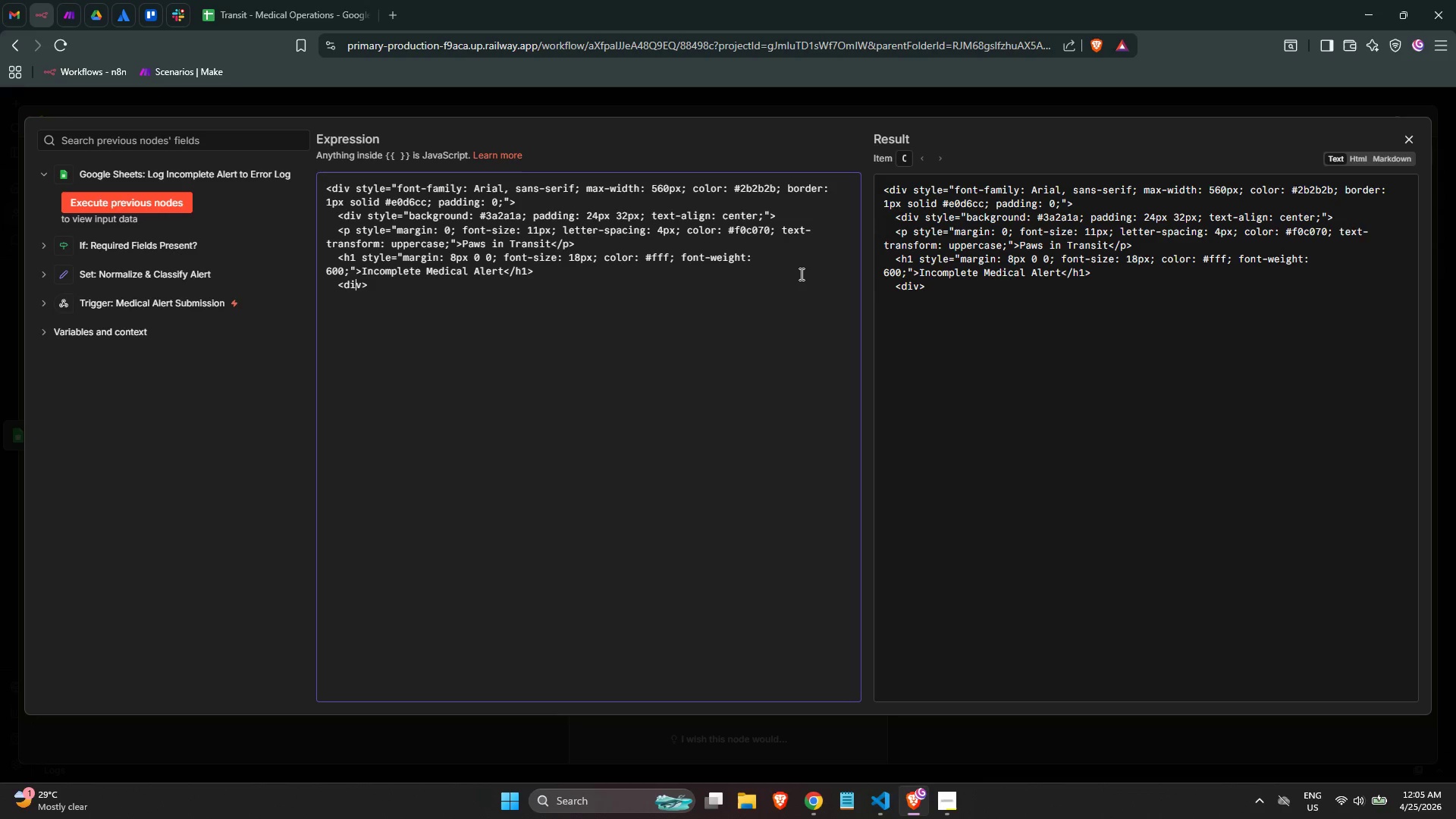 
key(ArrowLeft)
 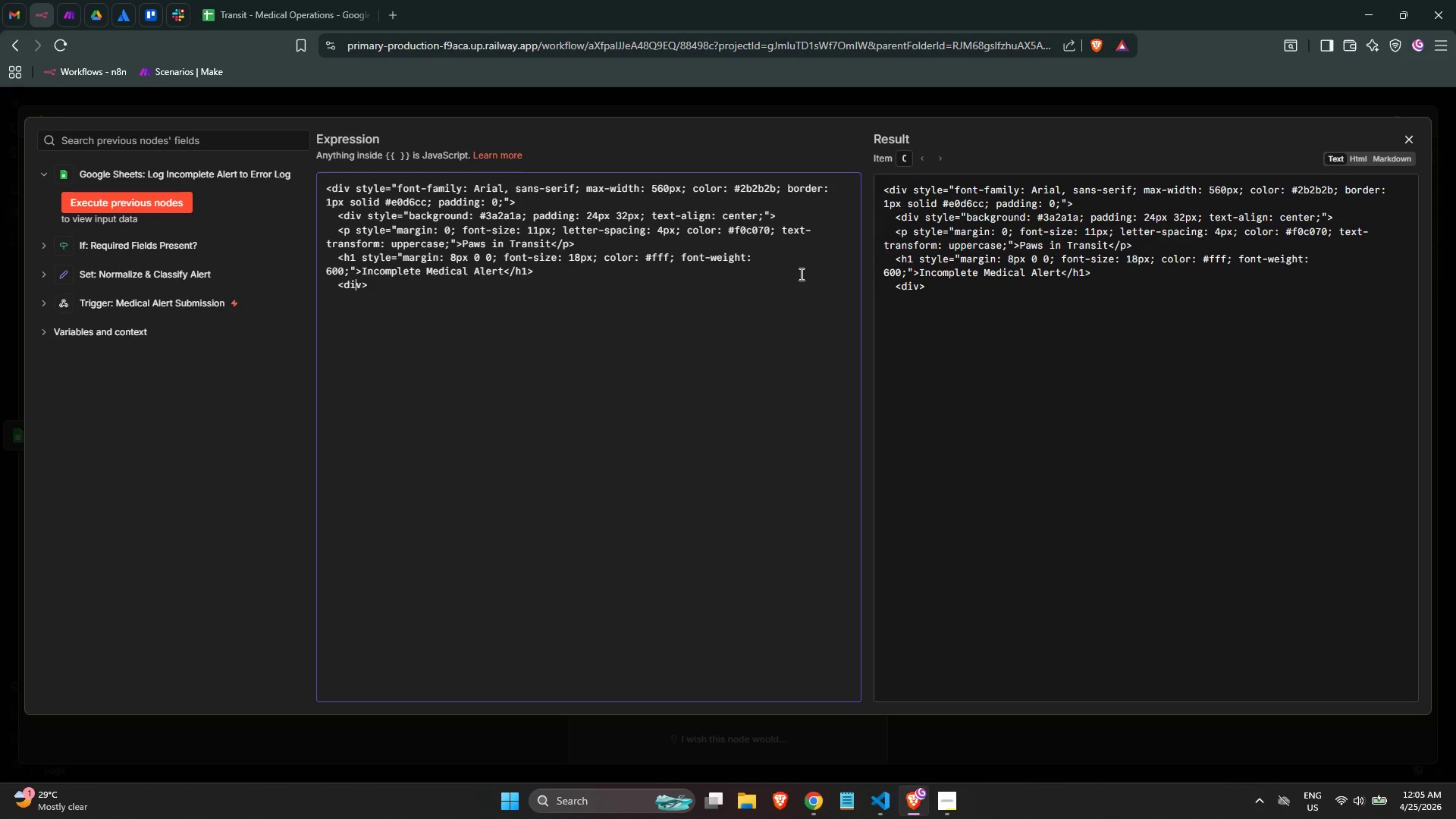 
key(ArrowLeft)
 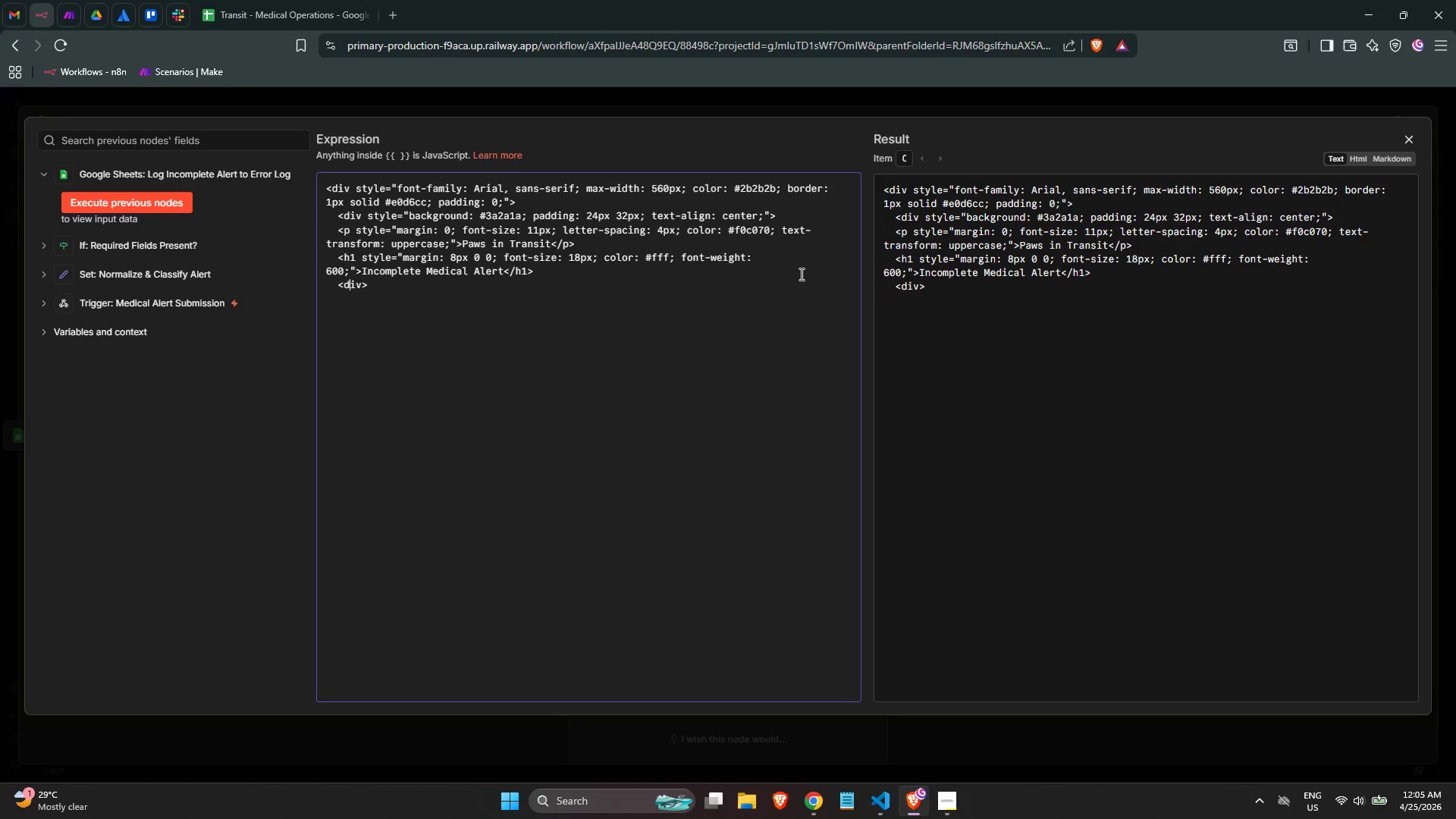 
key(ArrowLeft)
 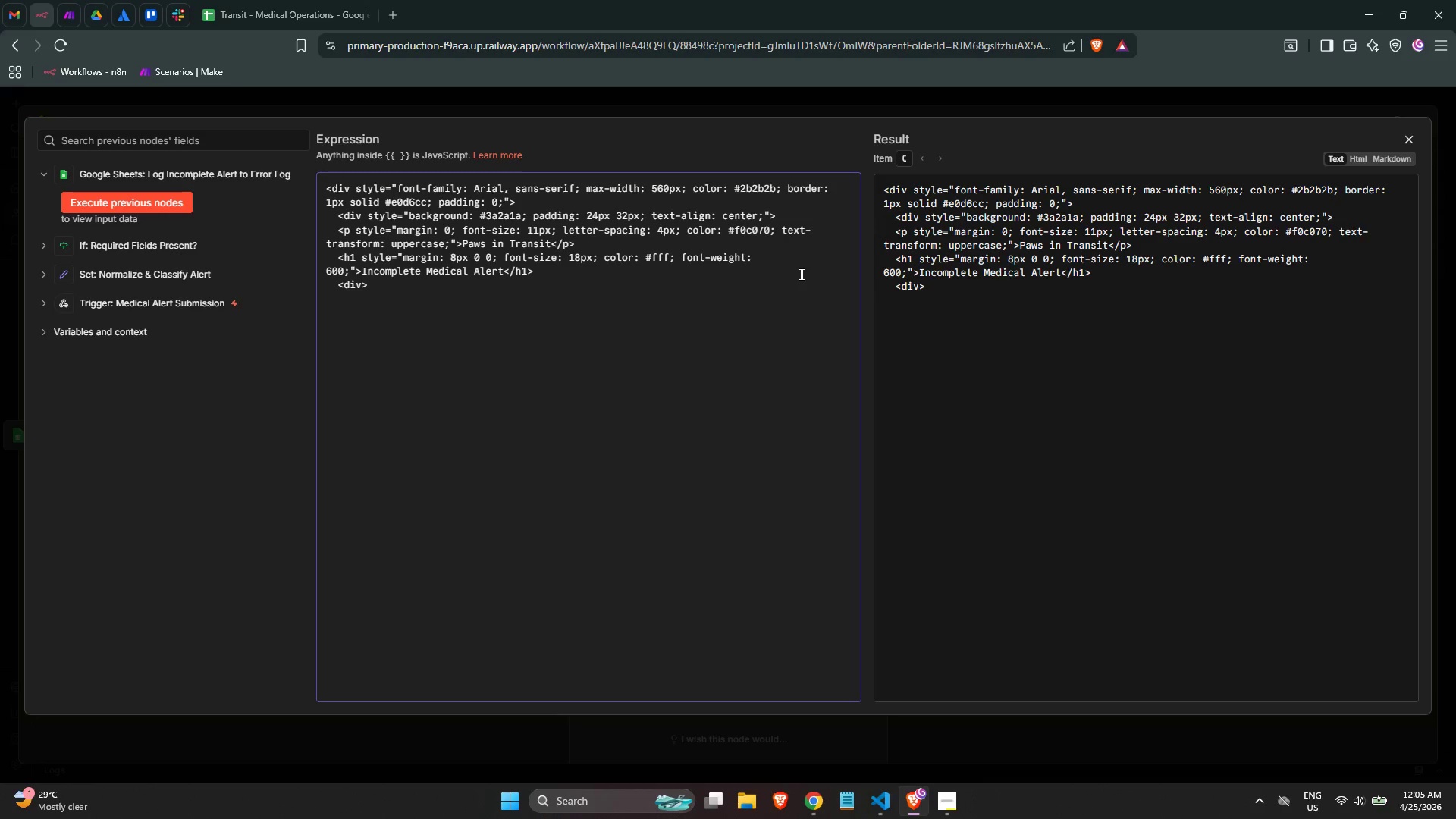 
key(Slash)
 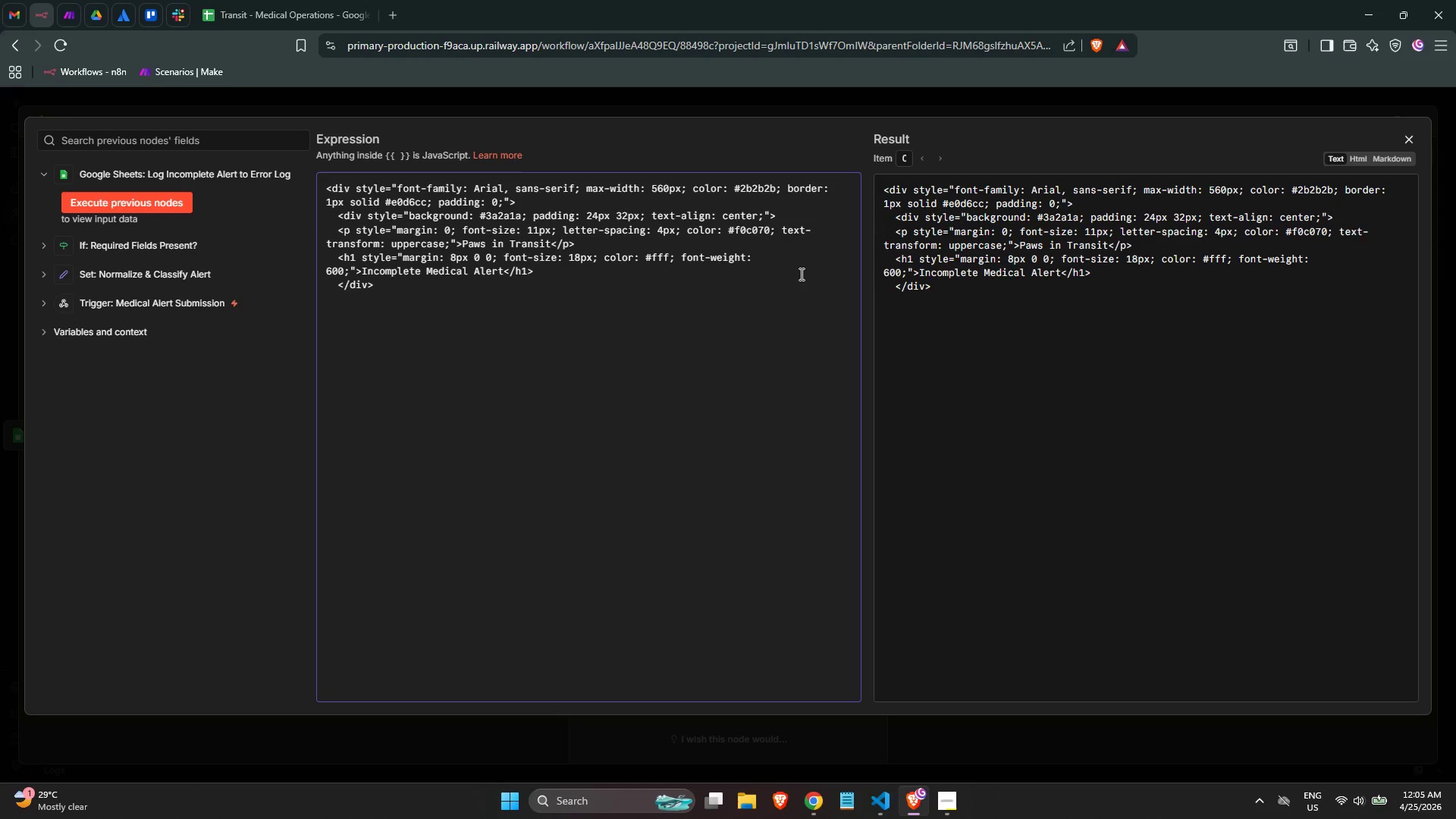 
key(ArrowRight)
 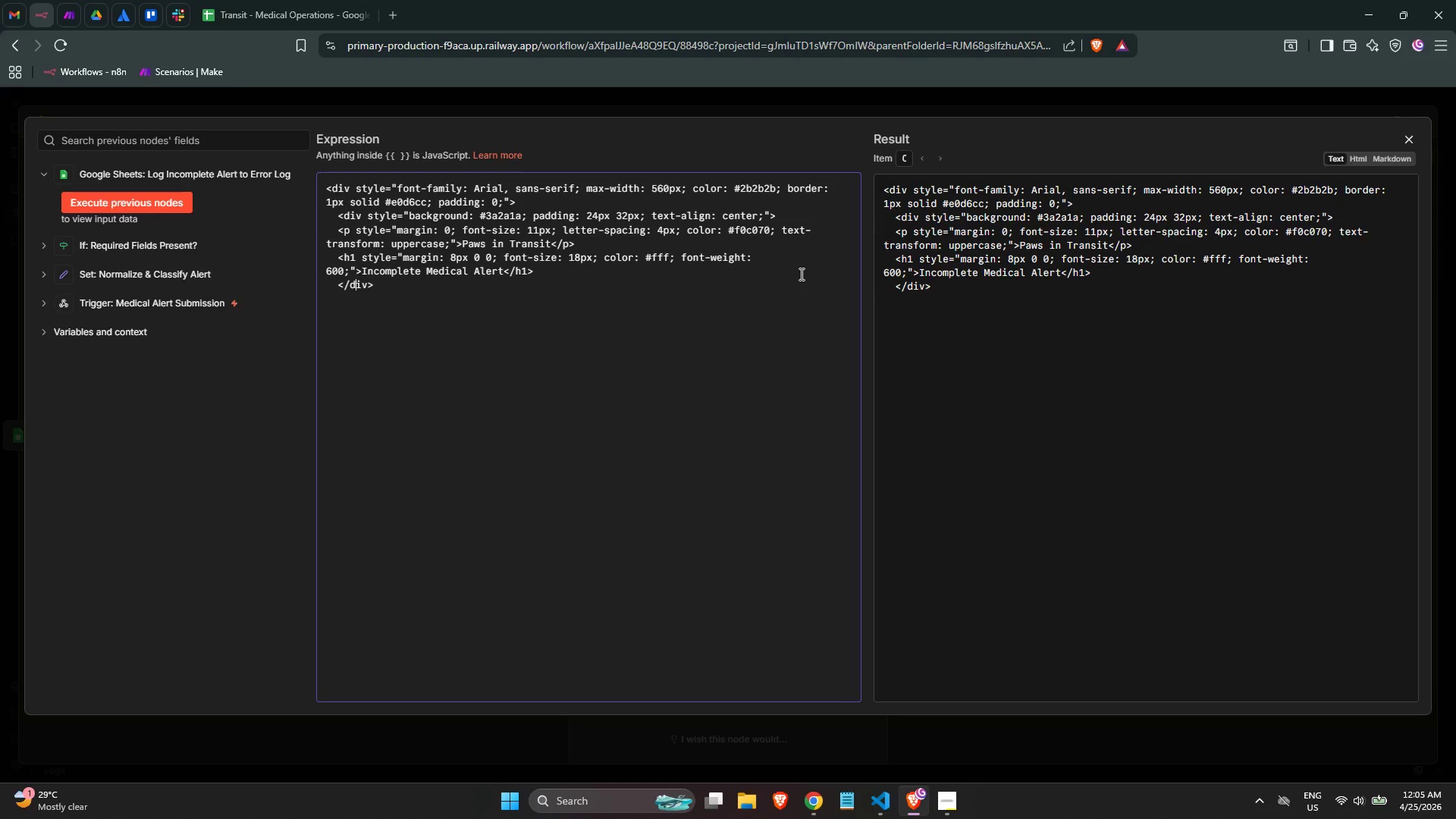 
key(ArrowRight)
 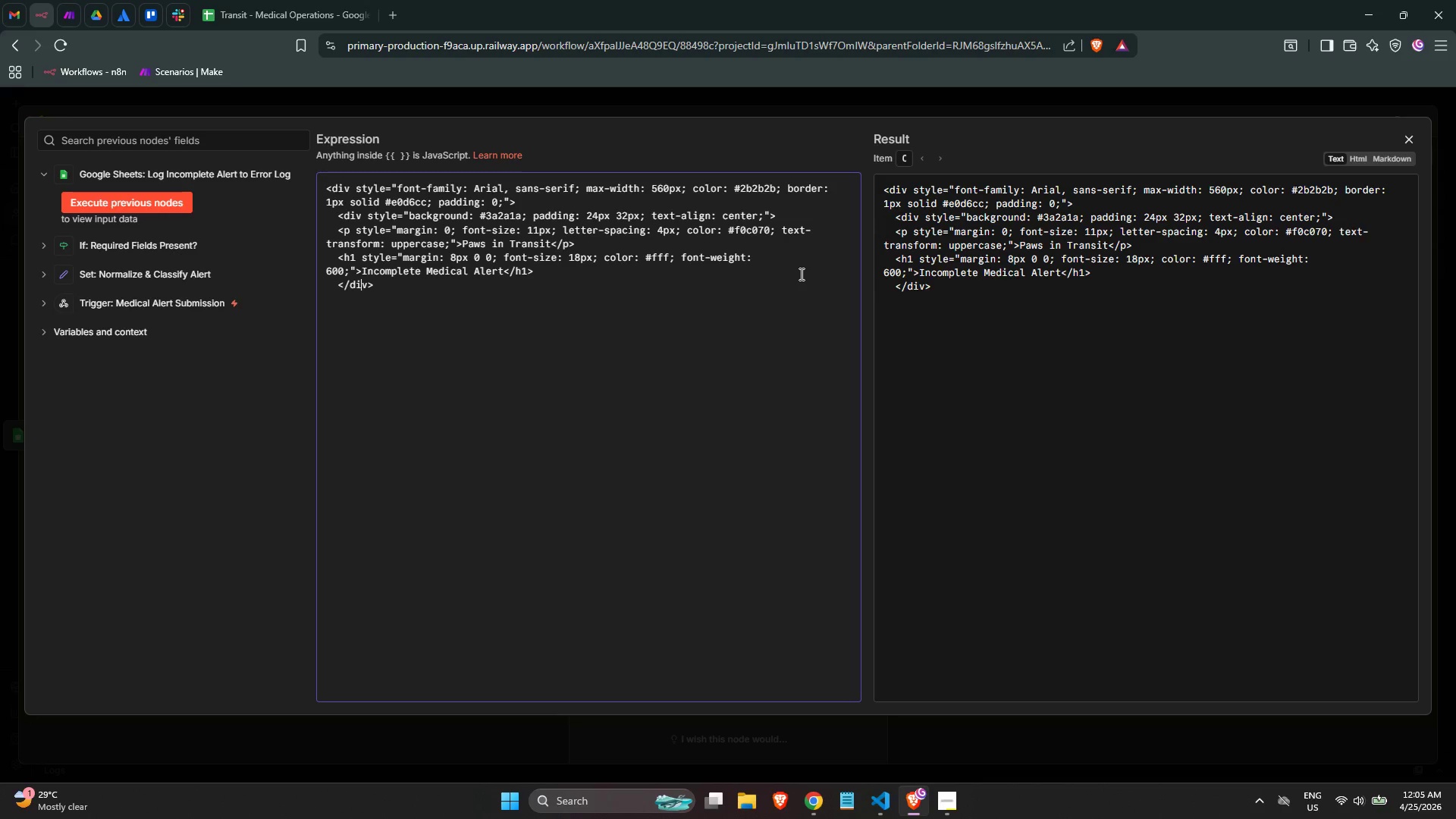 
key(ArrowRight)
 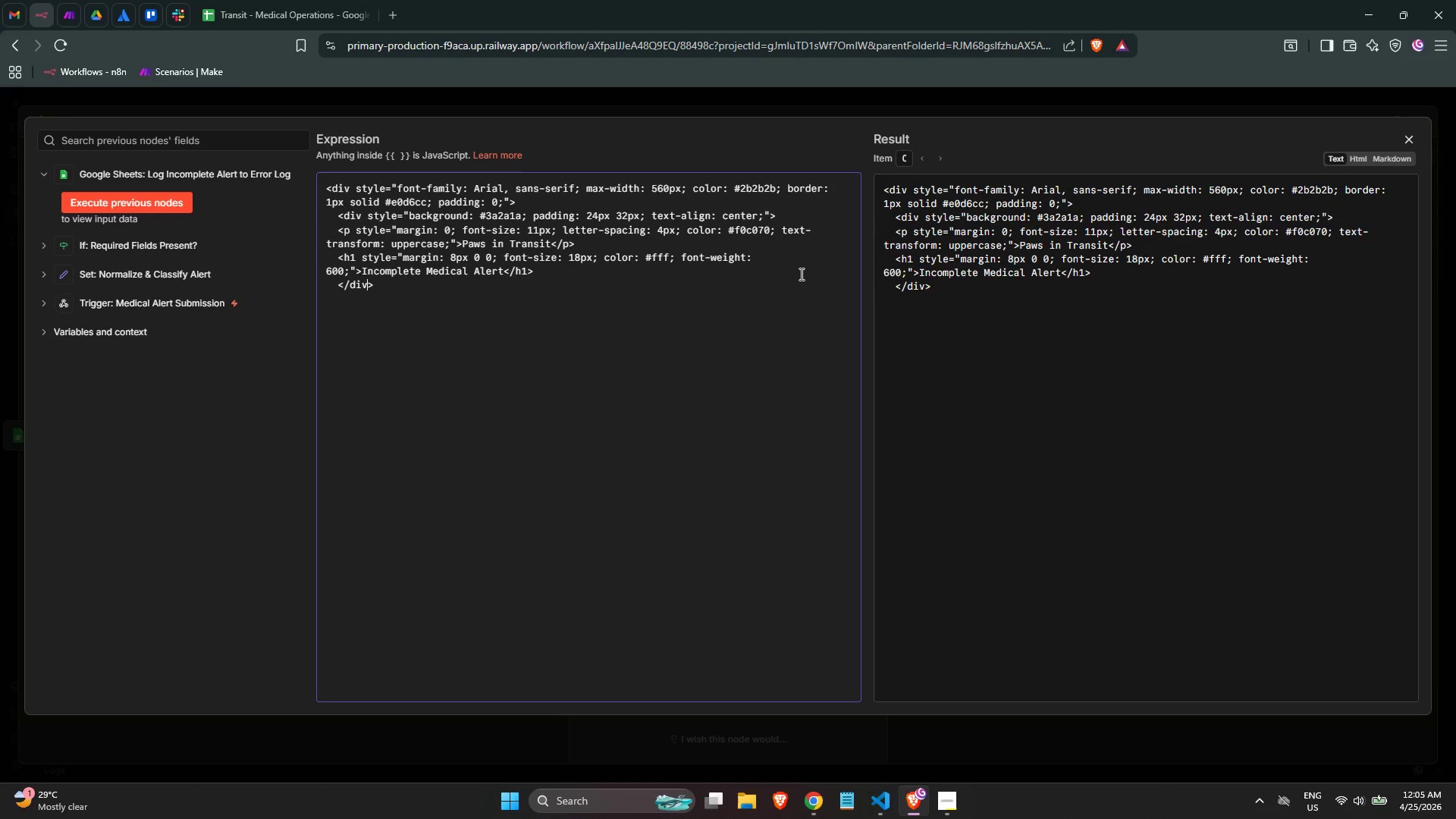 
key(ArrowRight)
 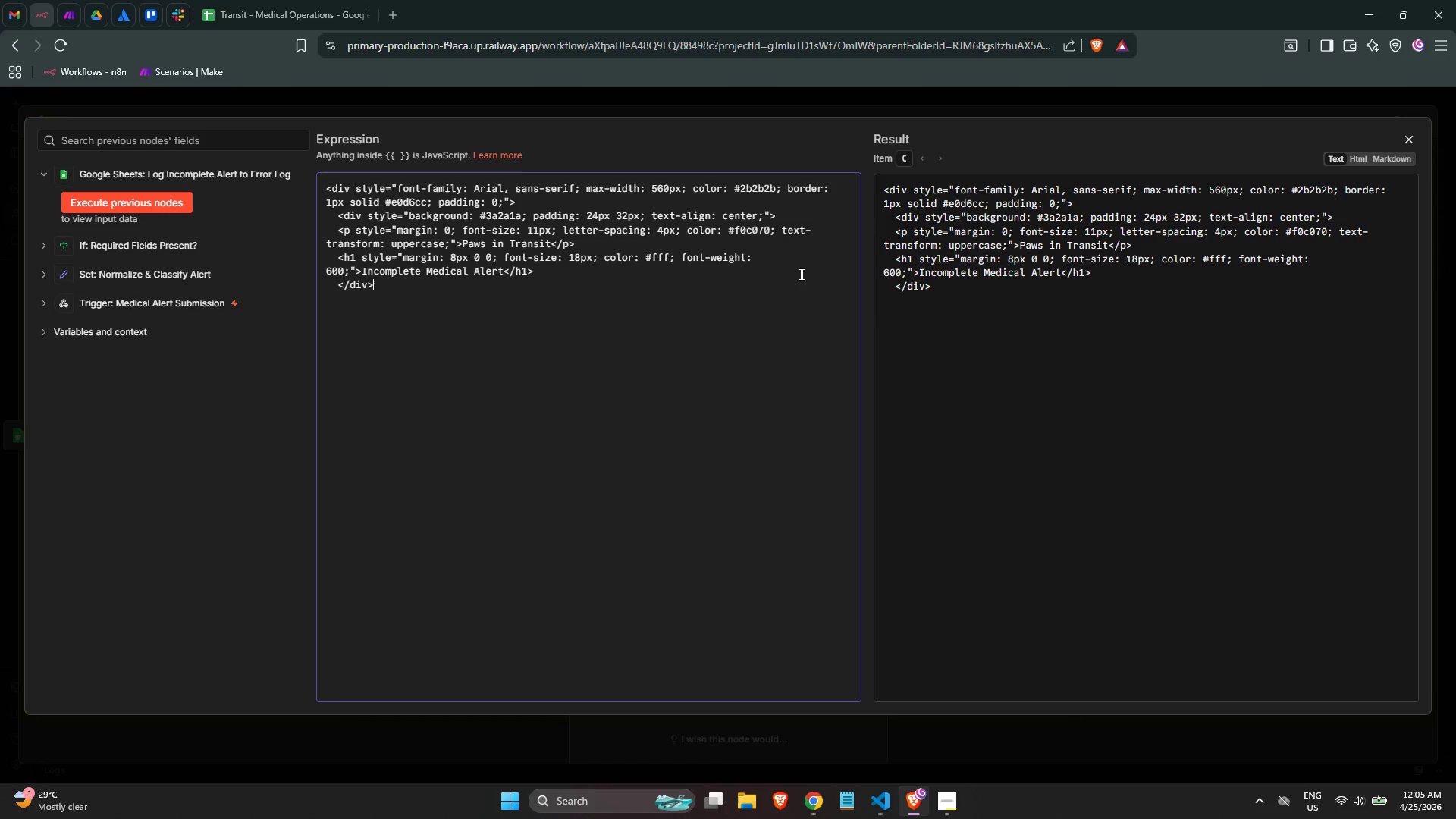 
key(Enter)
 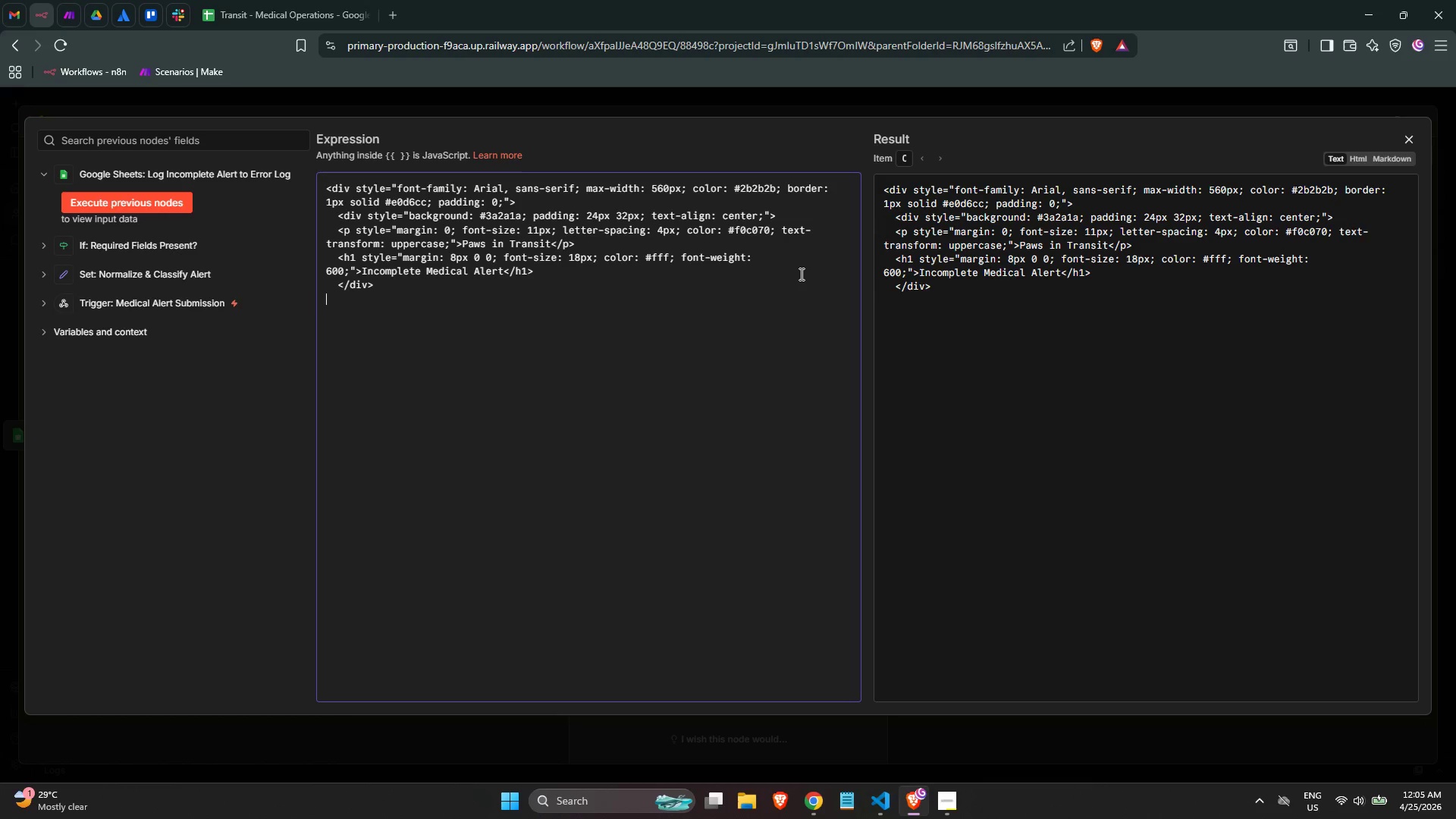 
key(Tab)
type(<div style="")
 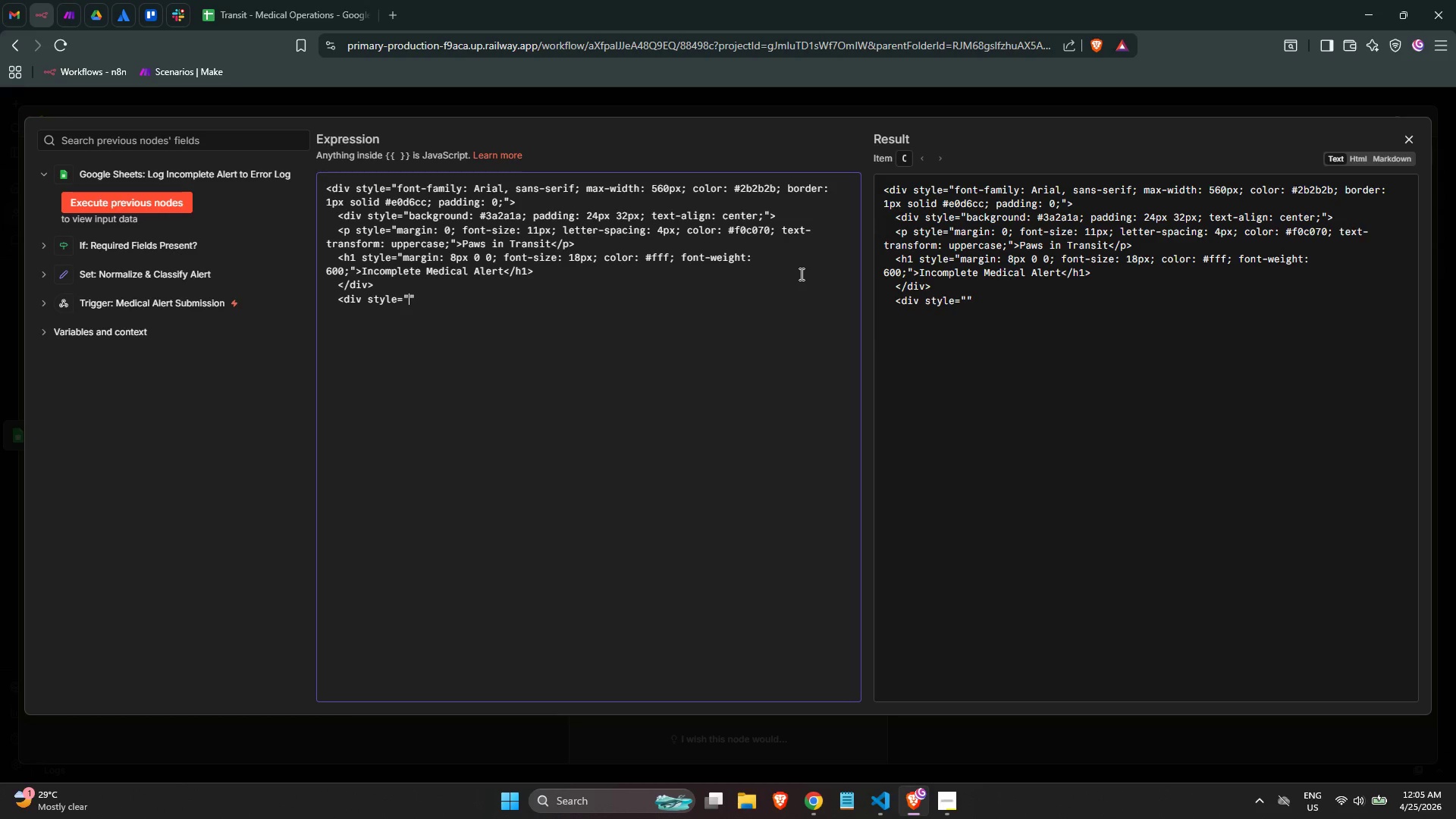 
 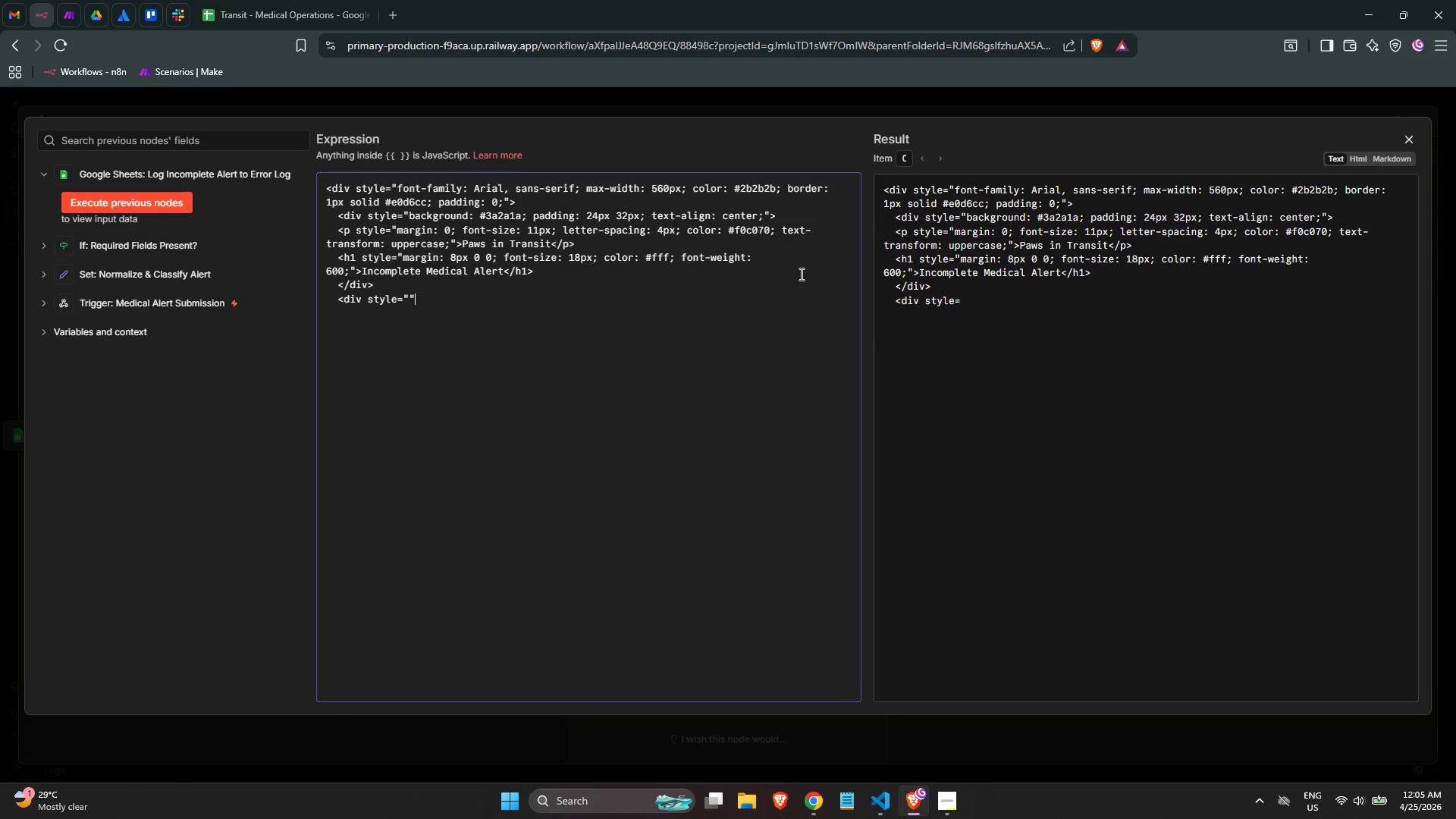 
key(ArrowLeft)
 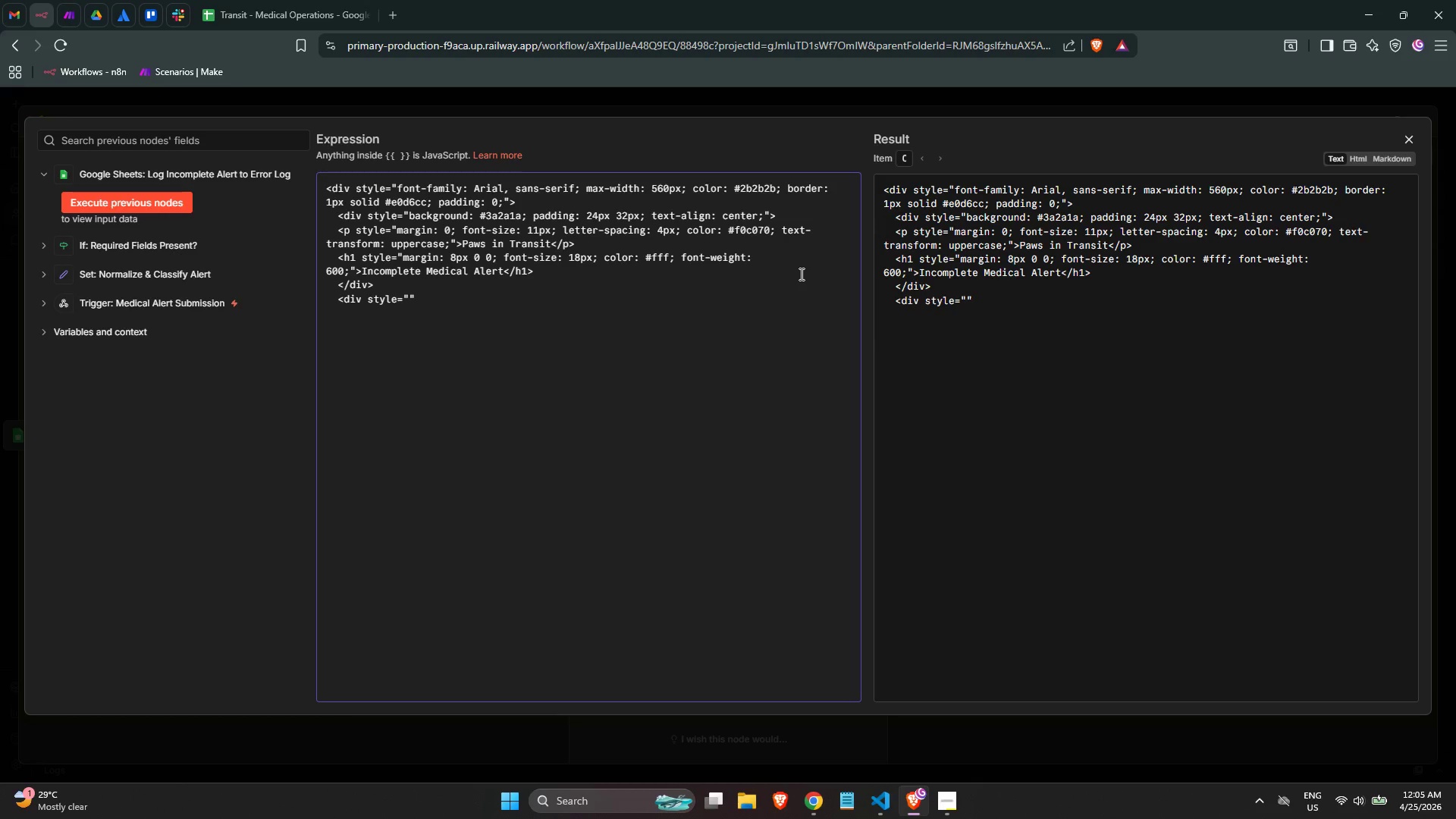 
type(padding: 28px 32px;)
 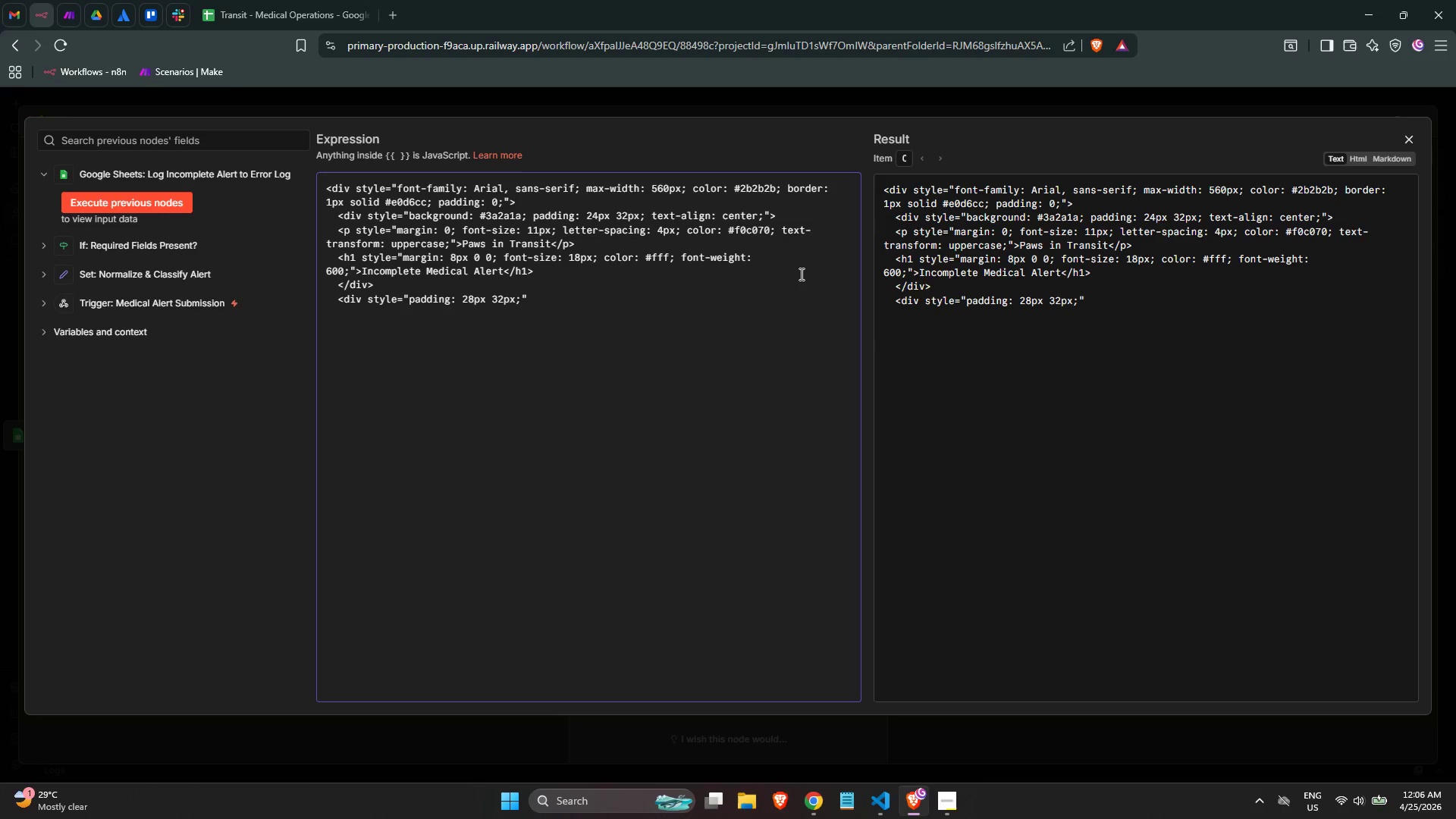 
key(ArrowRight)
 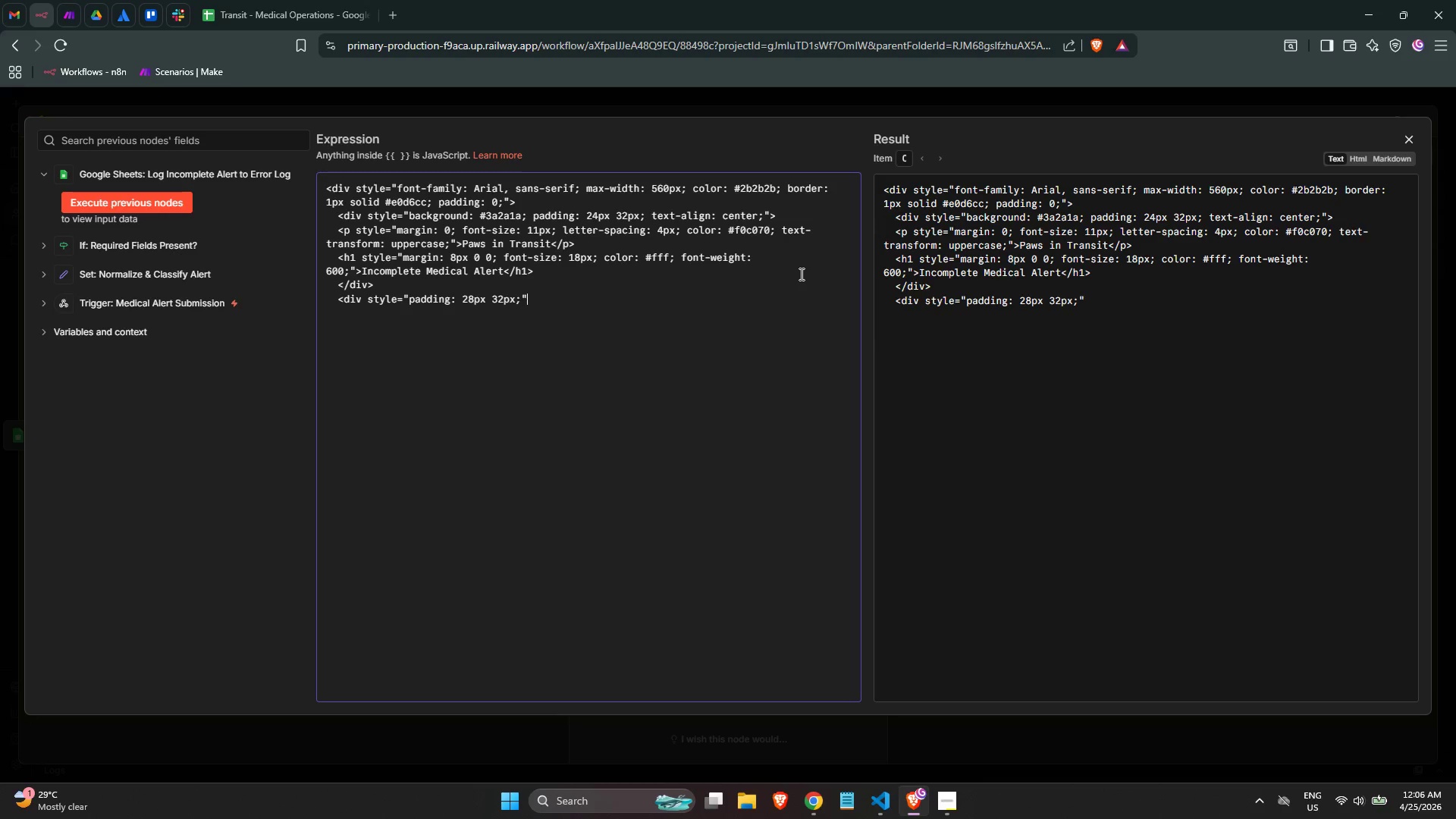 
key(Shift+Period)
 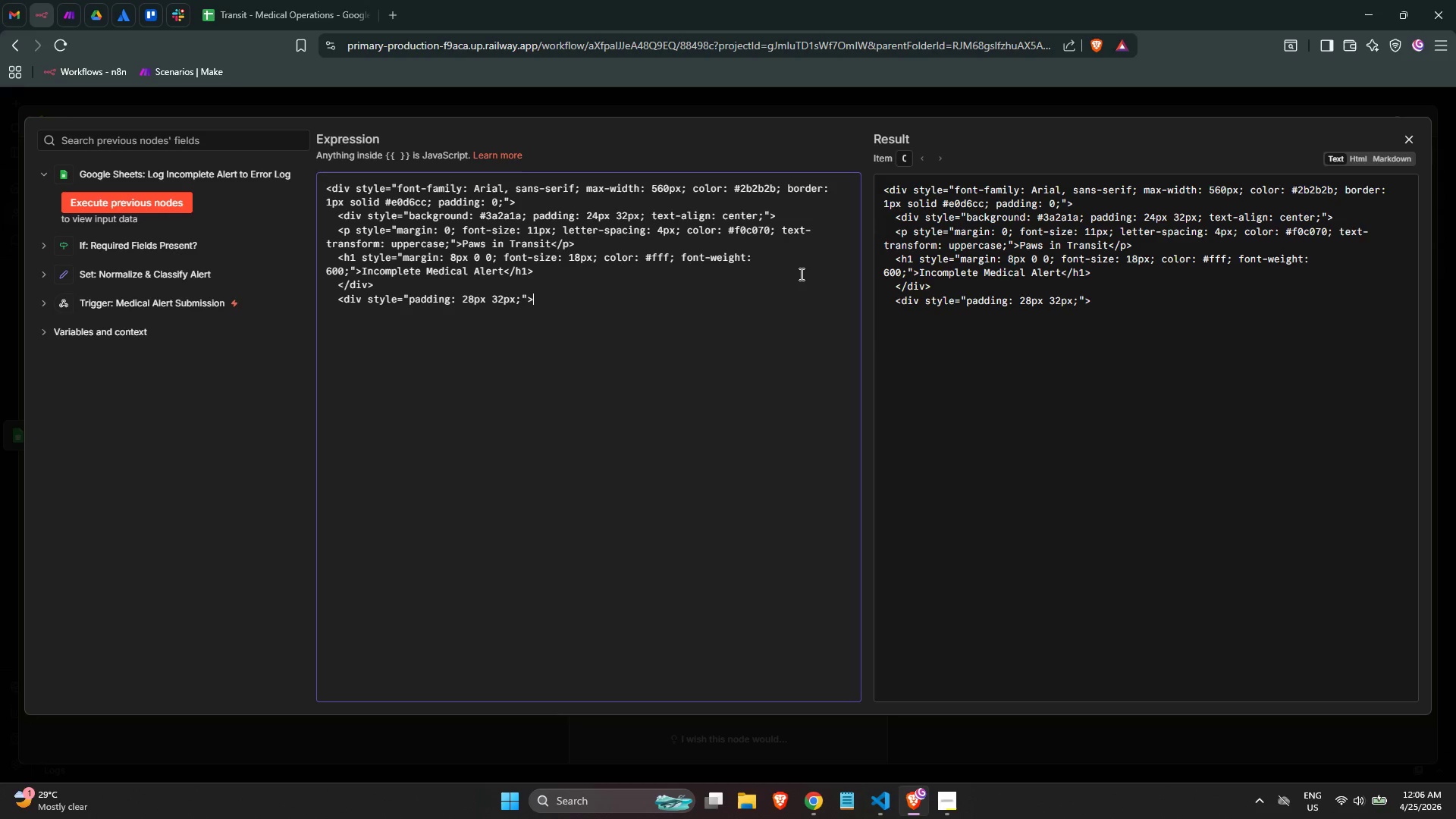 
key(Enter)
 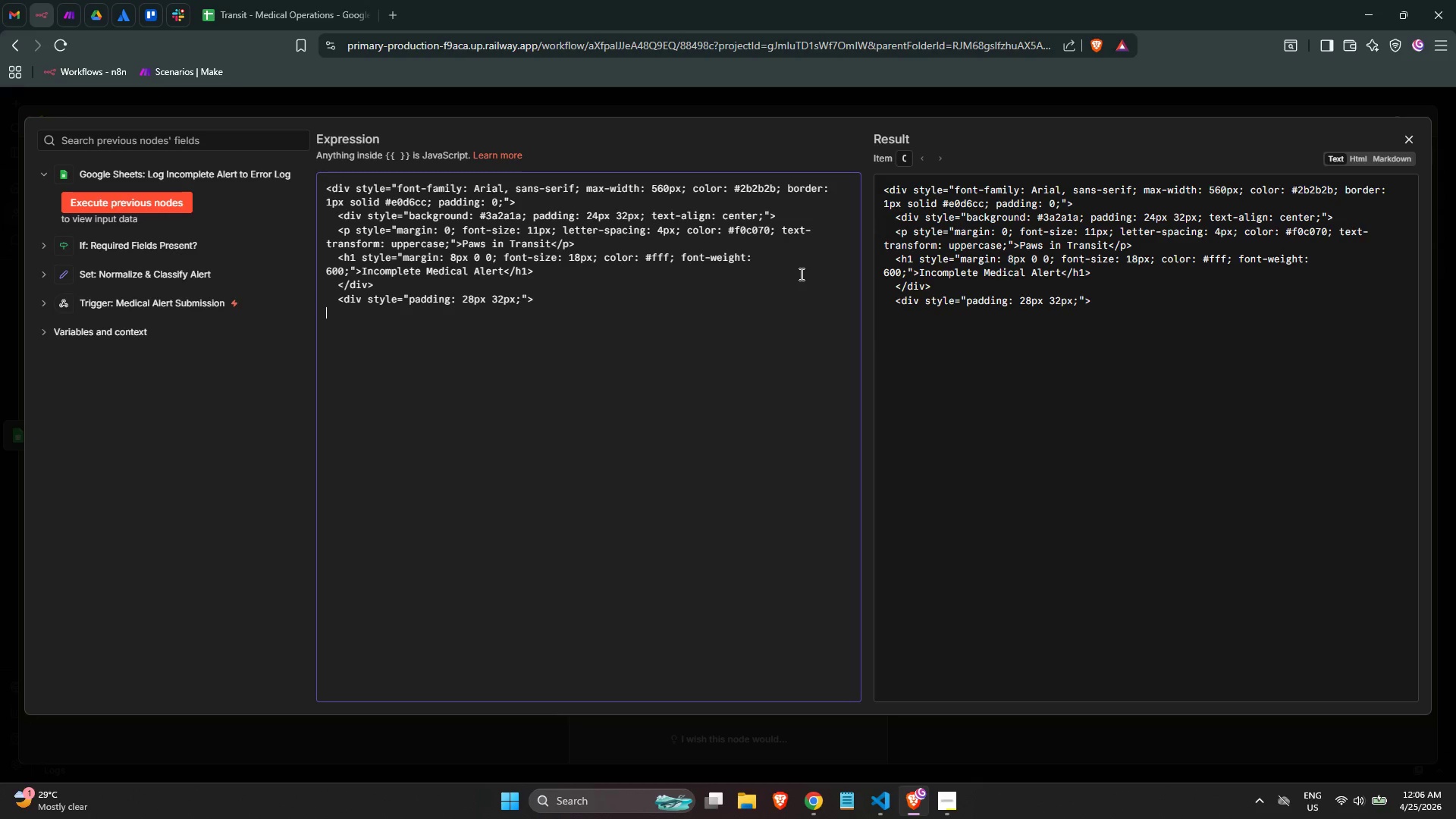 
key(Tab)
type(<)
key(Backspace)
key(Tab)
type(<p style="")
 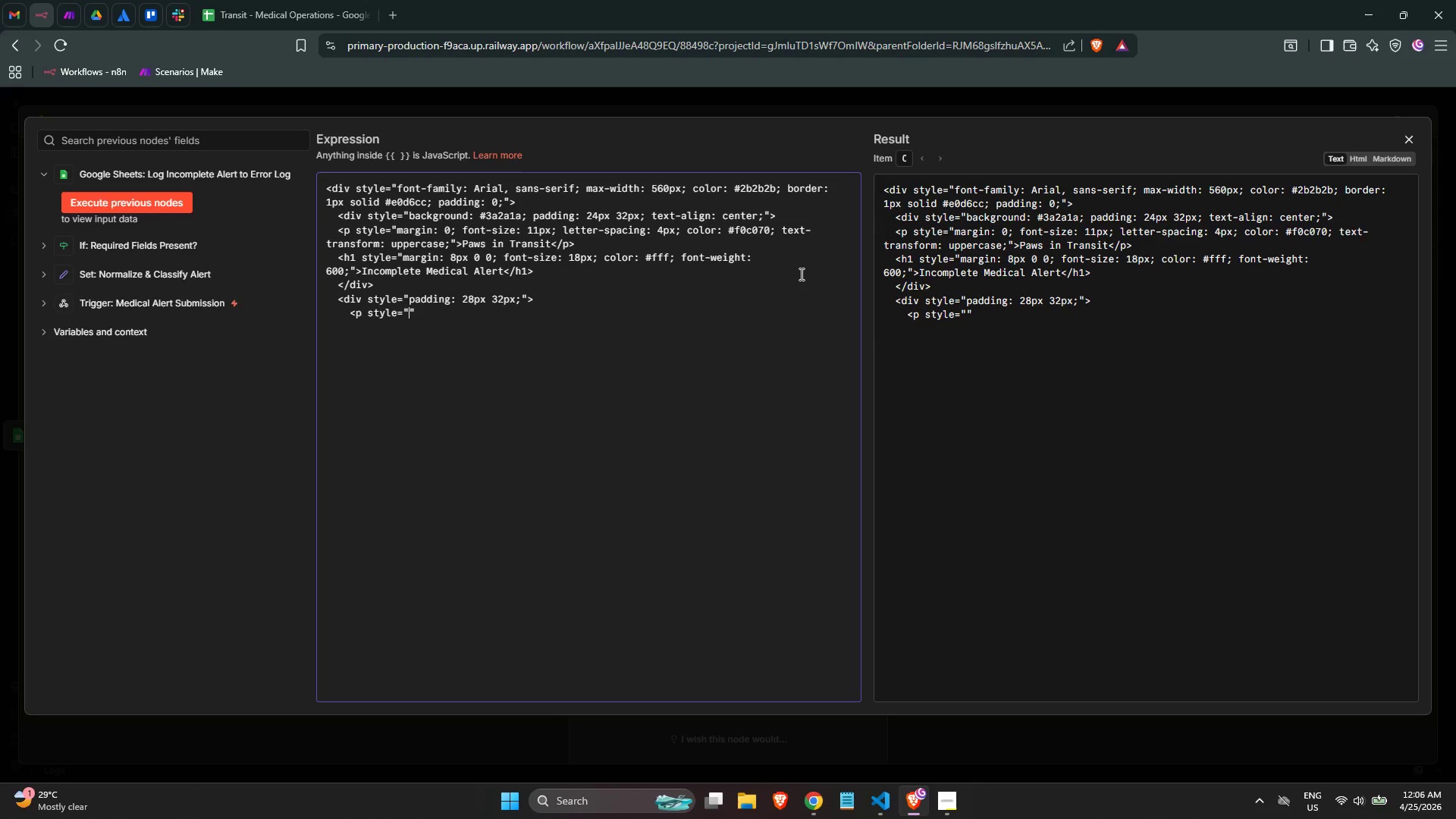 
 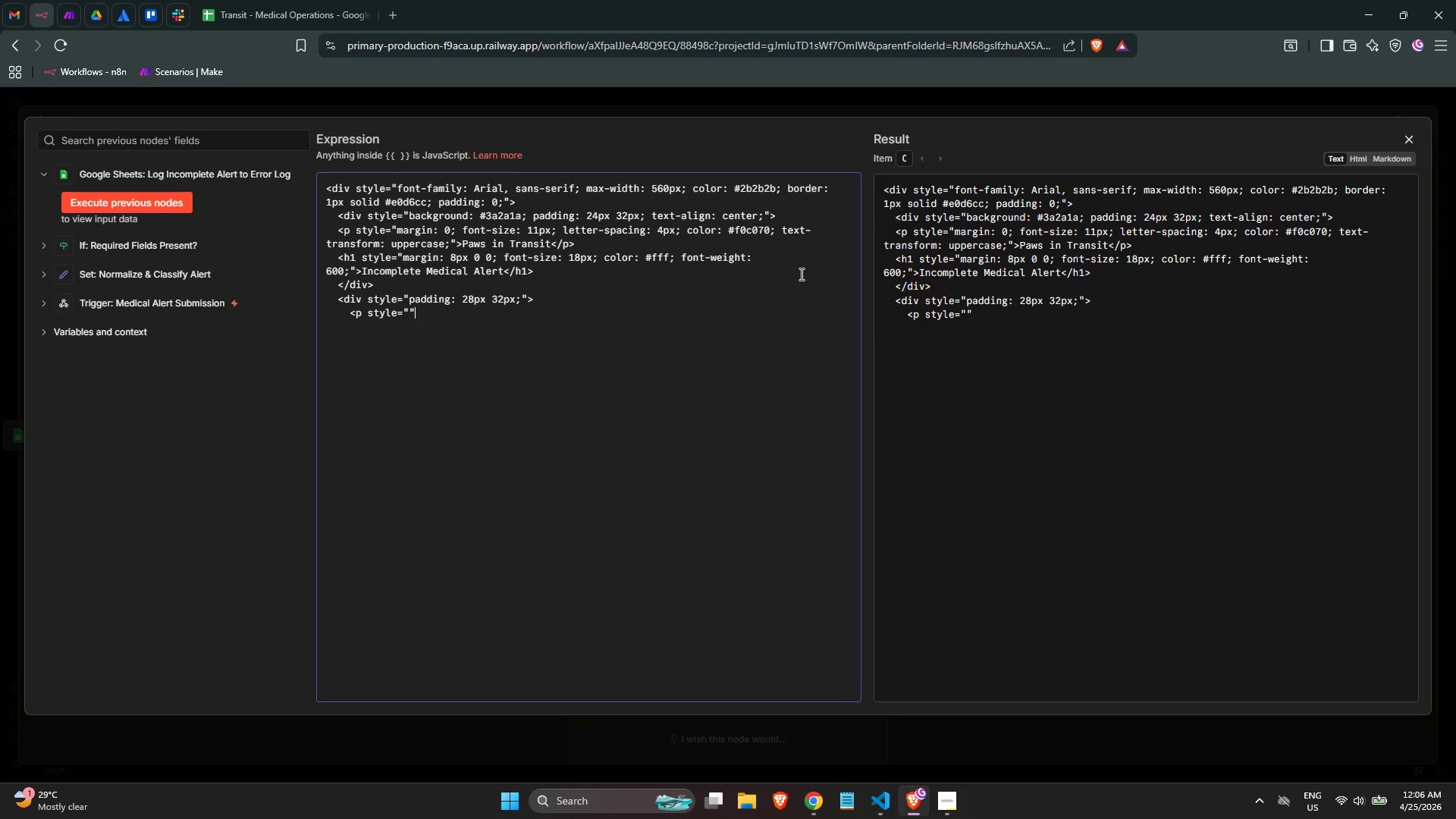 
key(ArrowLeft)
 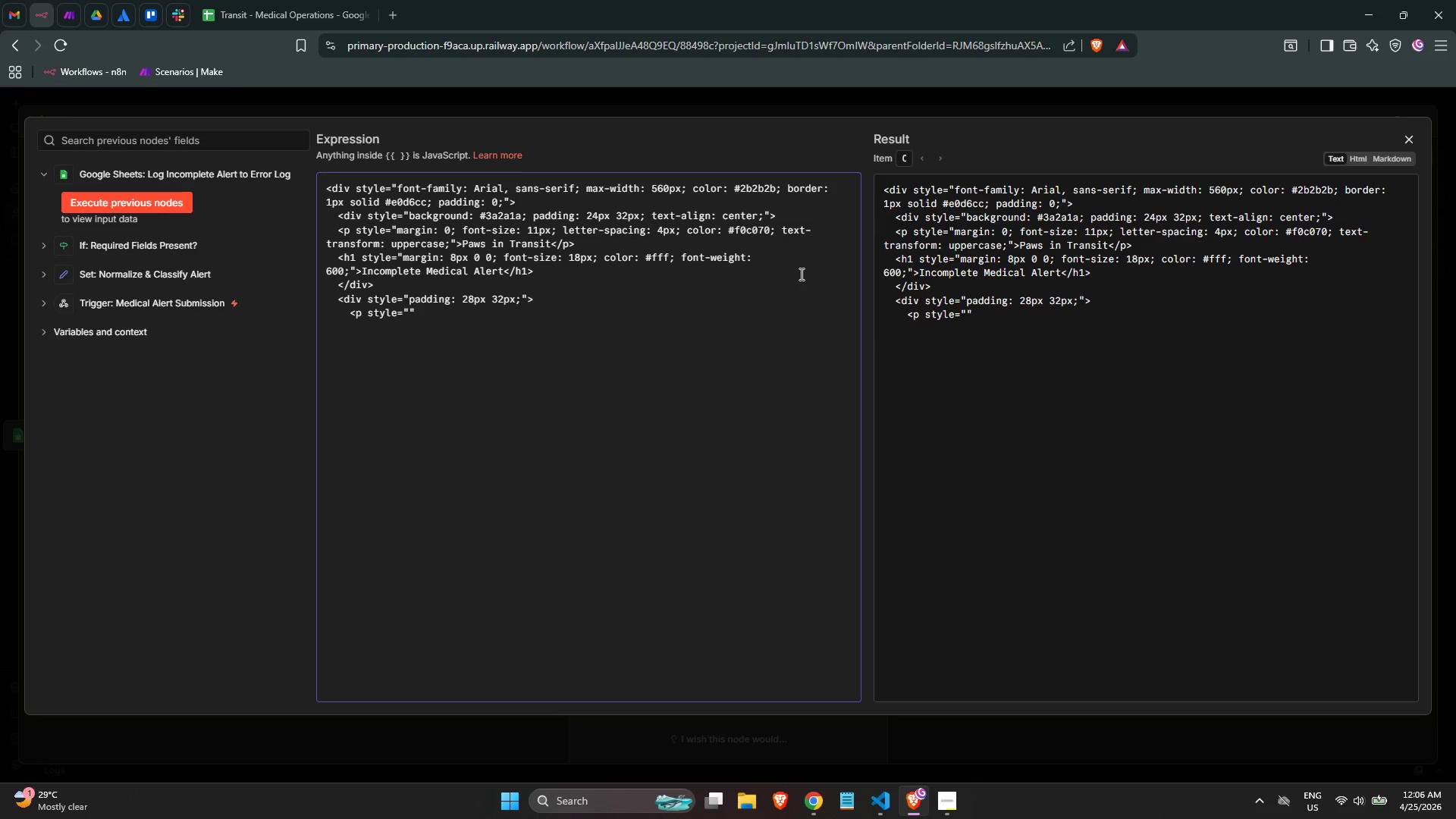 
type(font-size: 15px; line-height: 10)
key(Backspace)
type(.7;)
 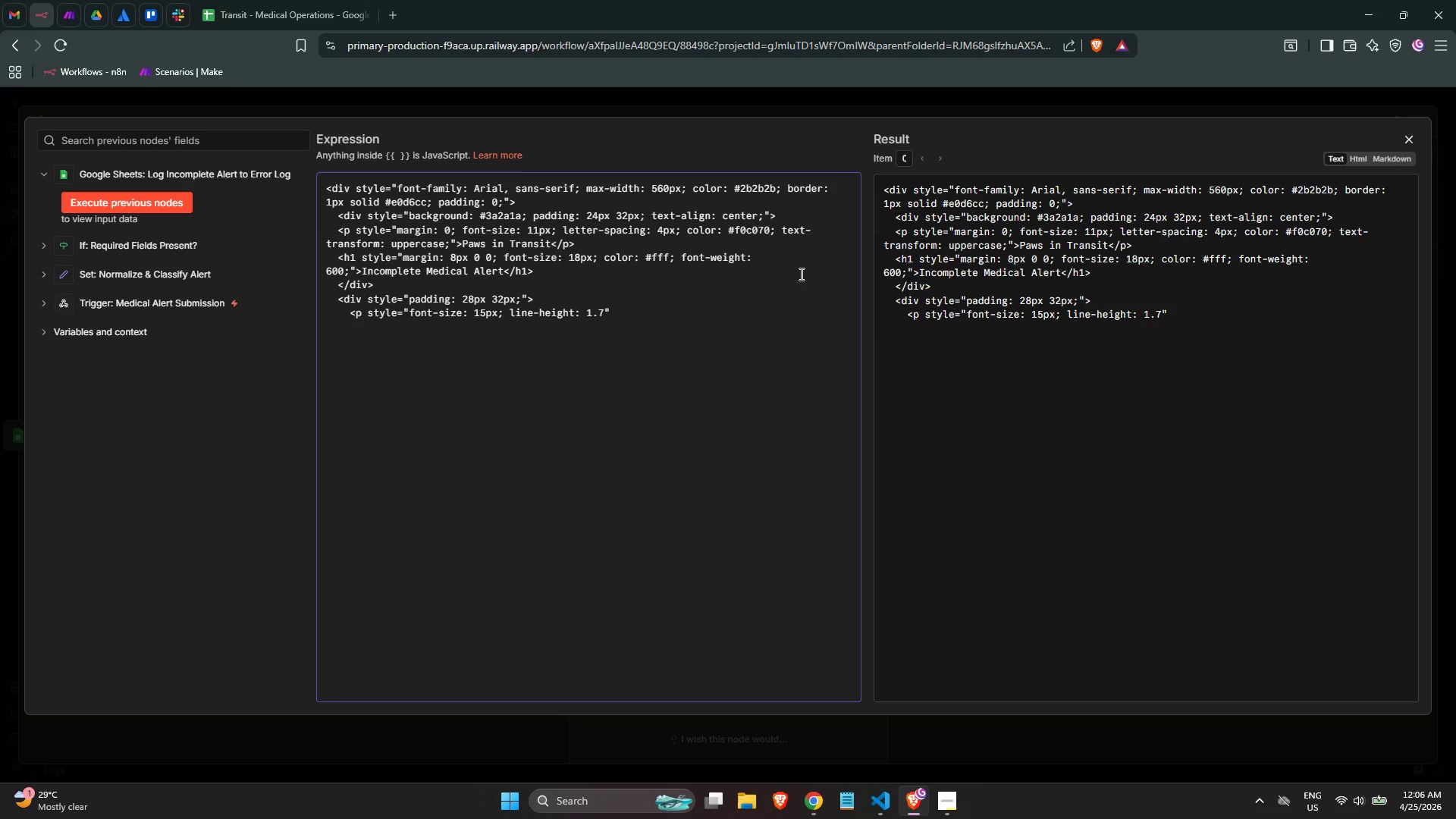 
key(ArrowRight)
 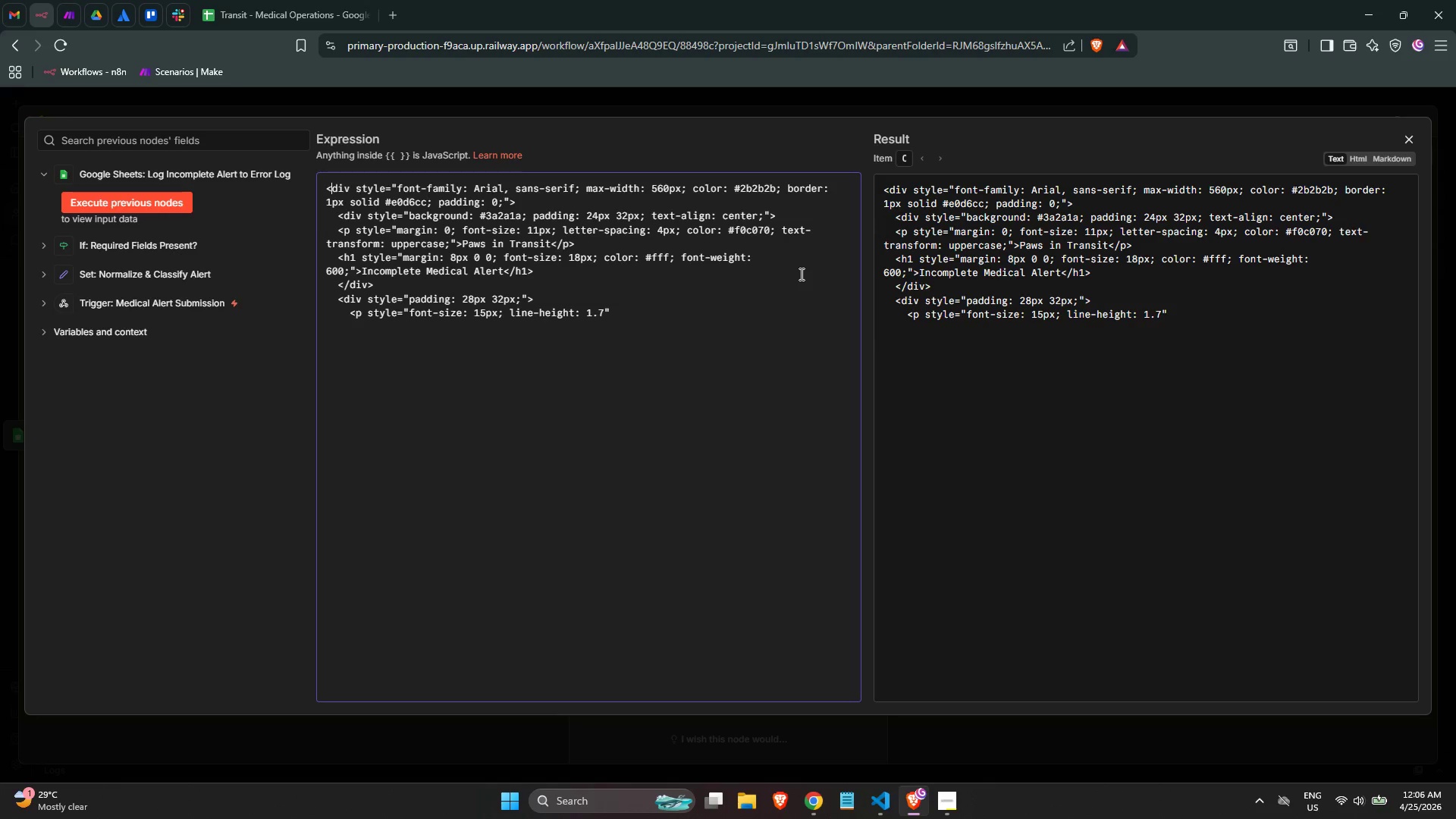 
left_click([689, 320])
 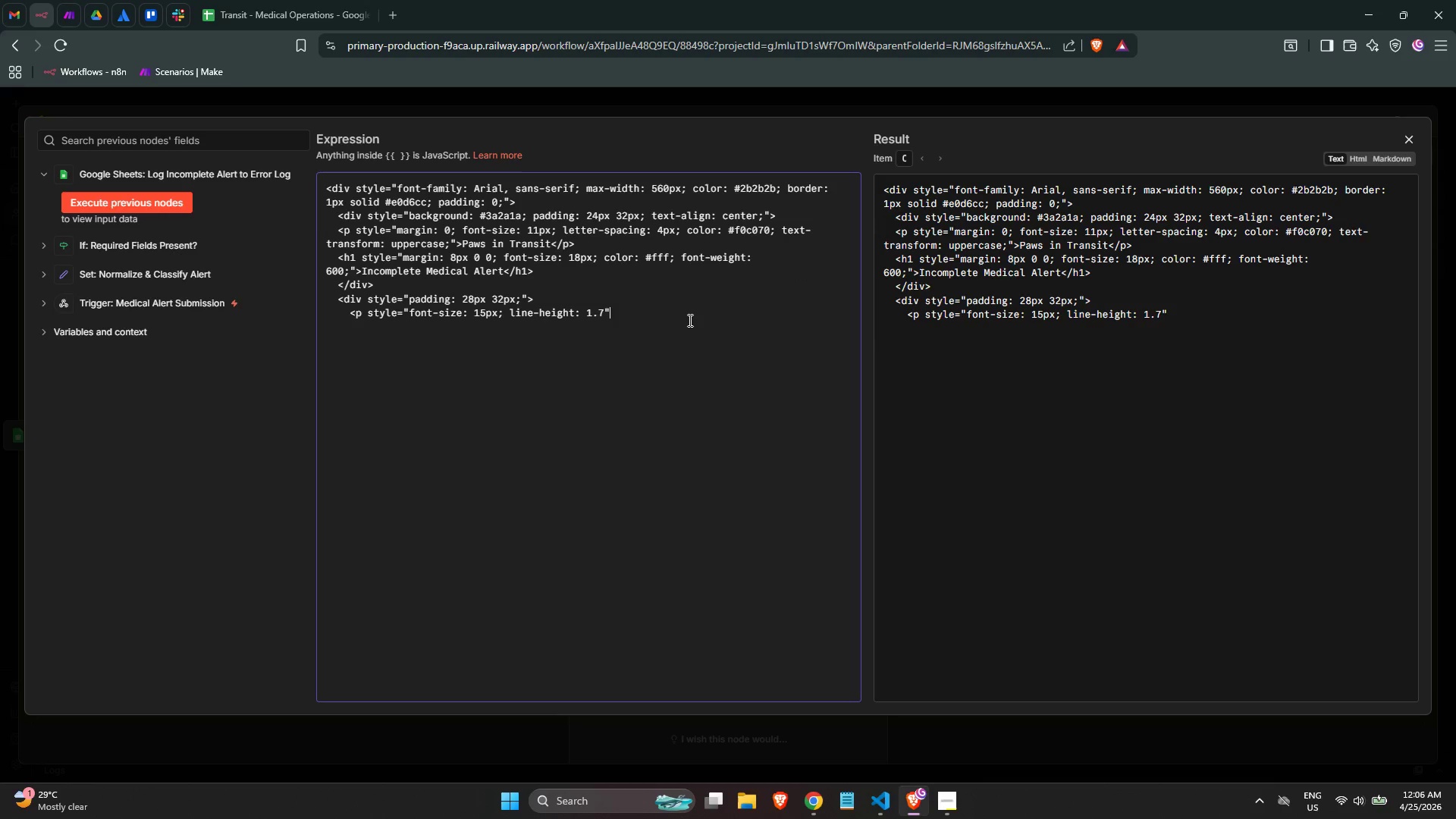 
key(Shift+ShiftLeft)
 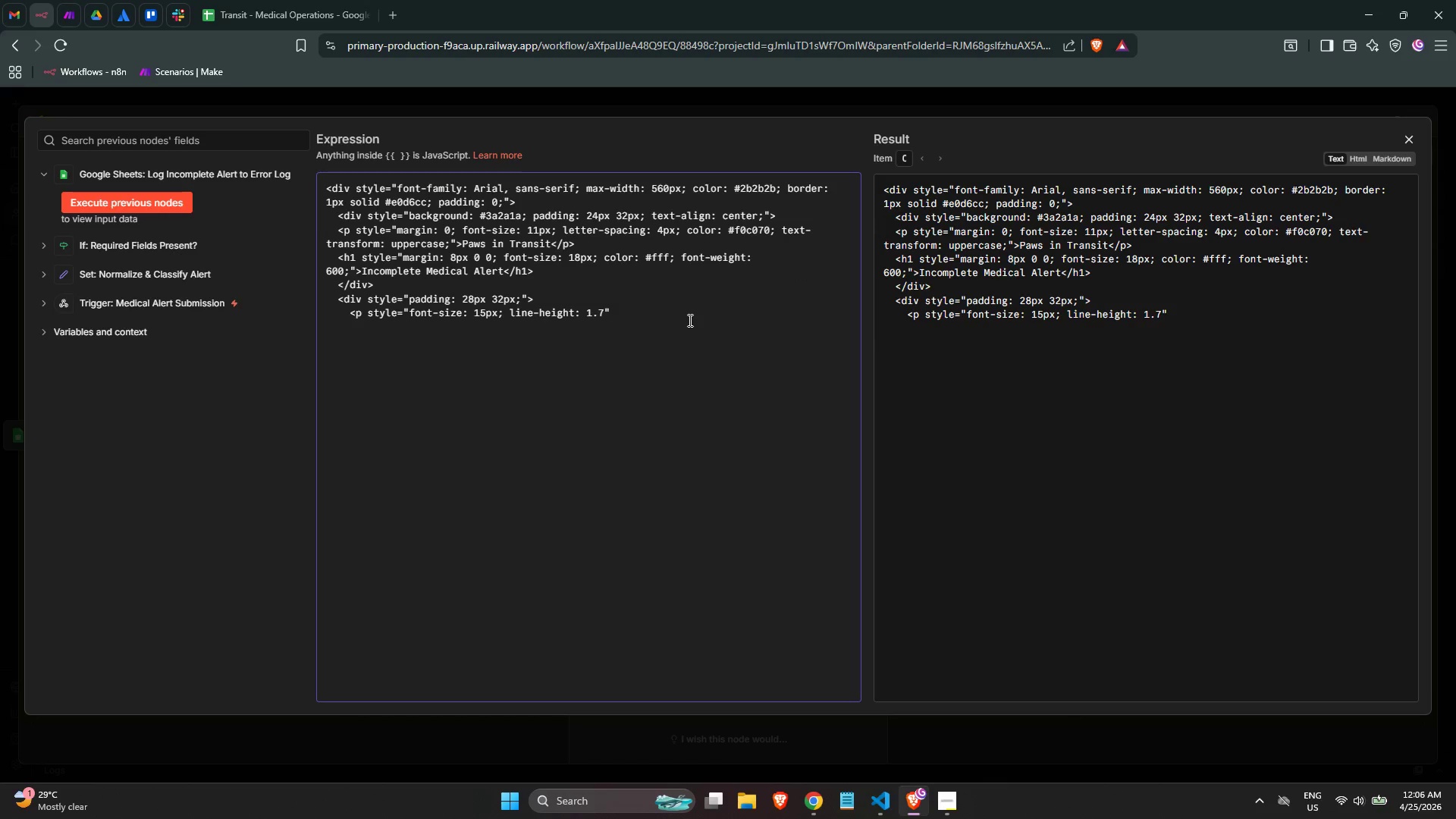 
key(Shift+Period)
 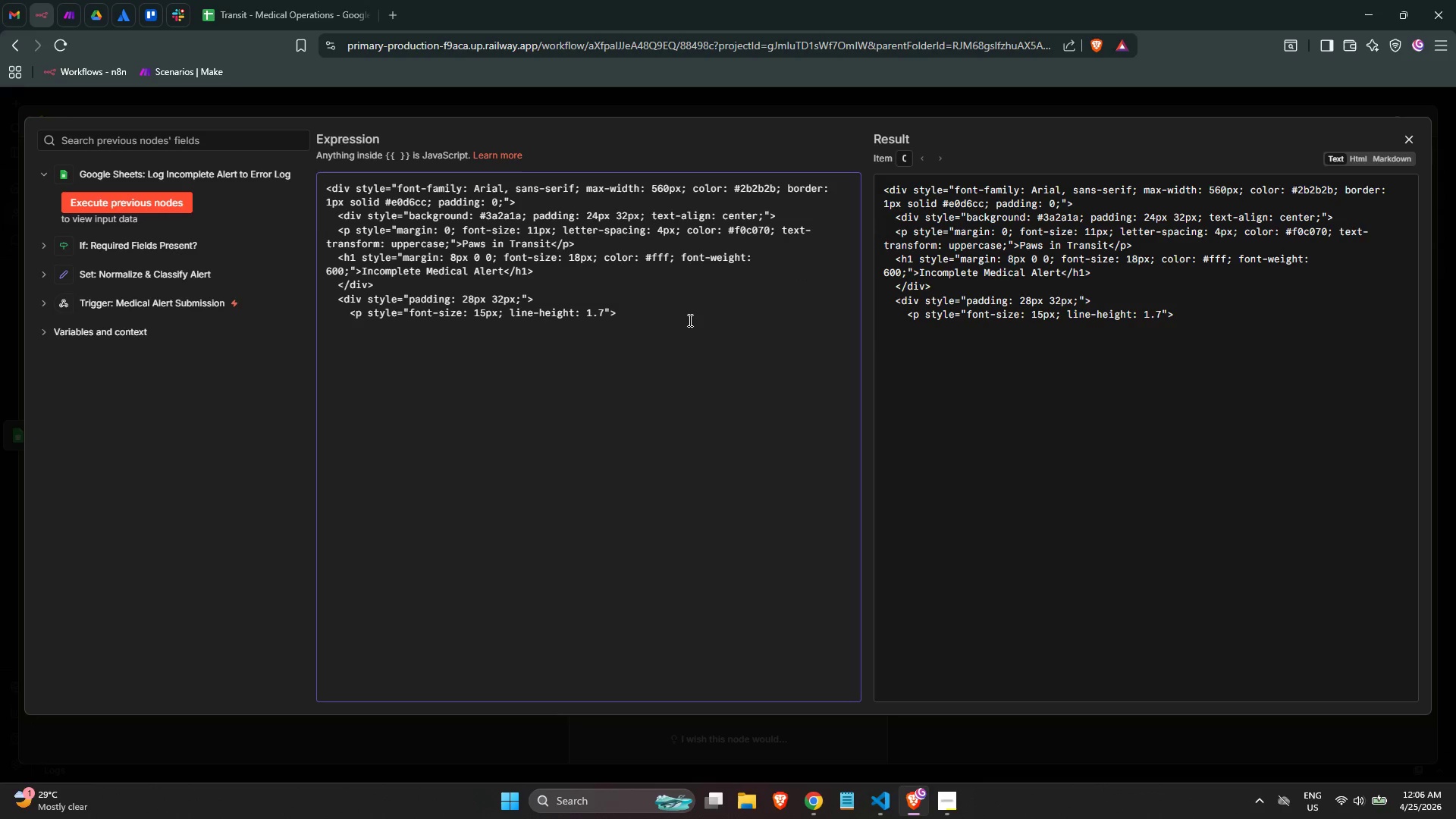 
type(A medical alert was submitterd)
key(Backspace)
key(Backspace)
key(Backspace)
type(d)
key(Backspace)
type(ed but could not be processed because requiredd )
key(Backspace)
key(Backspace)
type( fields were wm)
key(Backspace)
key(Backspace)
type(missing.)
 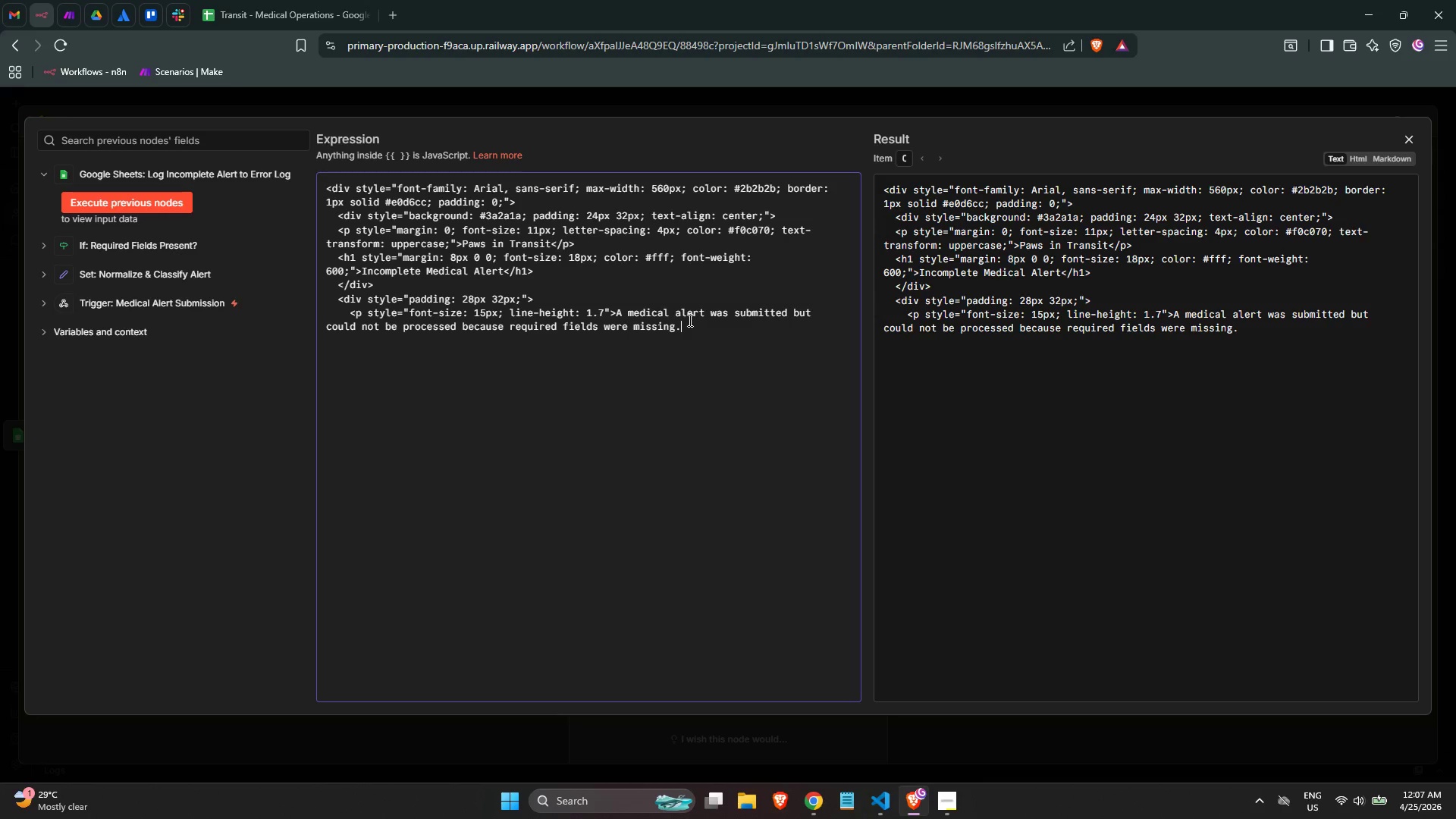 
key(Enter)
 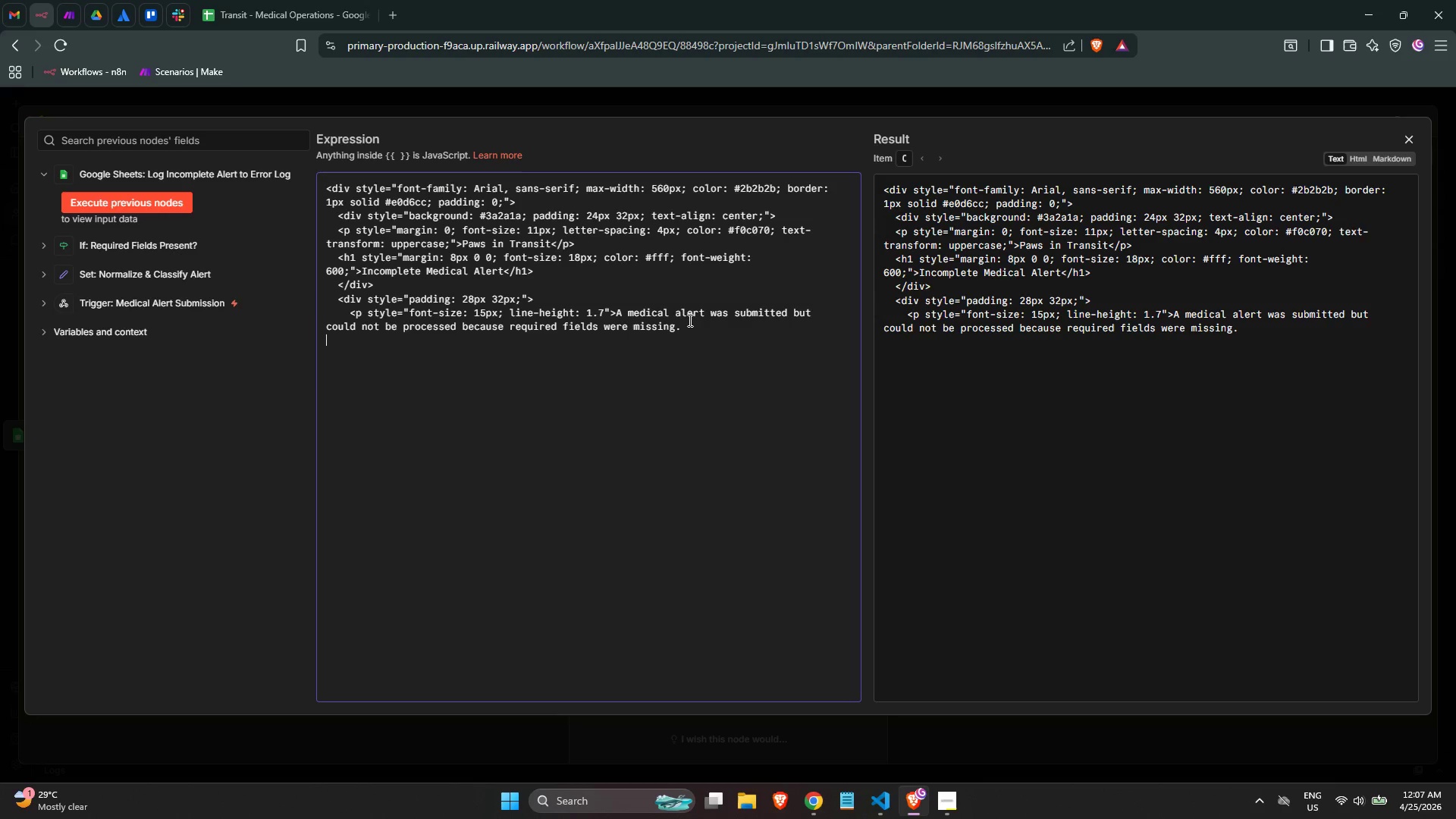 
key(Tab)
 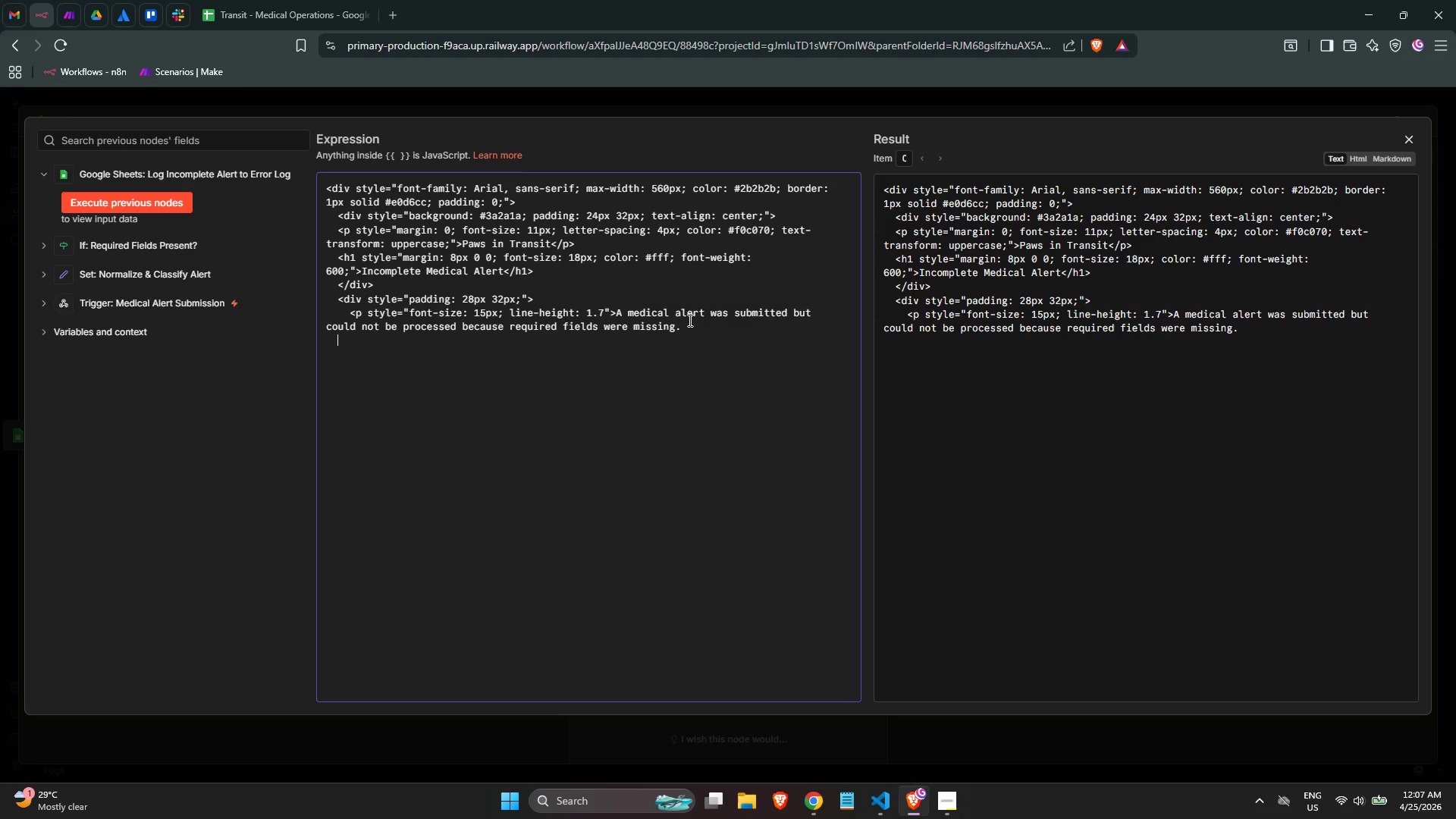 
key(Tab)
 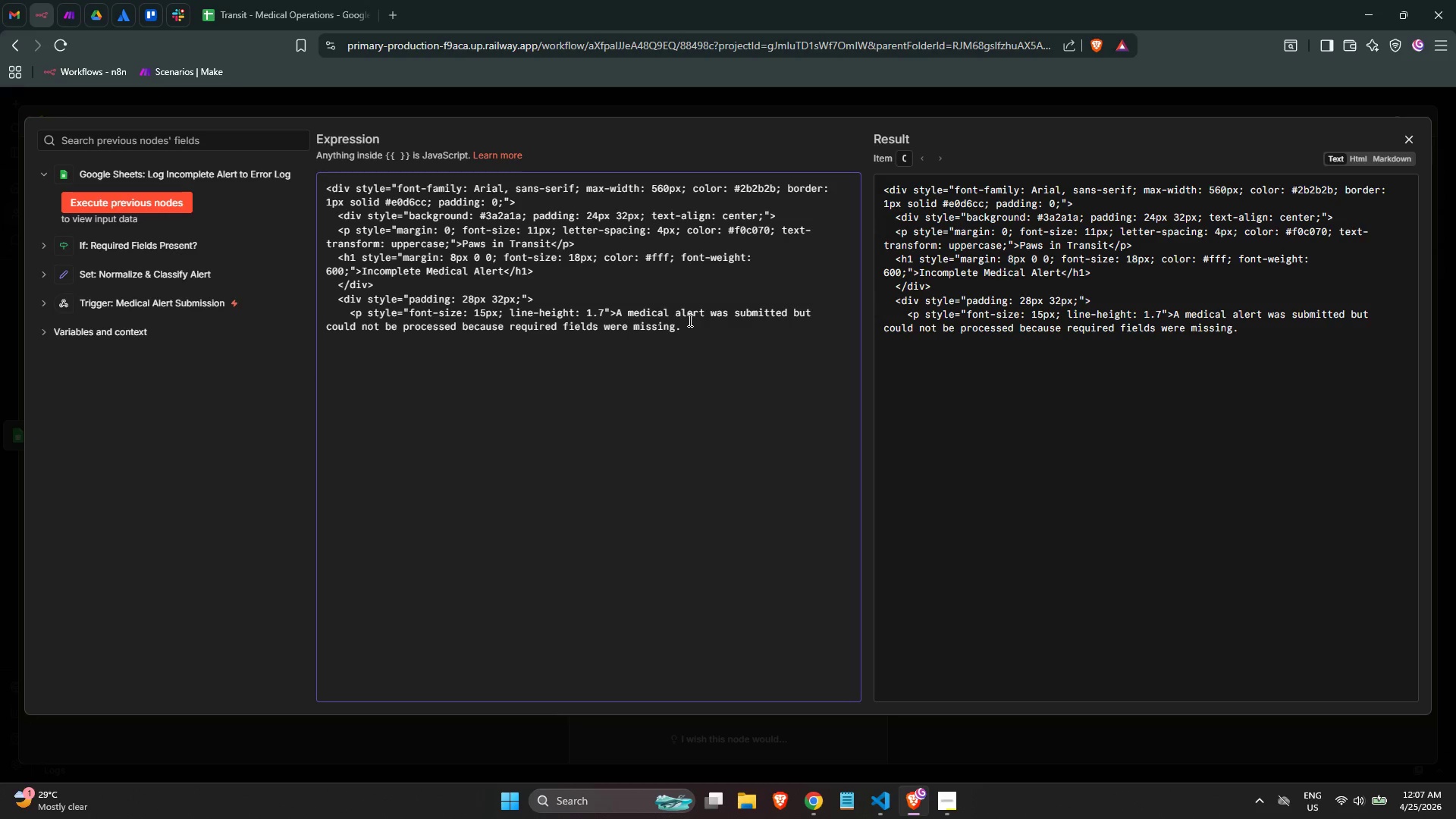 
key(Shift+Comma)
 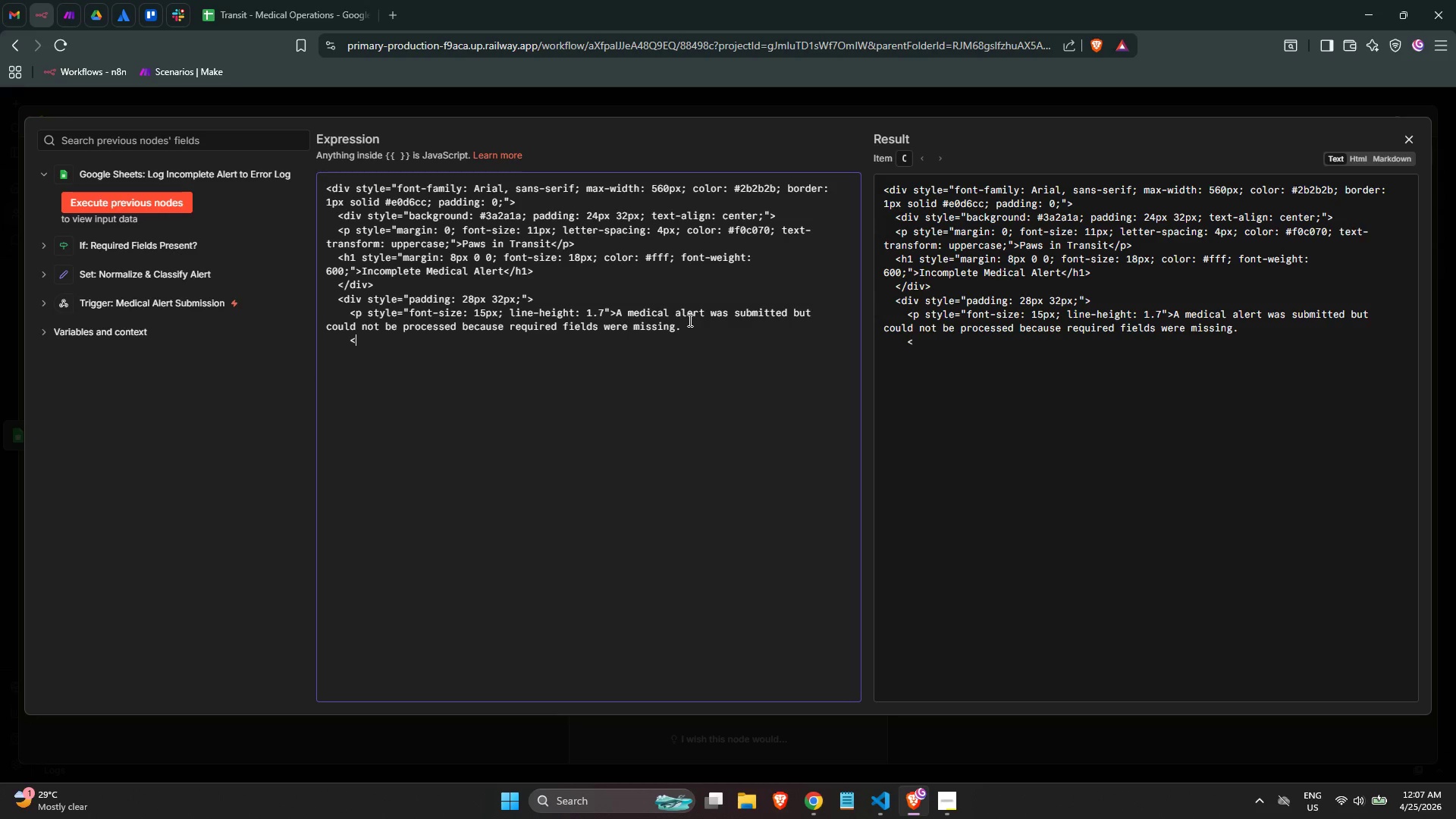 
key(Slash)
 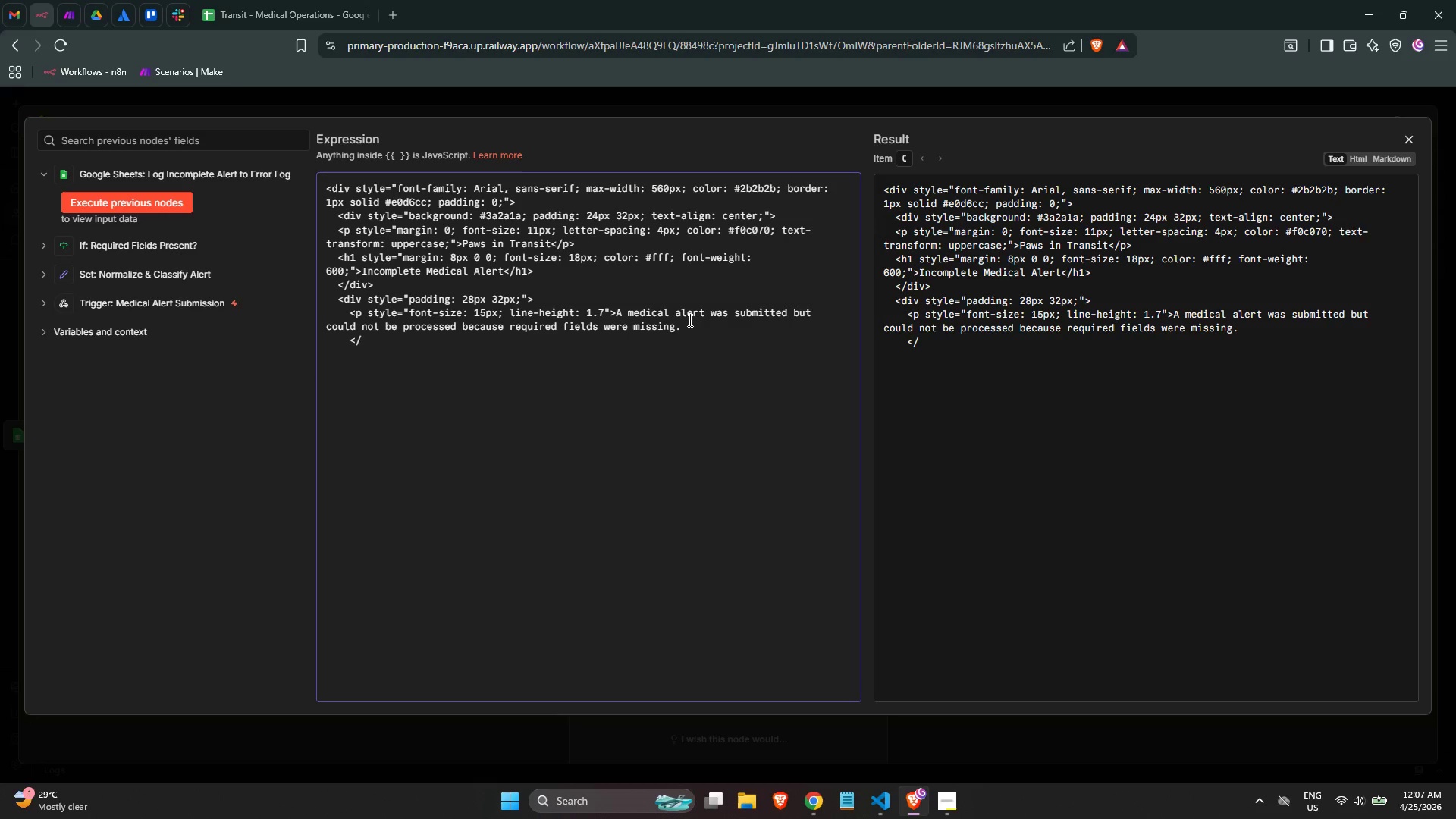 
key(P)
 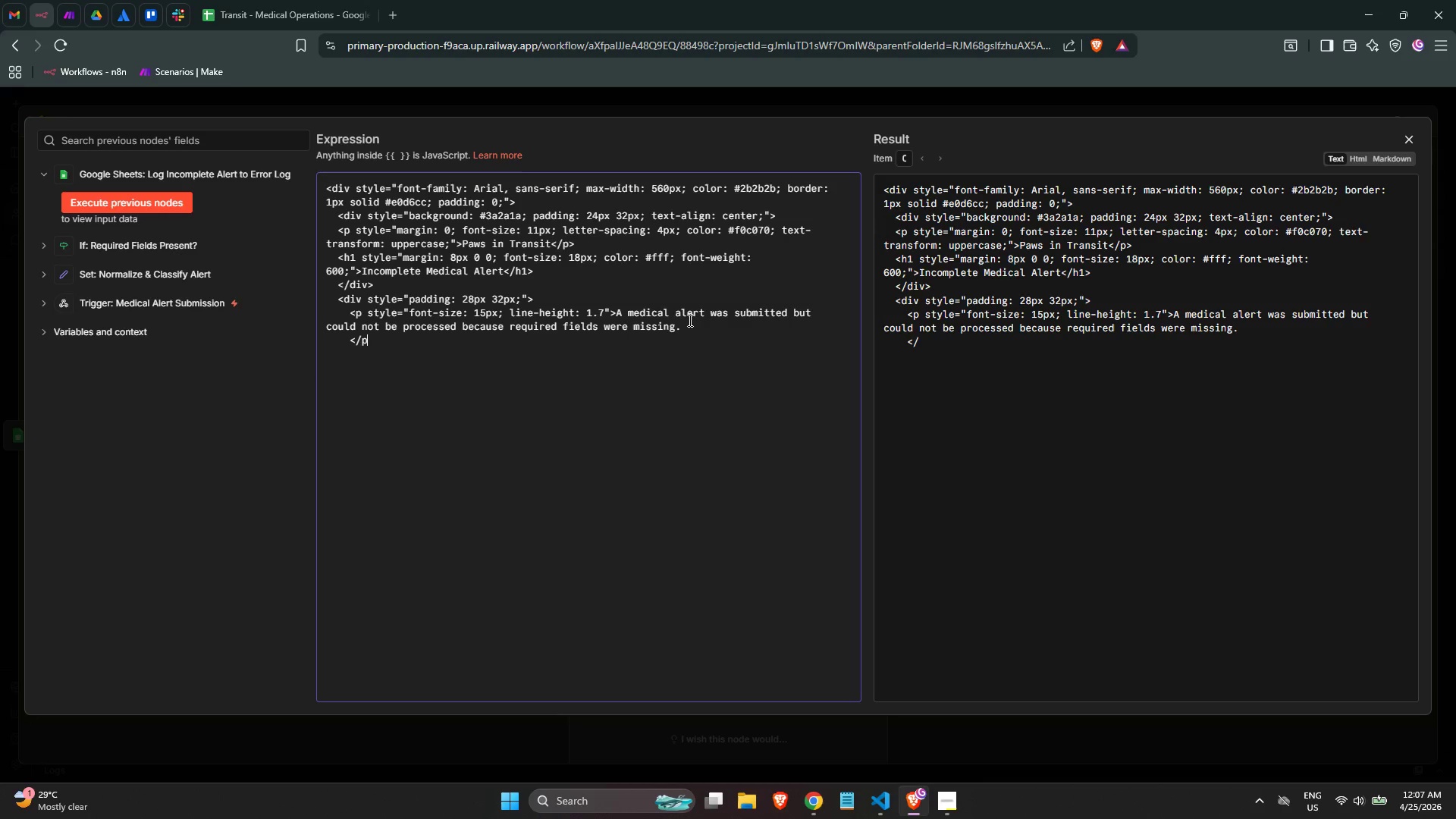 
key(Shift+ShiftLeft)
 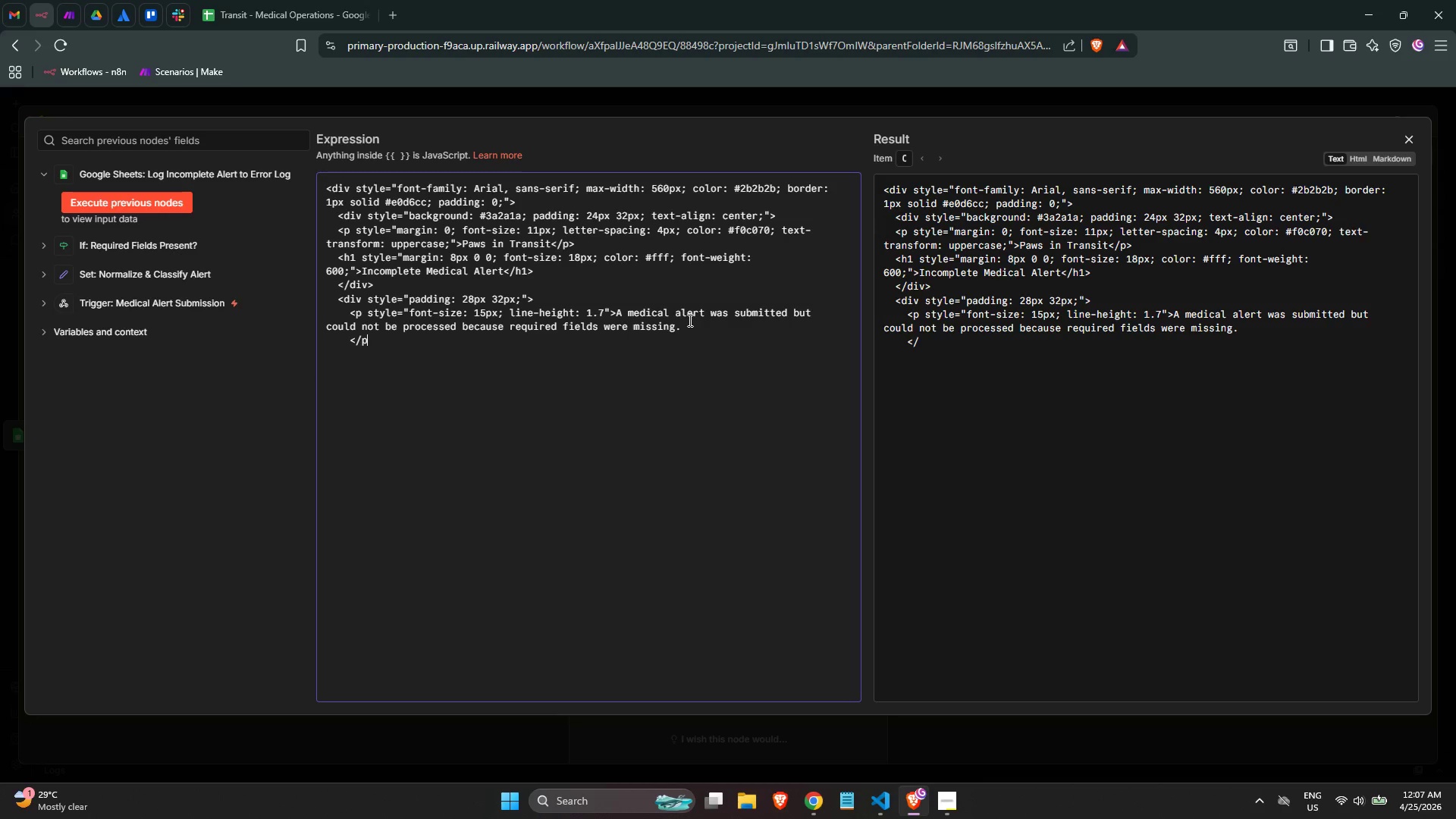 
key(Shift+Period)
 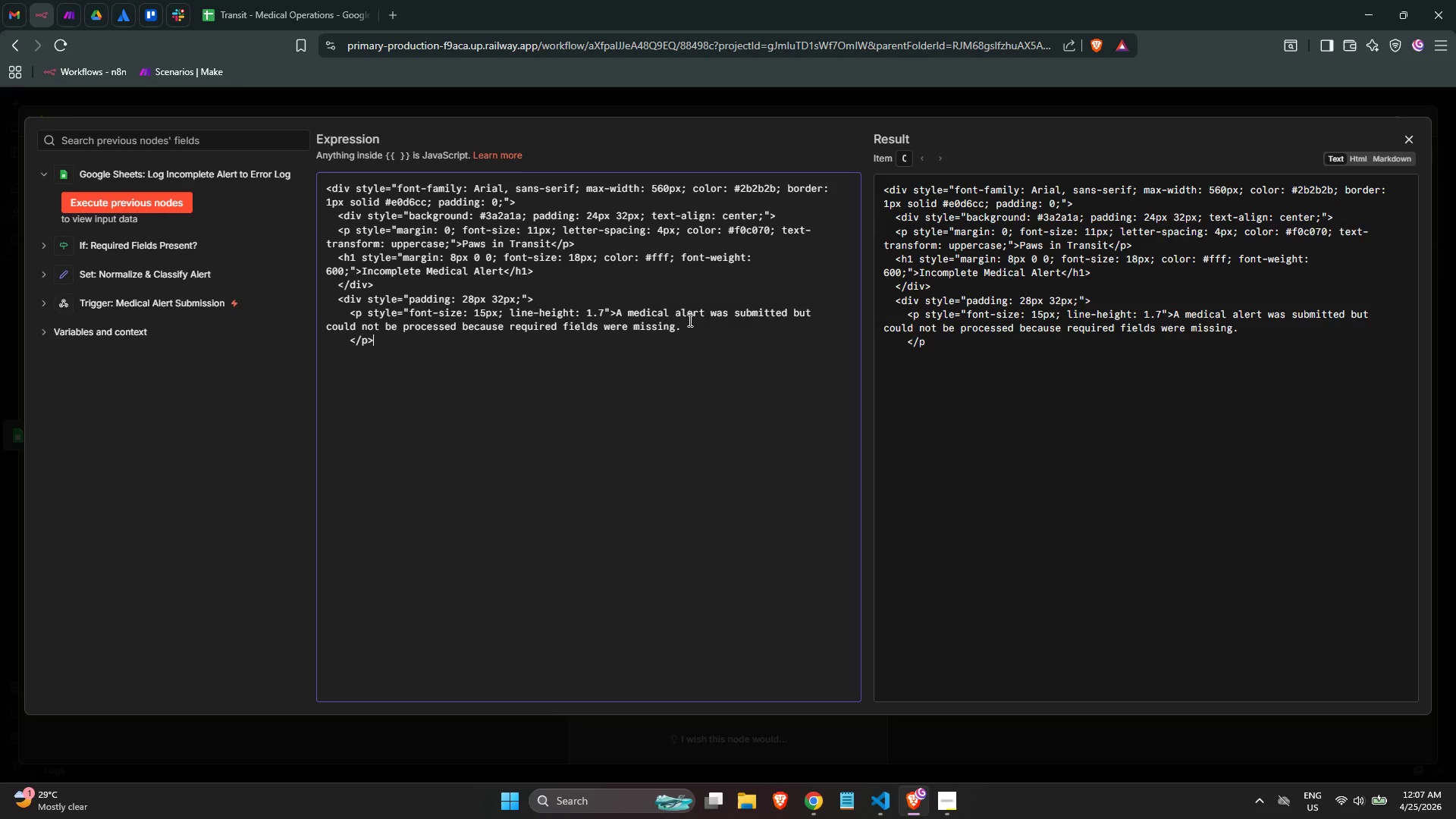 
key(Enter)
 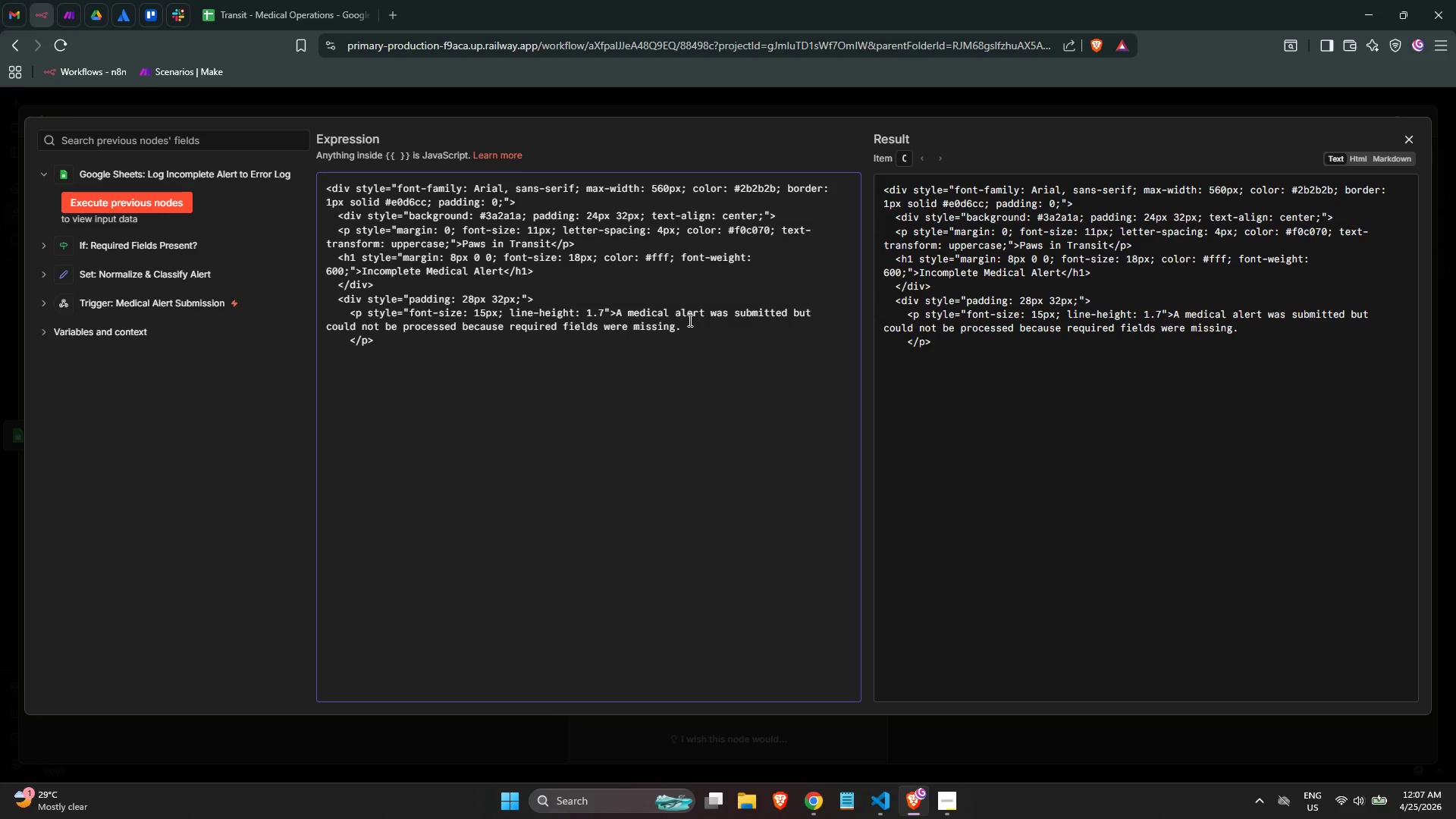 
key(Tab)
 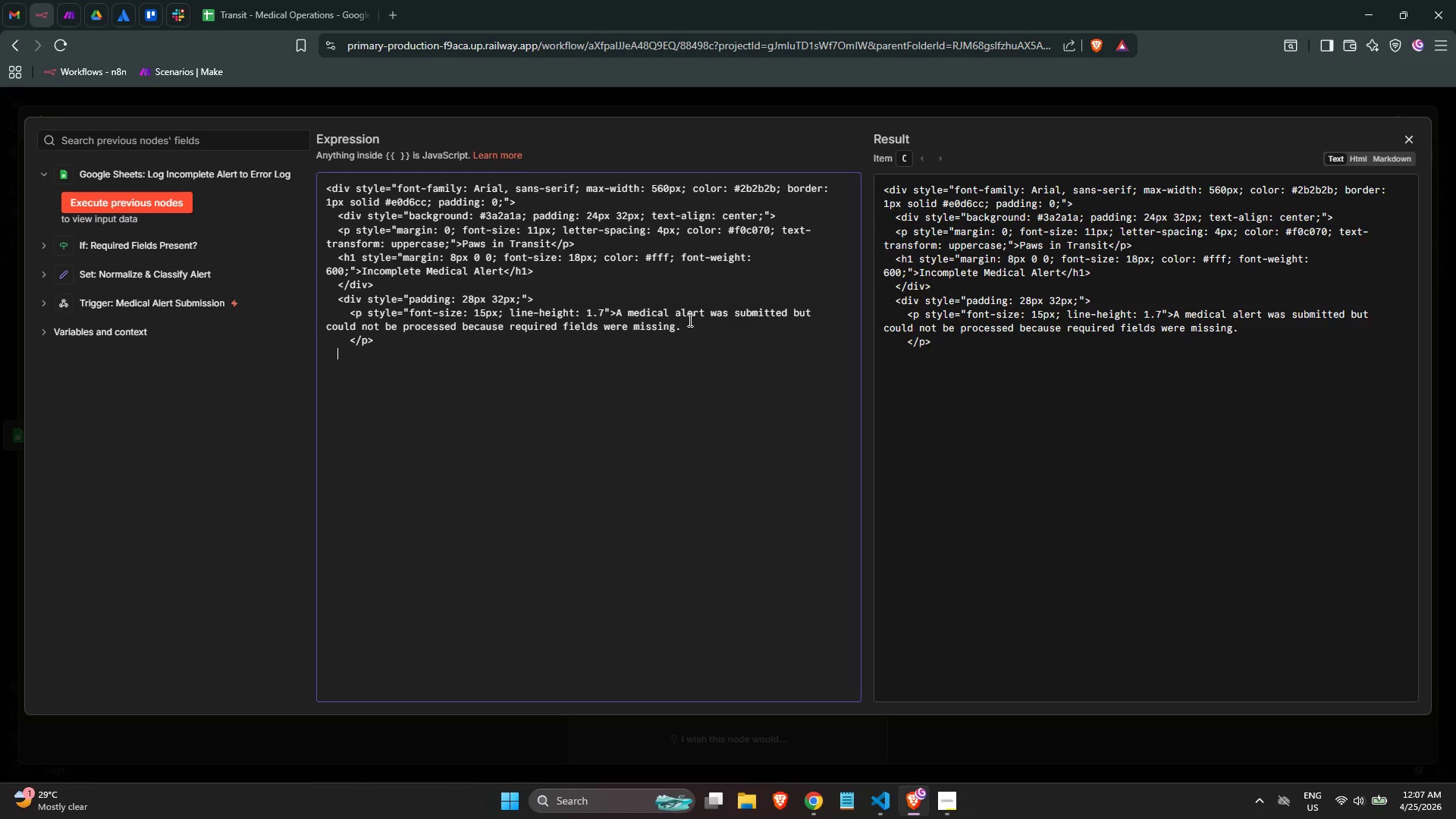 
key(Tab)
 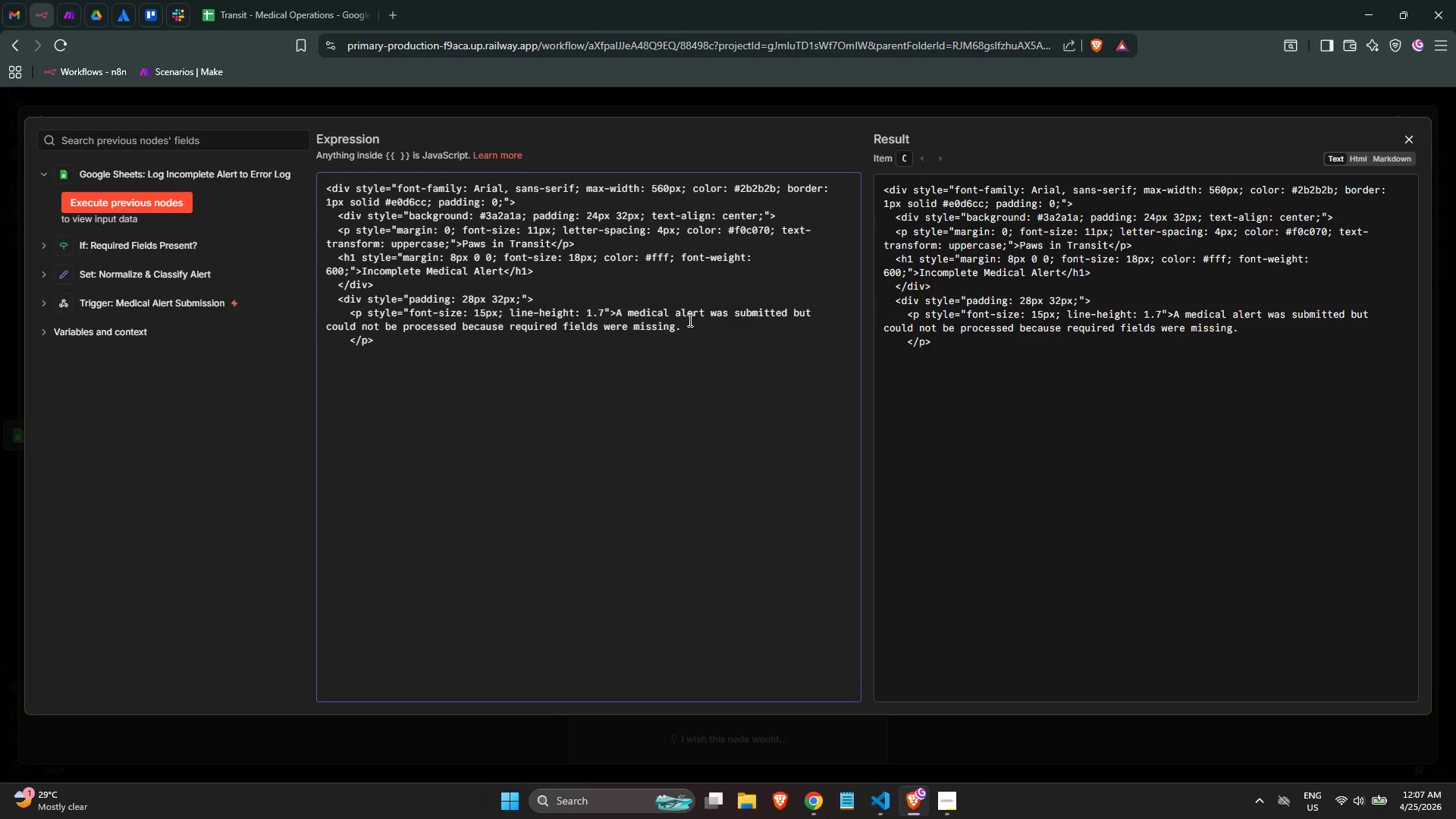 
wait(22.5)
 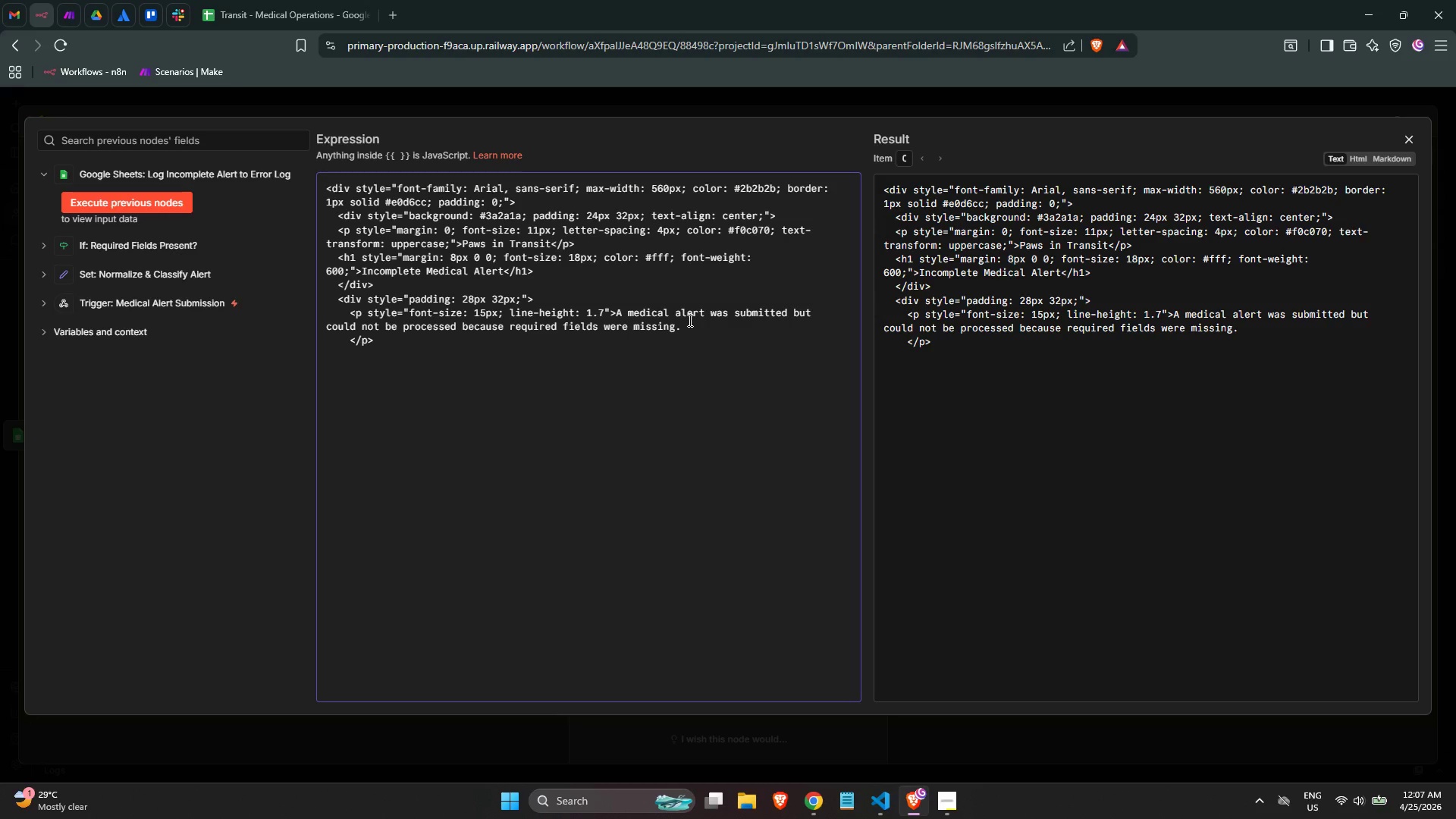 
key(ArrowRight)
 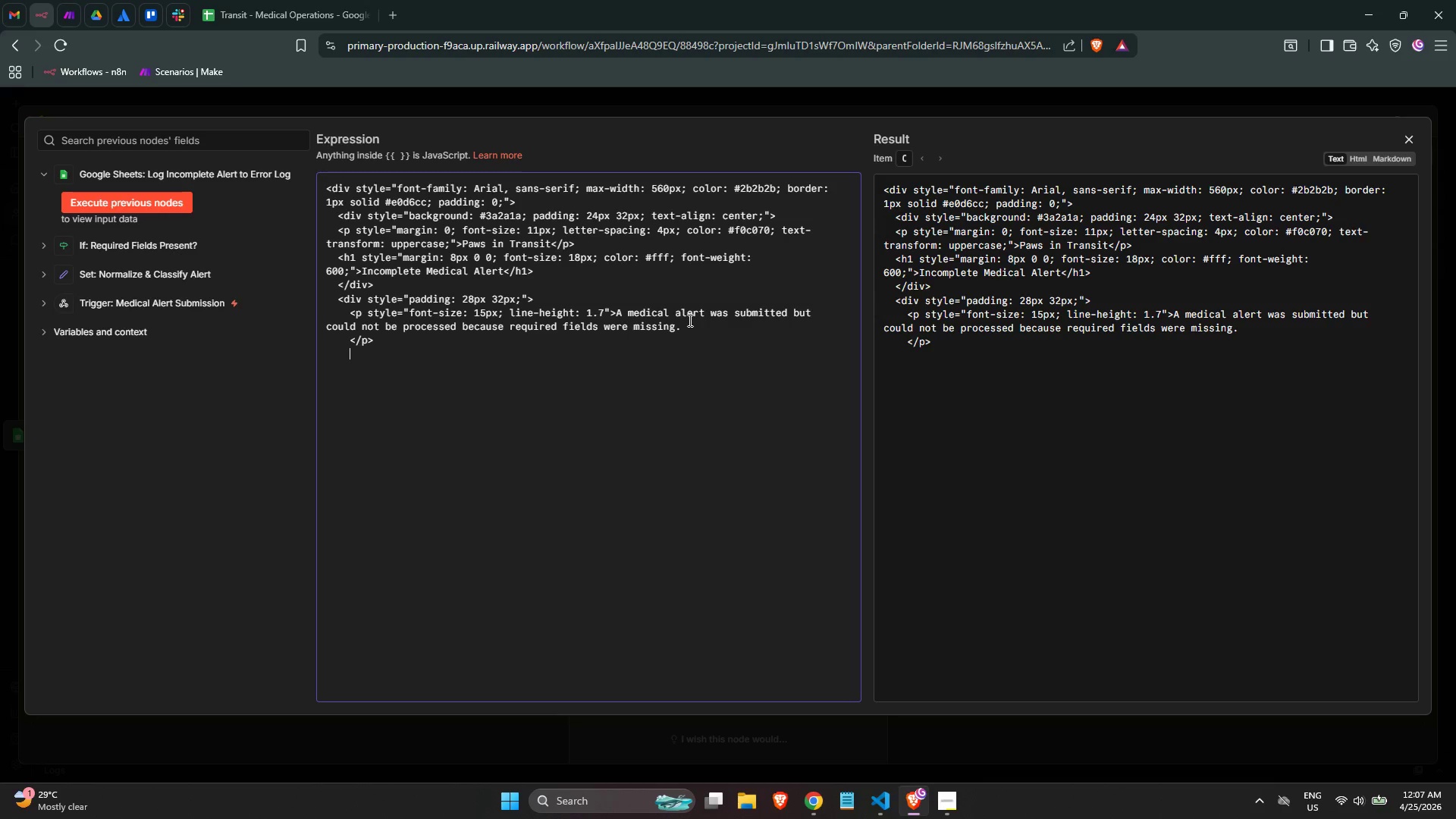 
key(ArrowRight)
 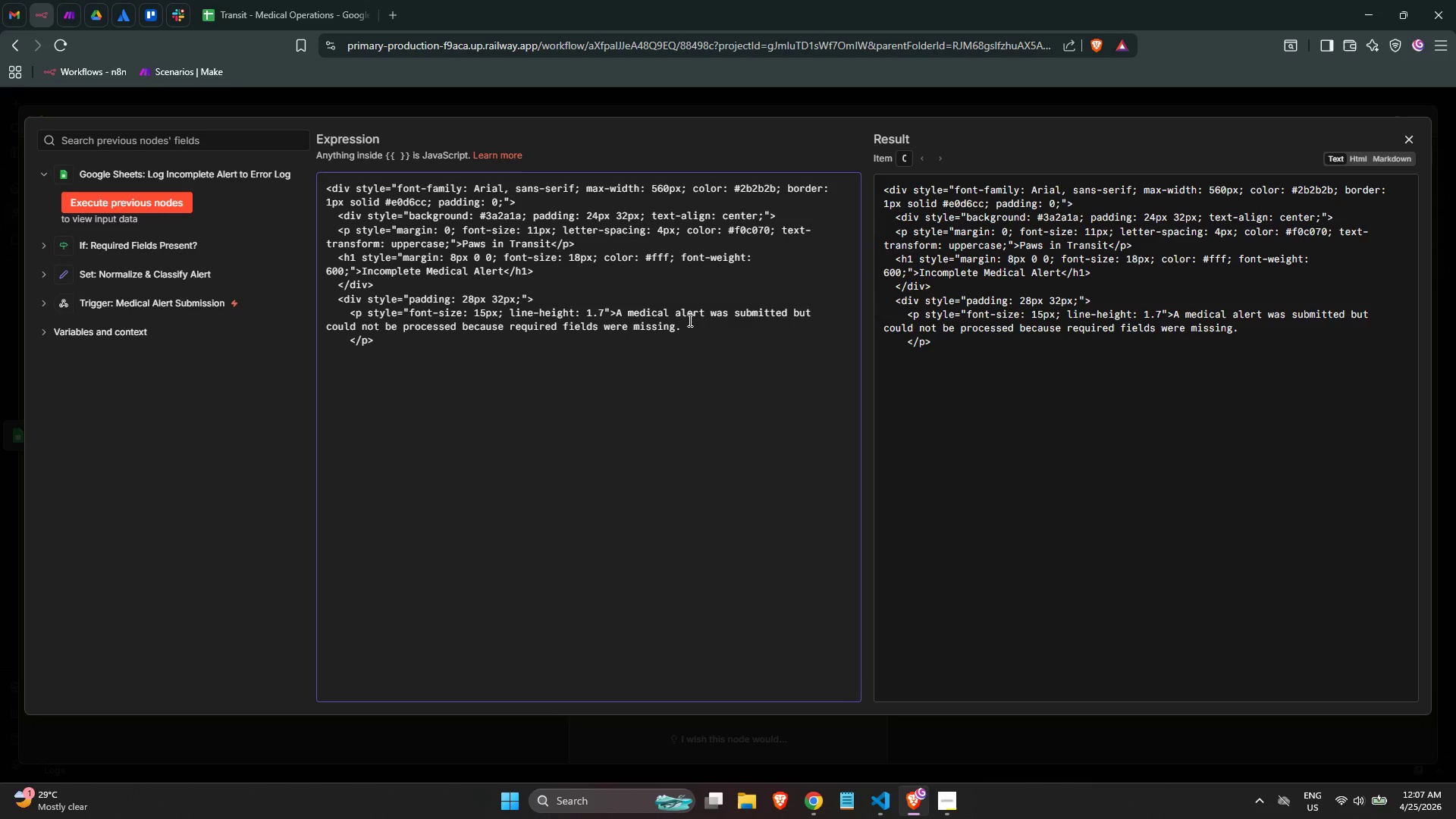 
key(ArrowUp)
 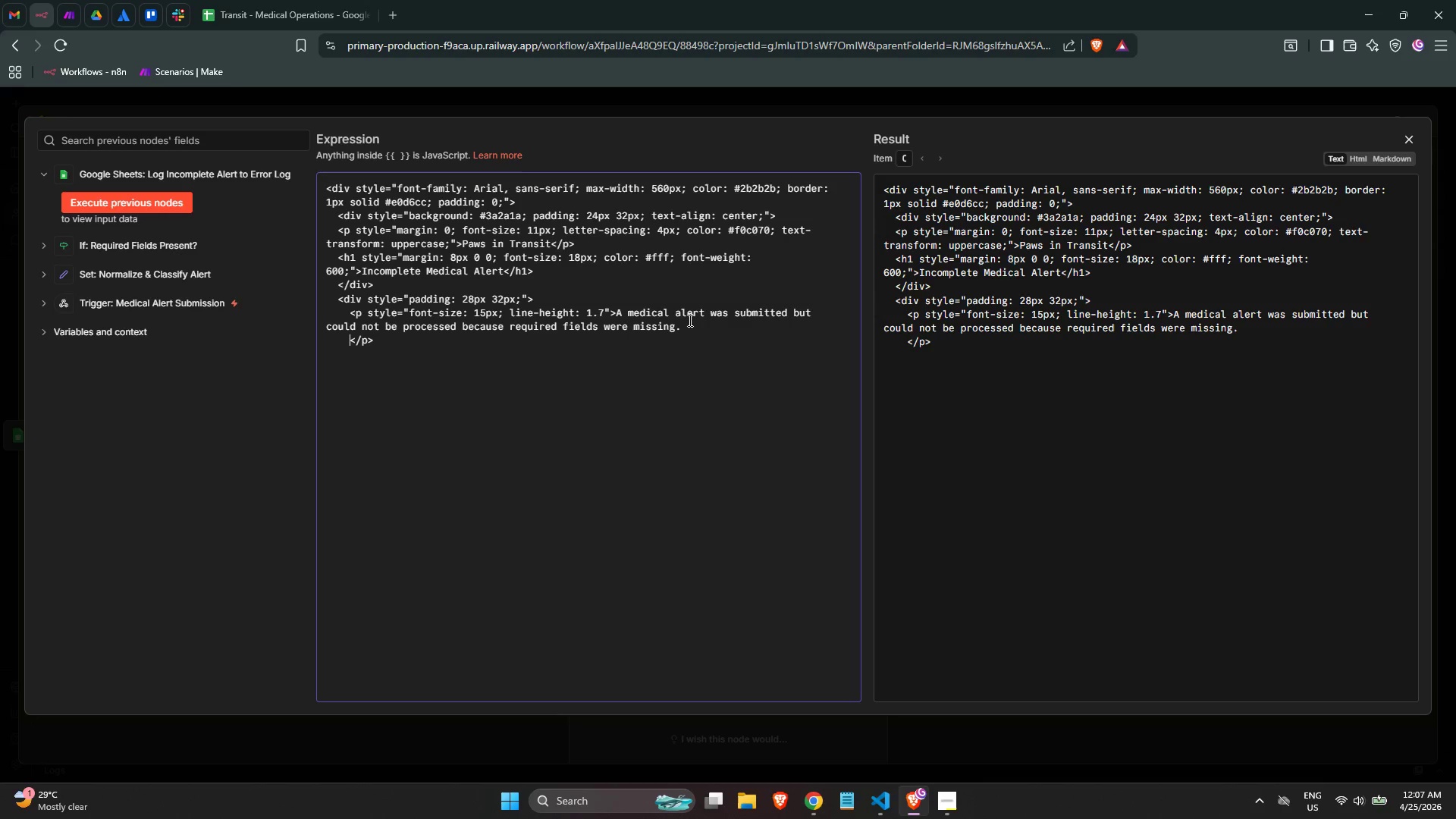 
key(ArrowDown)
 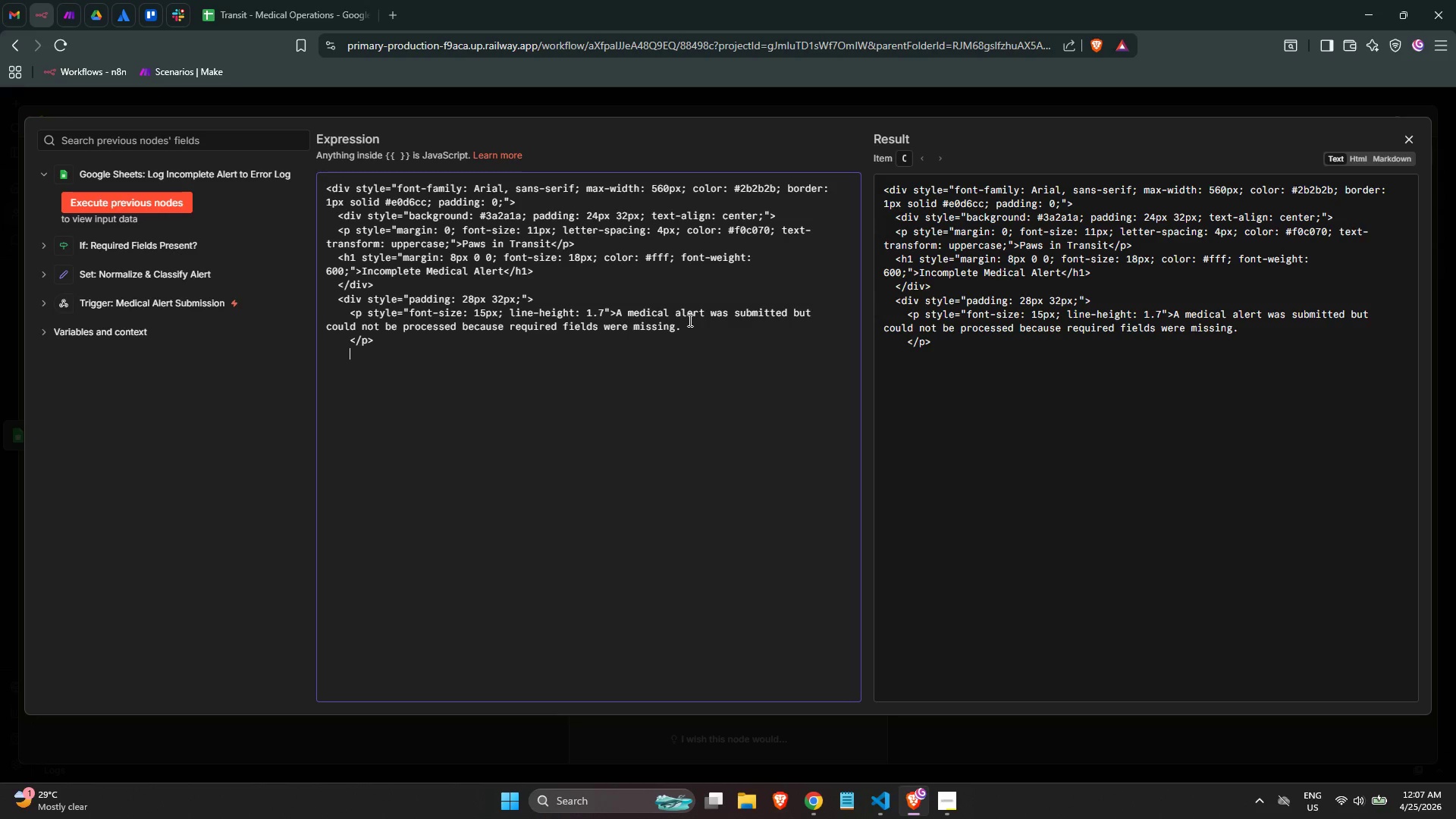 
key(Tab)
type(<div)
 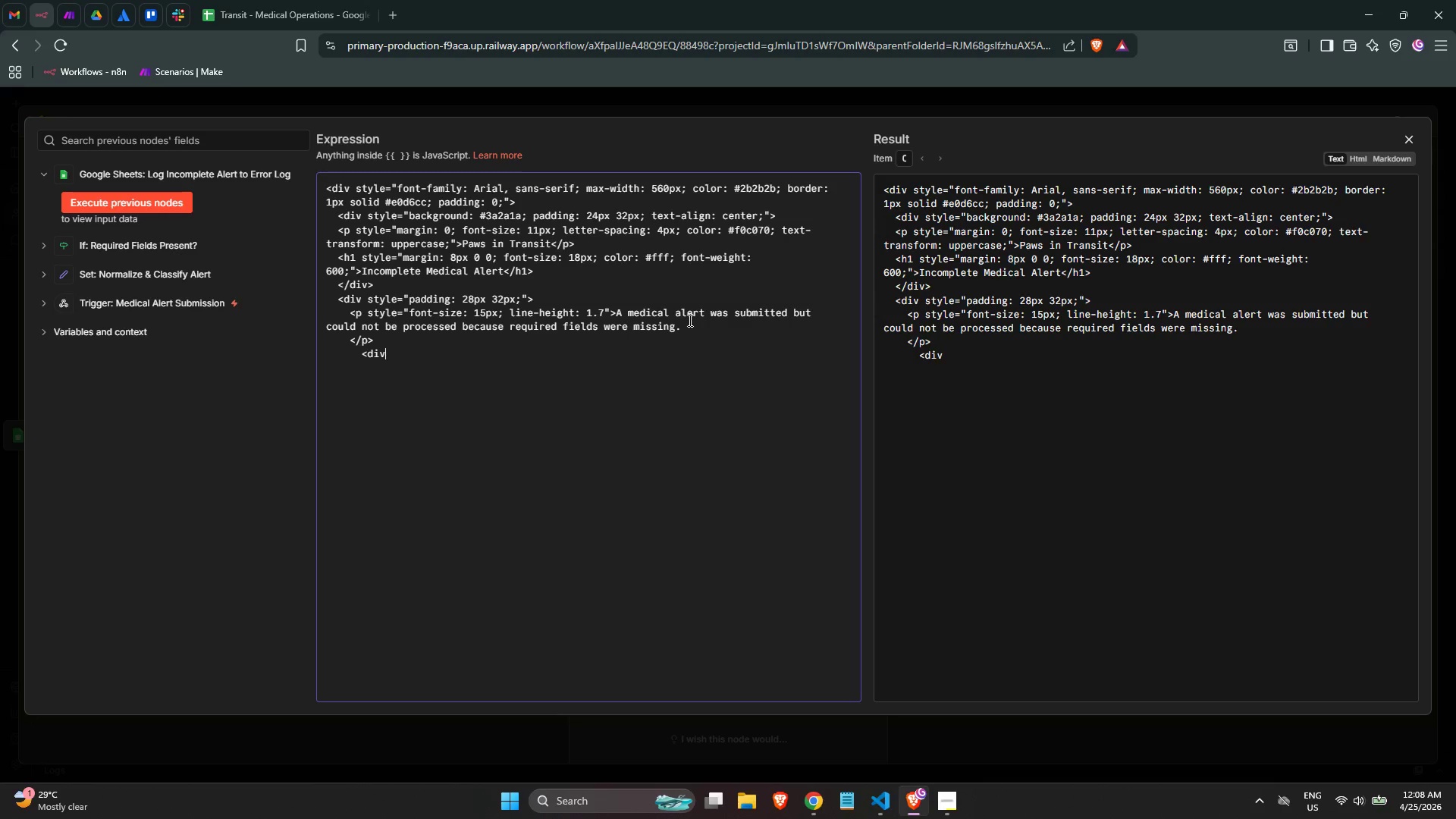 
wait(7.55)
 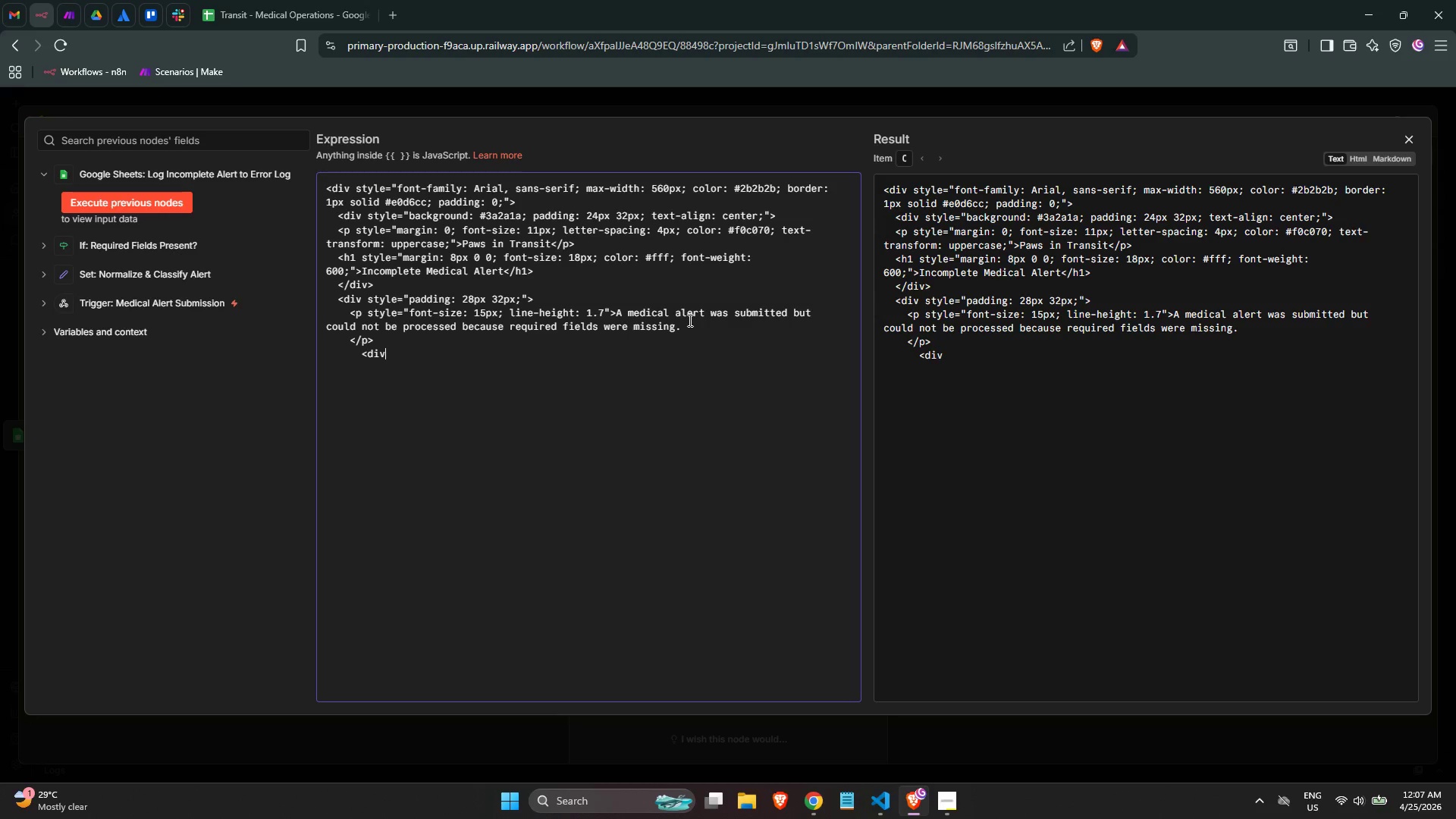 
key(ArrowUp)
 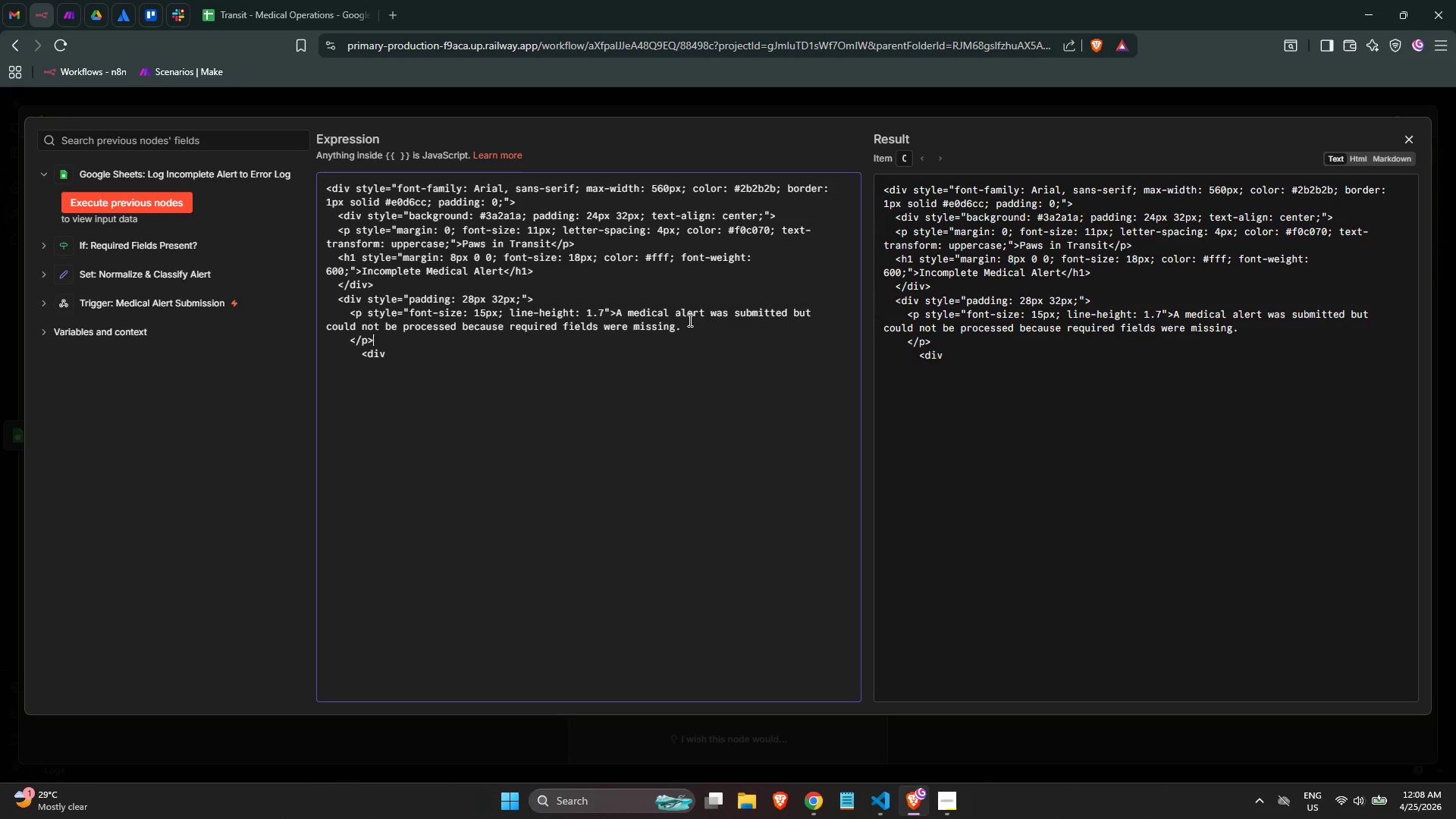 
key(ArrowLeft)
 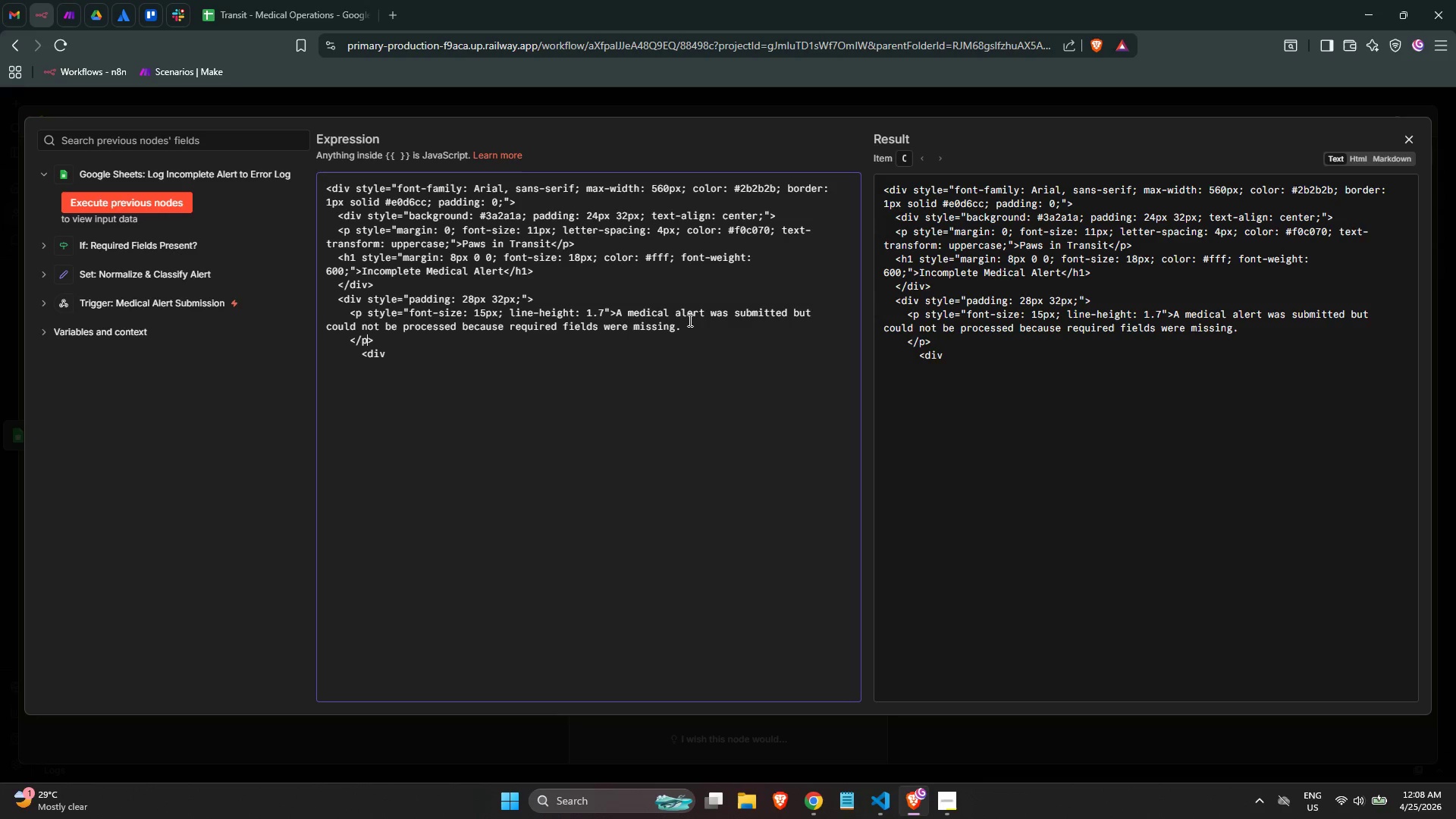 
key(ArrowLeft)
 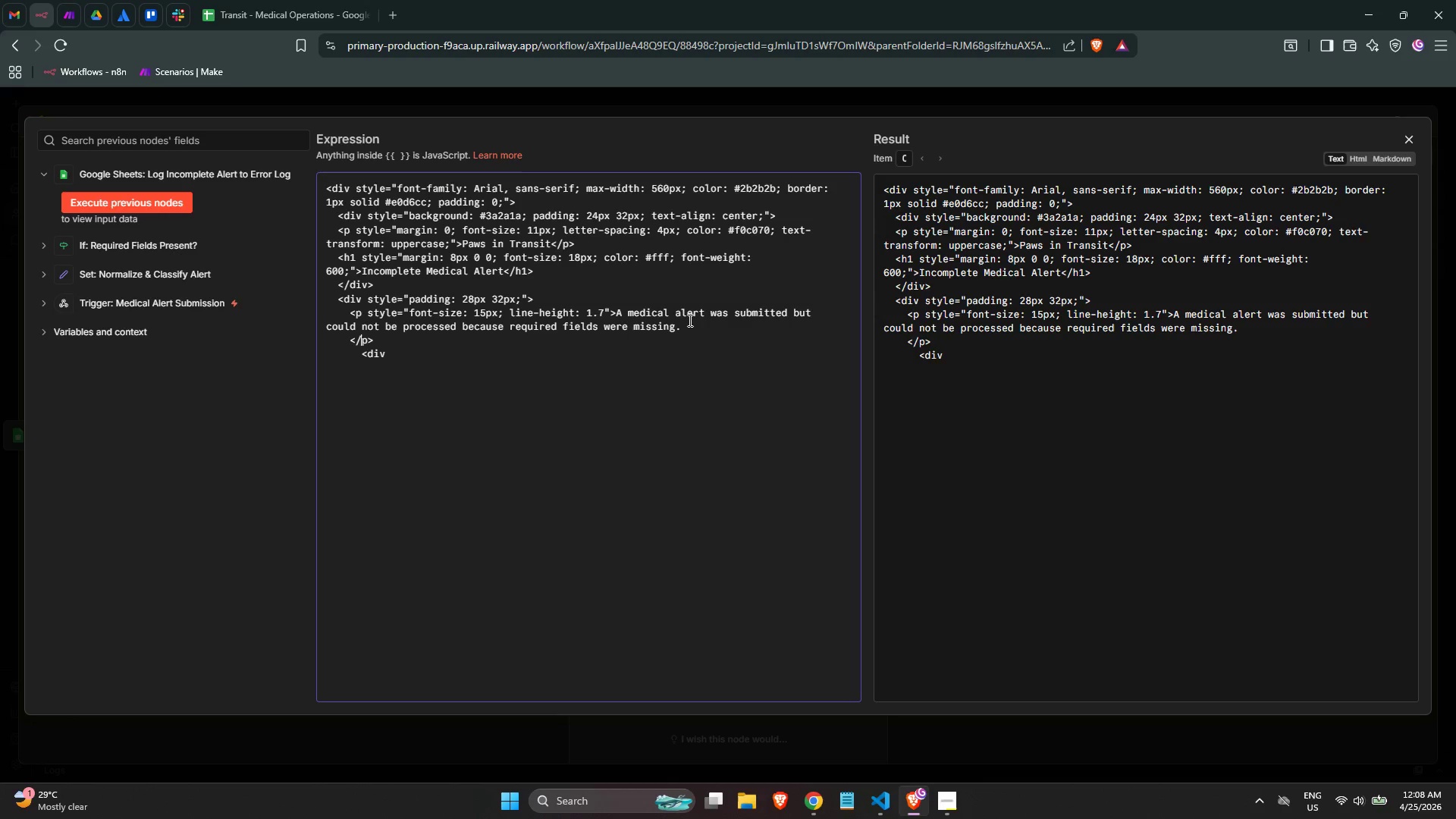 
key(ArrowLeft)
 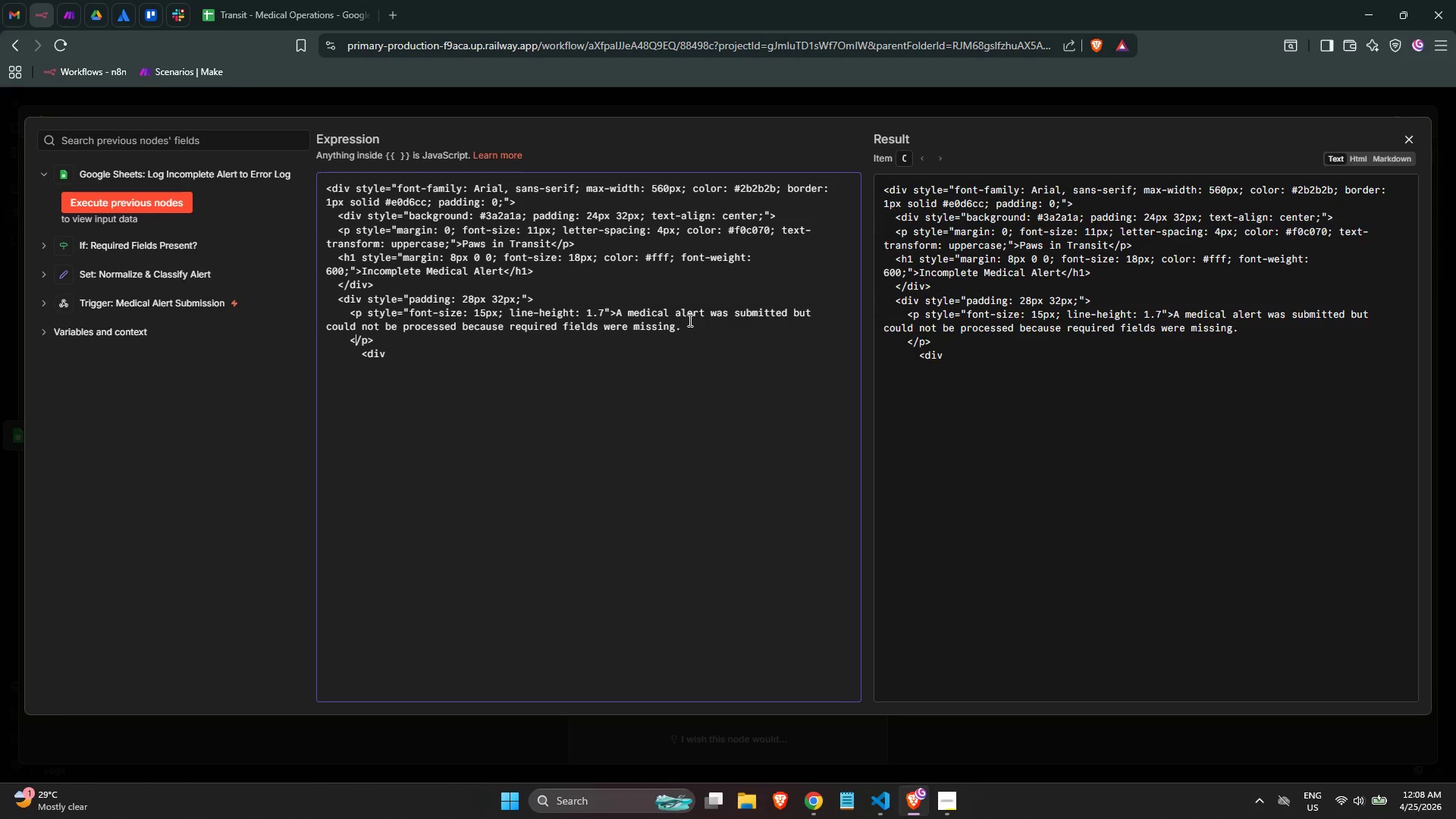 
key(ArrowLeft)
 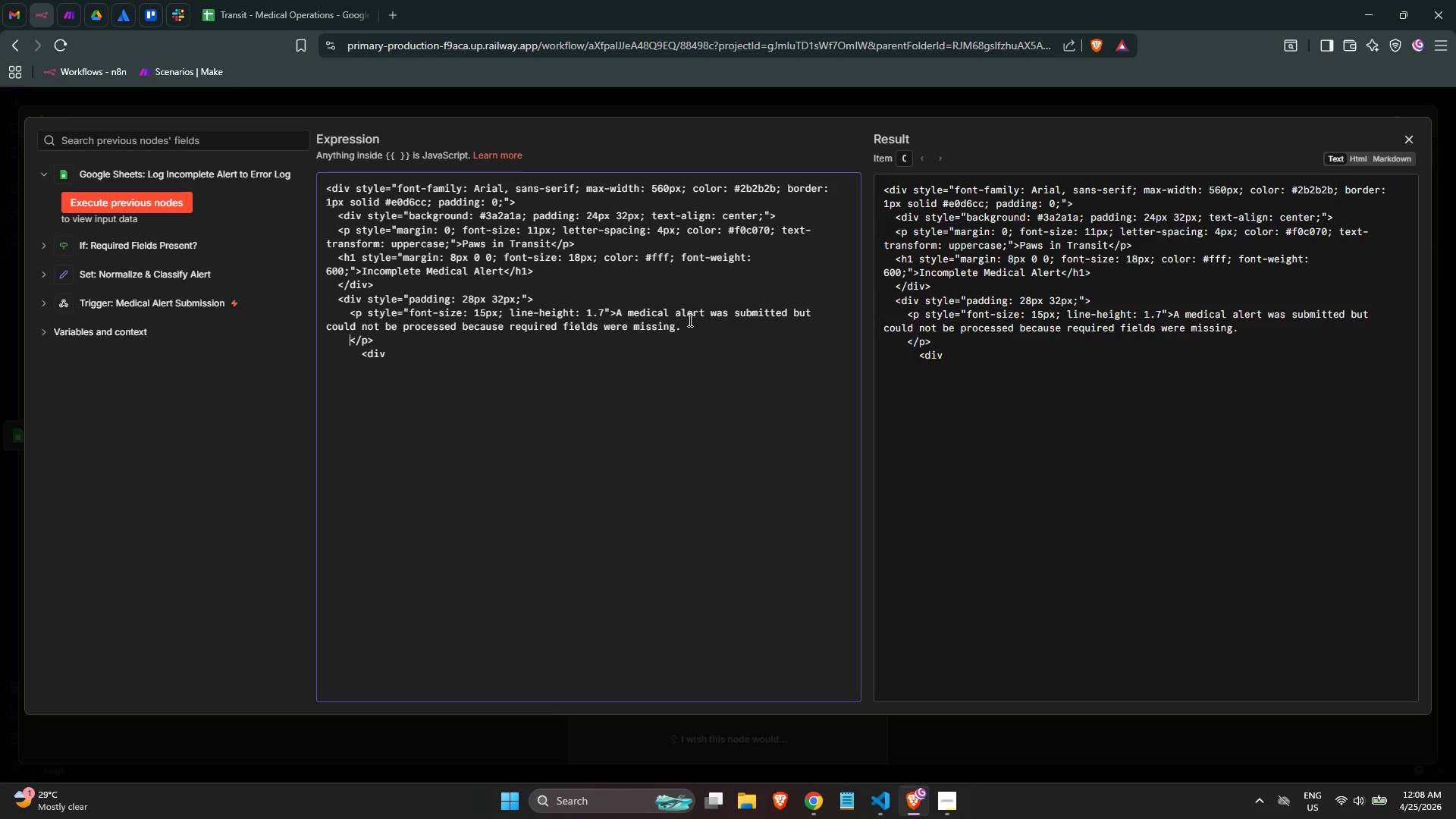 
key(ArrowLeft)
 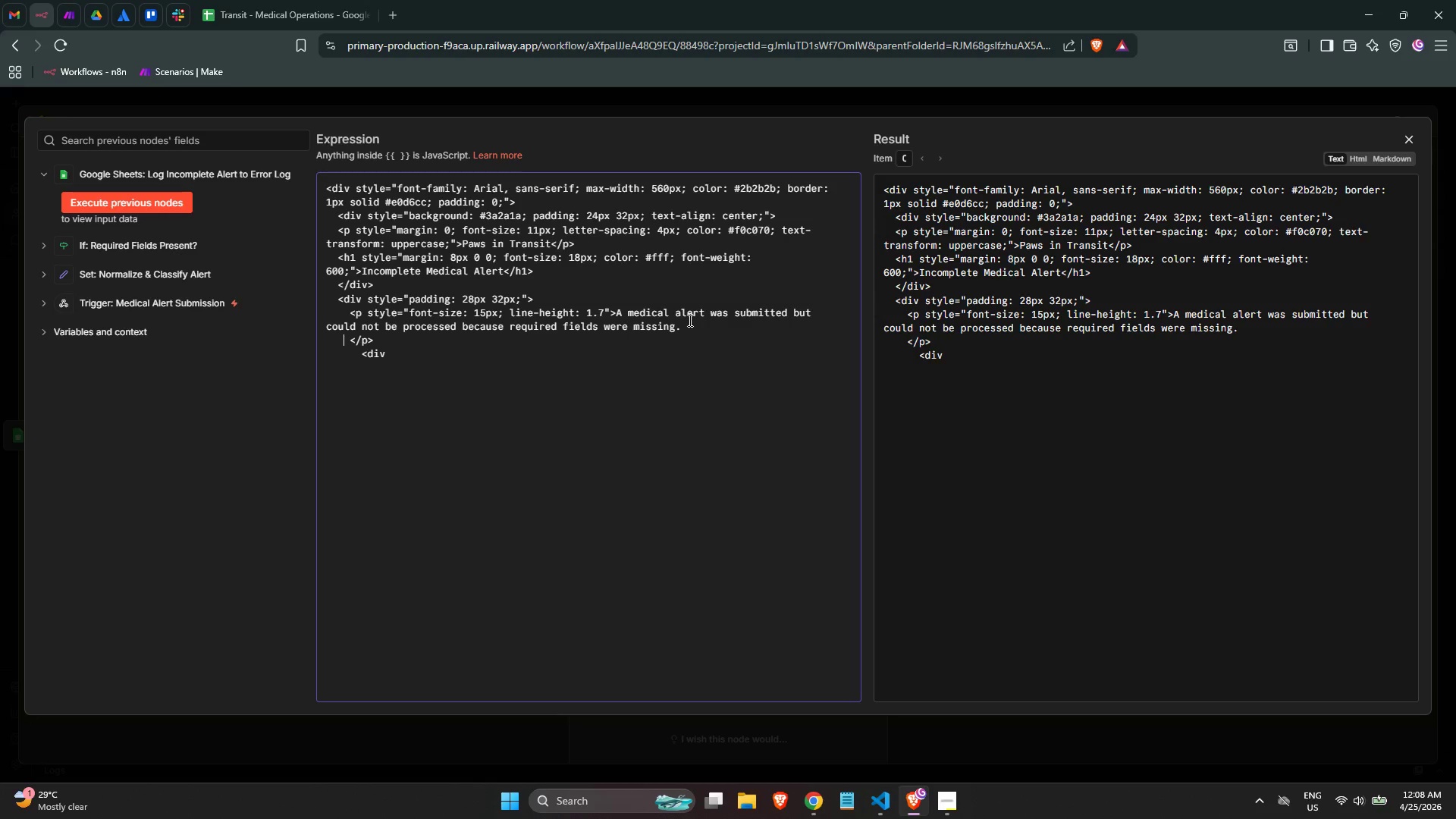 
key(ArrowRight)
 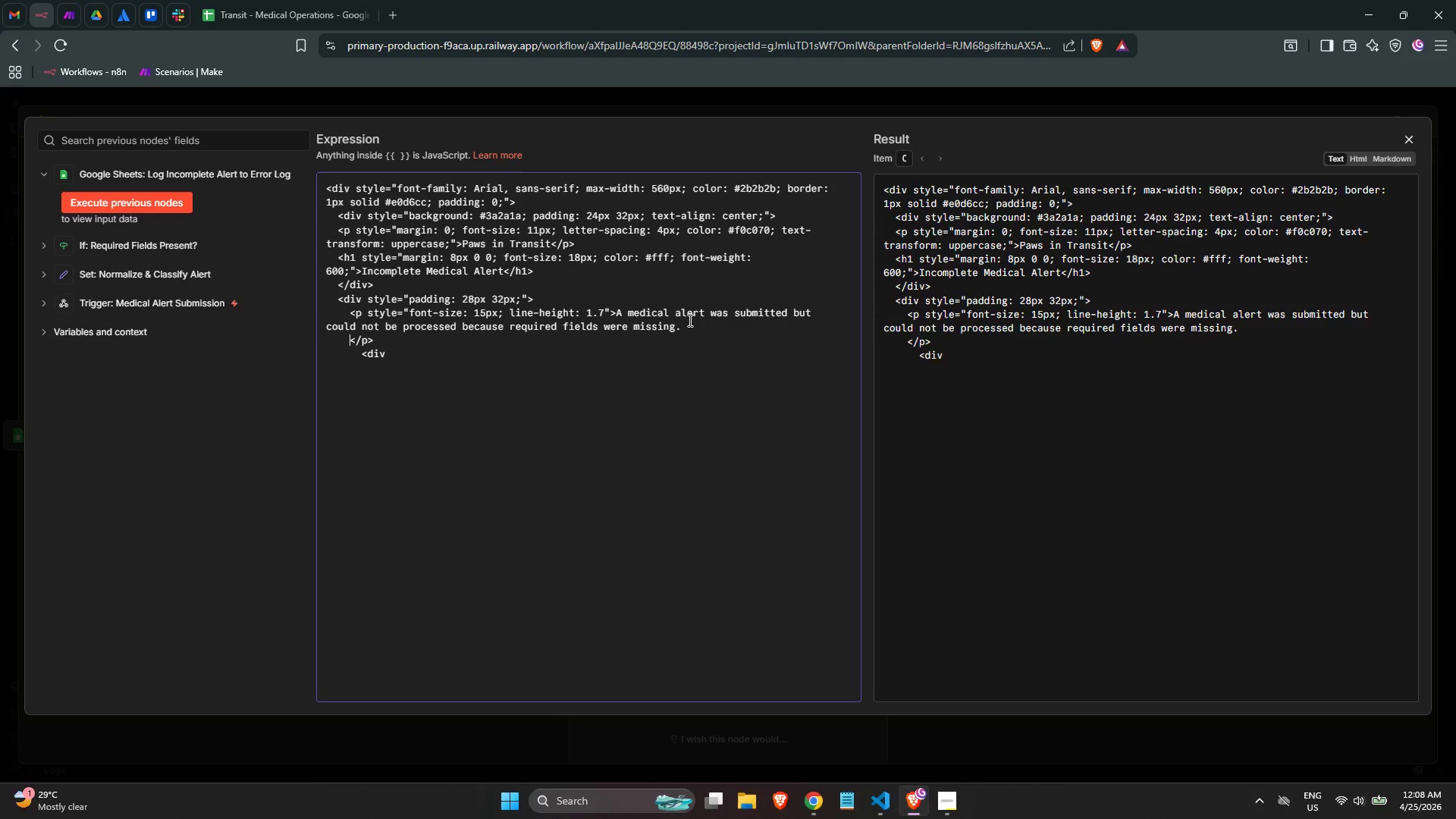 
key(Backspace)
 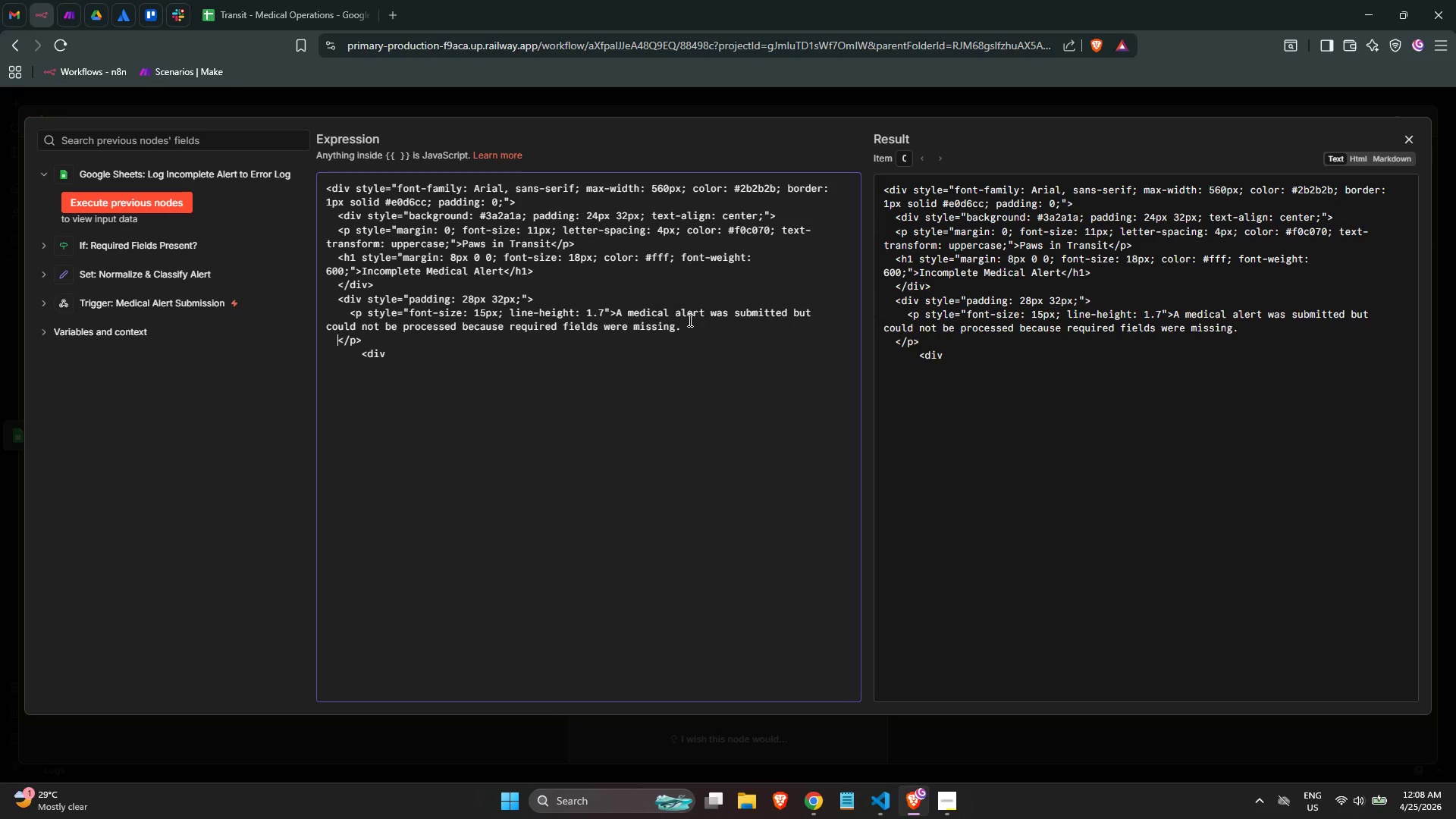 
key(Backspace)
 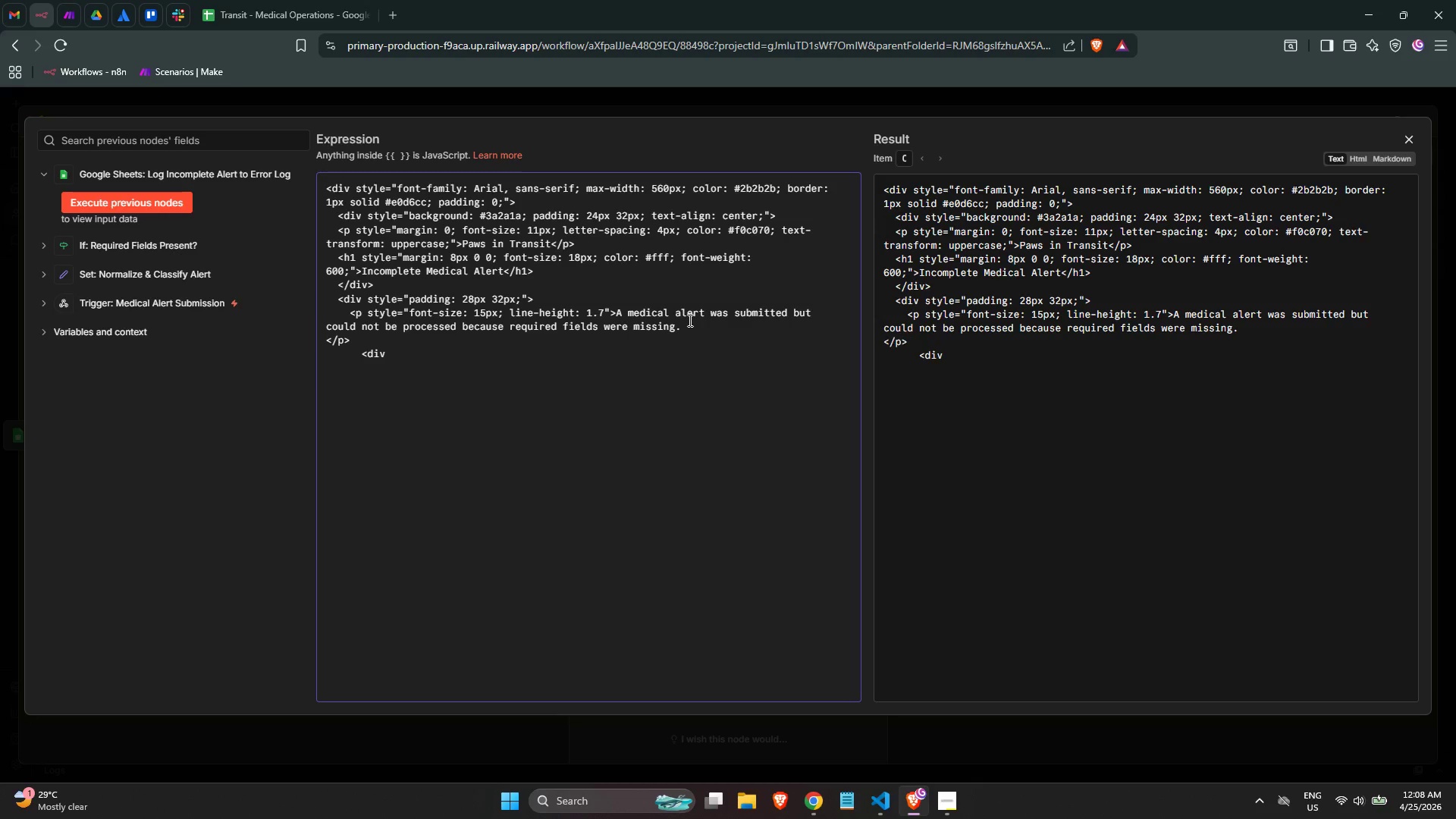 
key(BracketRight)
 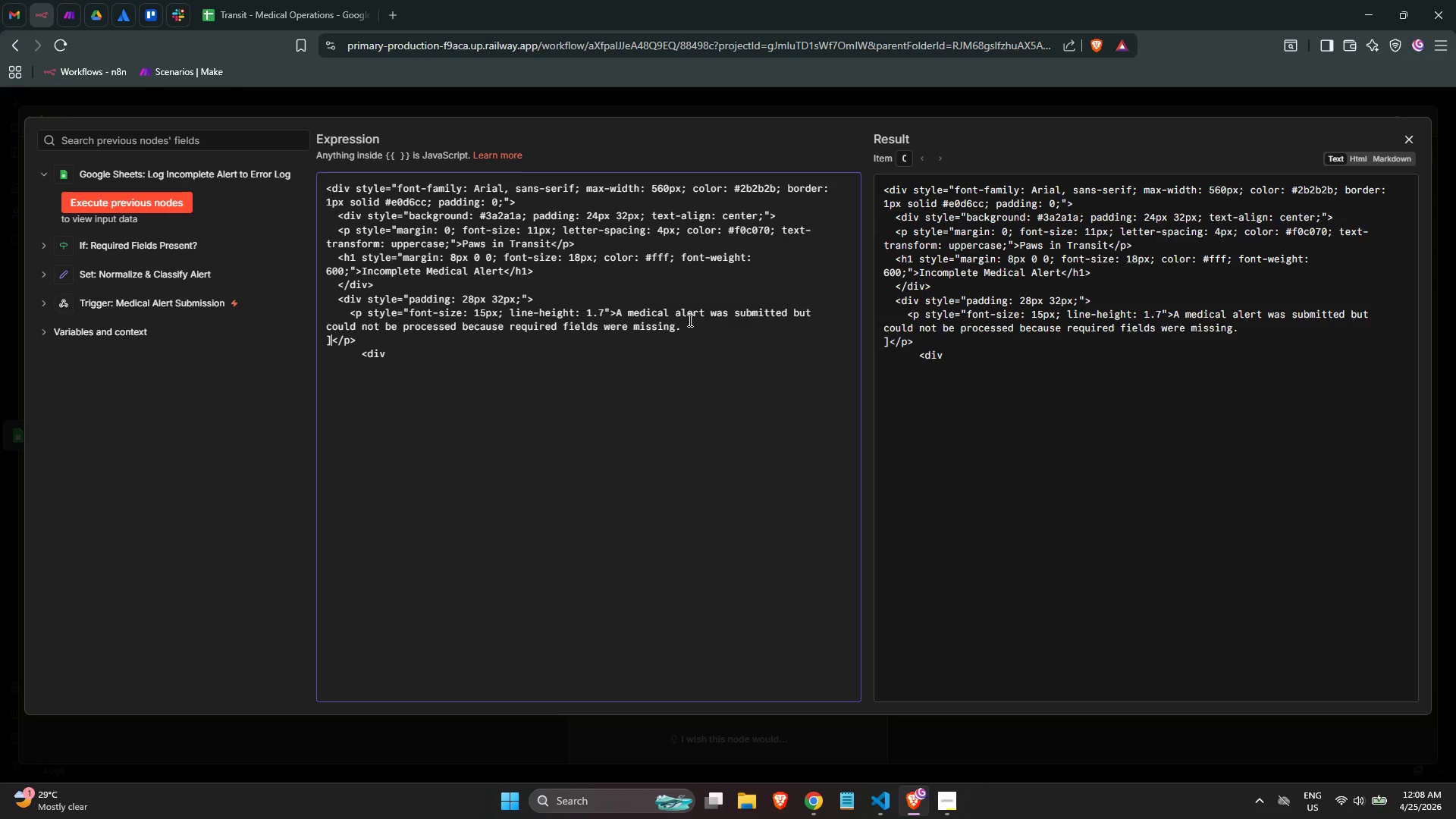 
key(Backspace)
 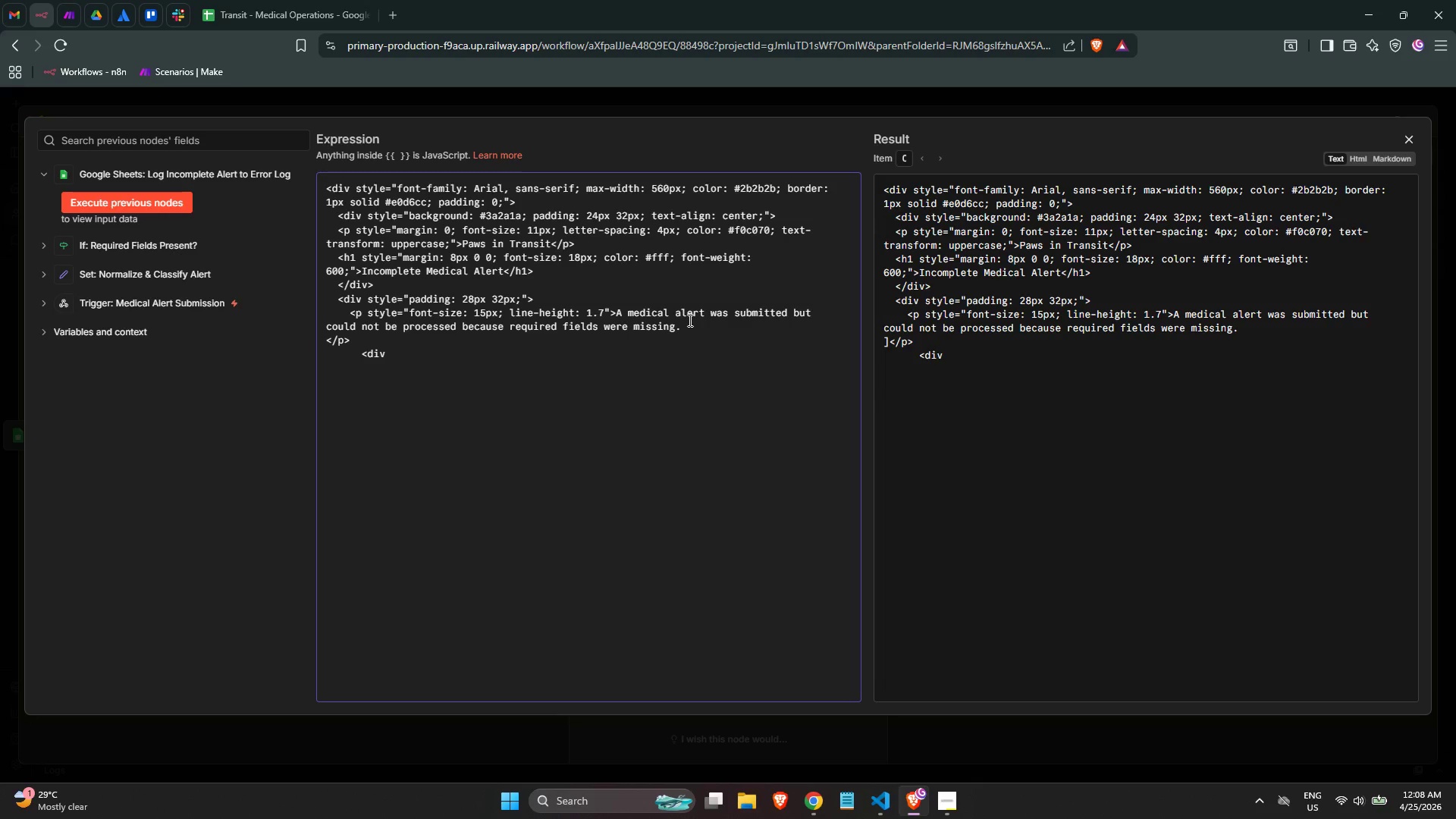 
key(Backspace)
 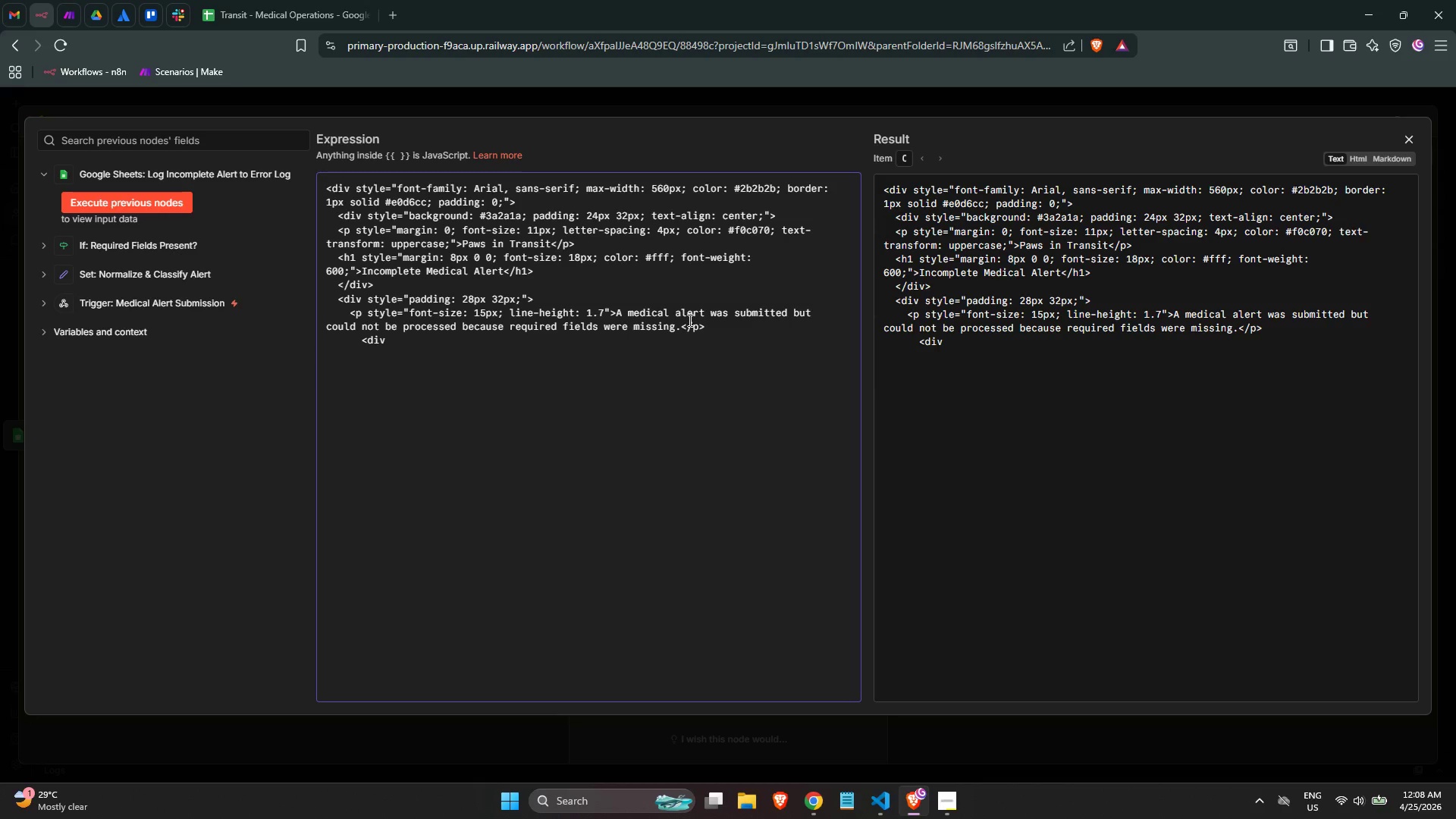 
key(ArrowRight)
 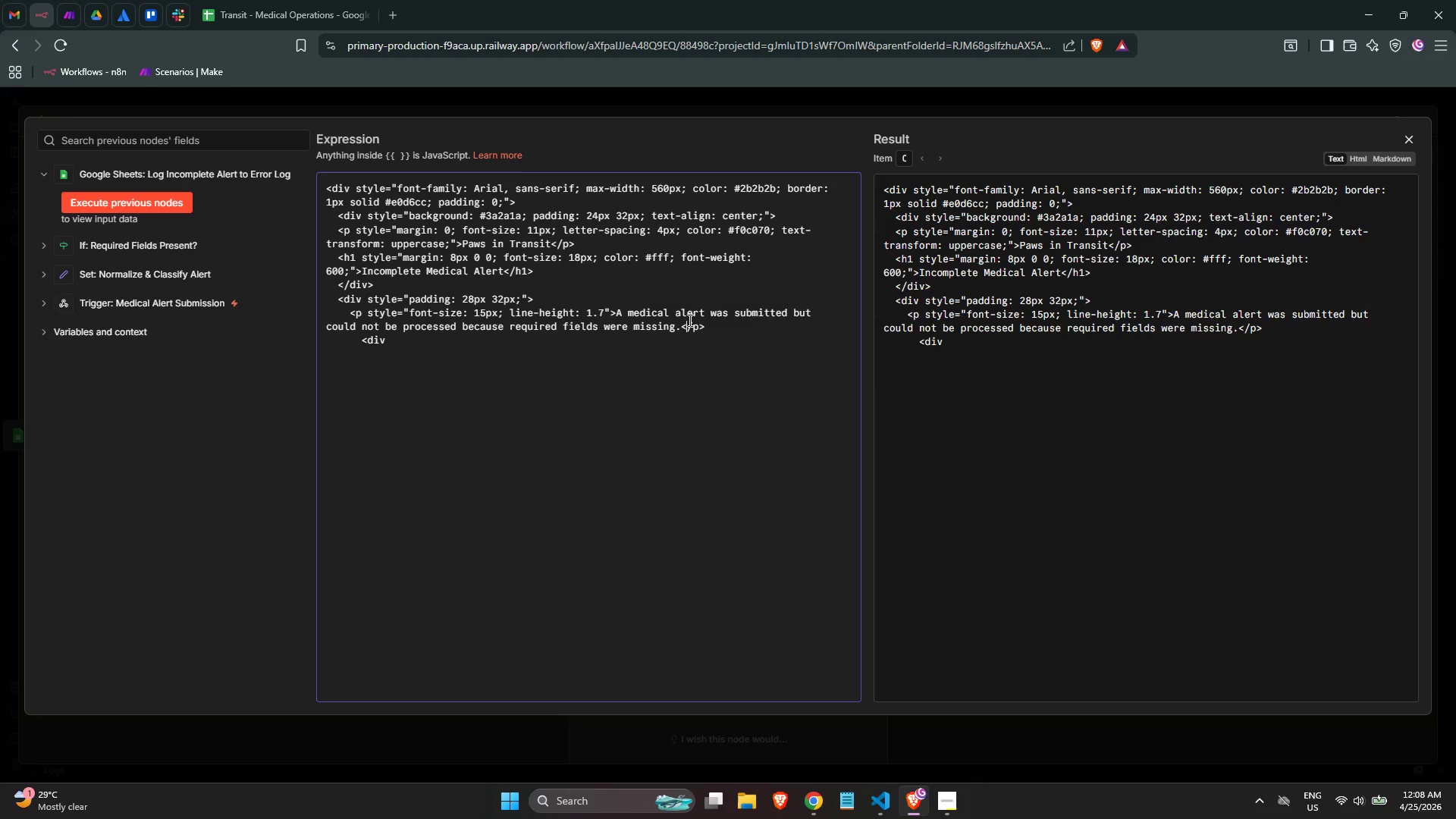 
key(ArrowDown)
 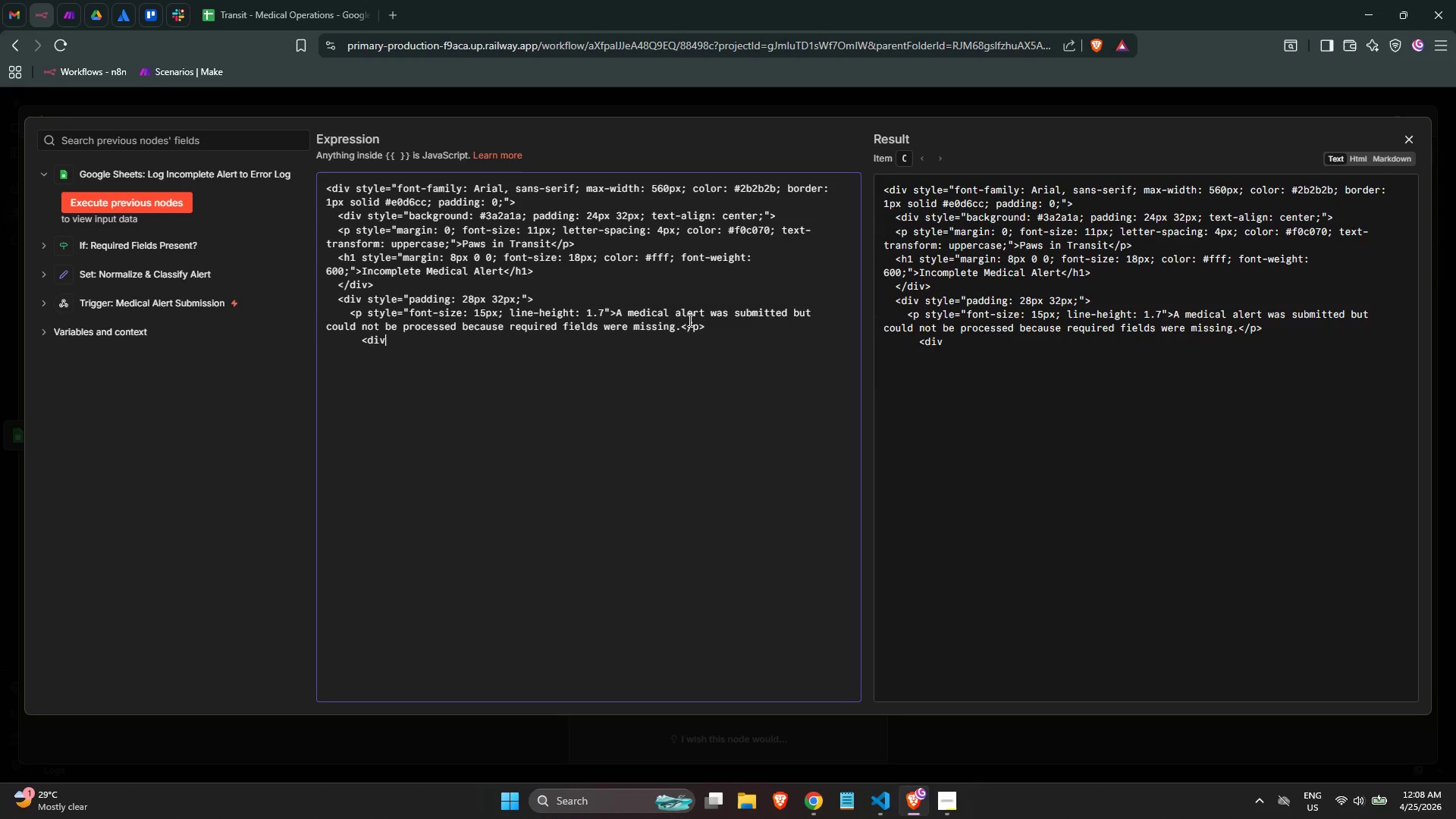 
key(ArrowLeft)
 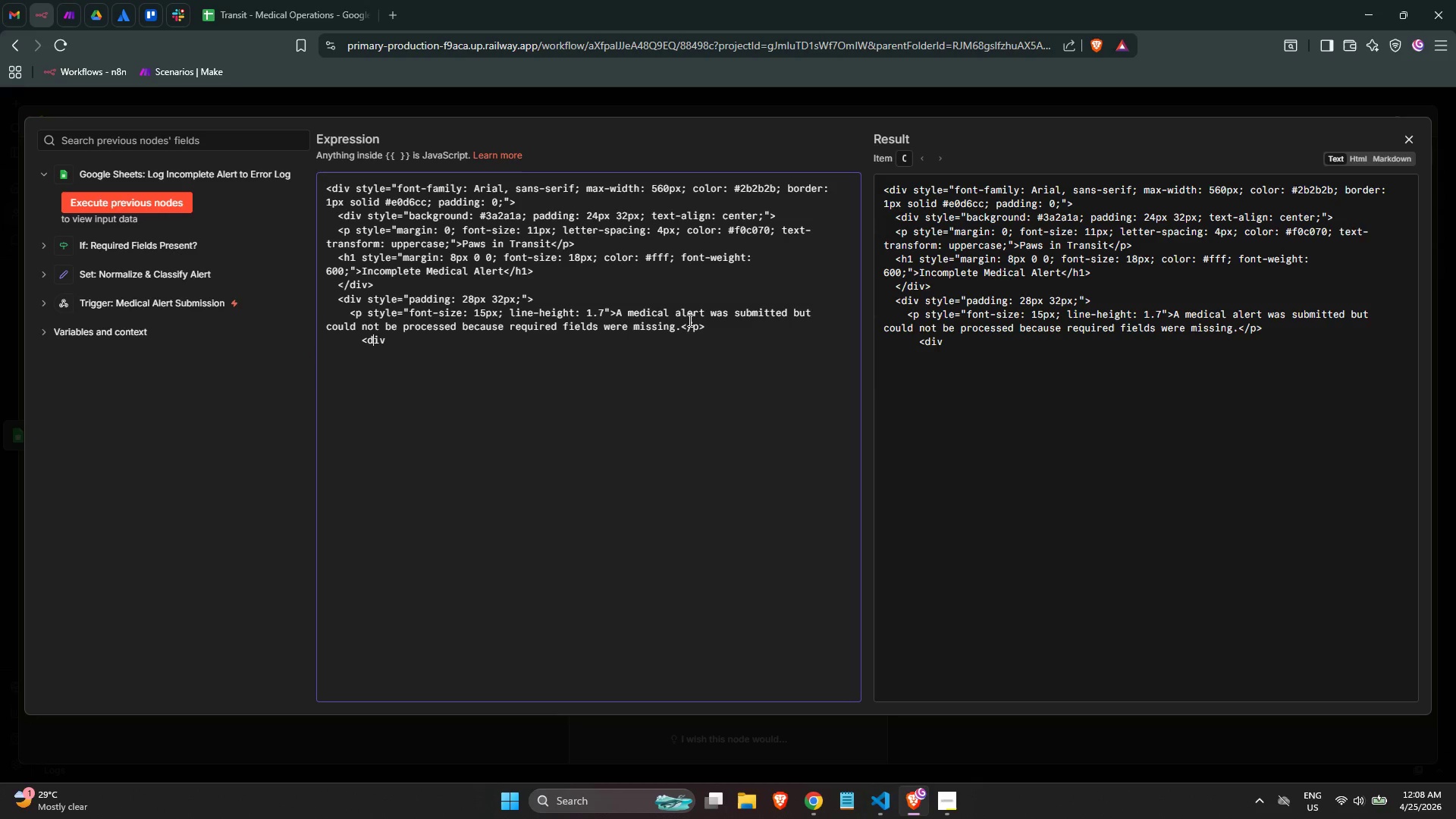 
key(ArrowLeft)
 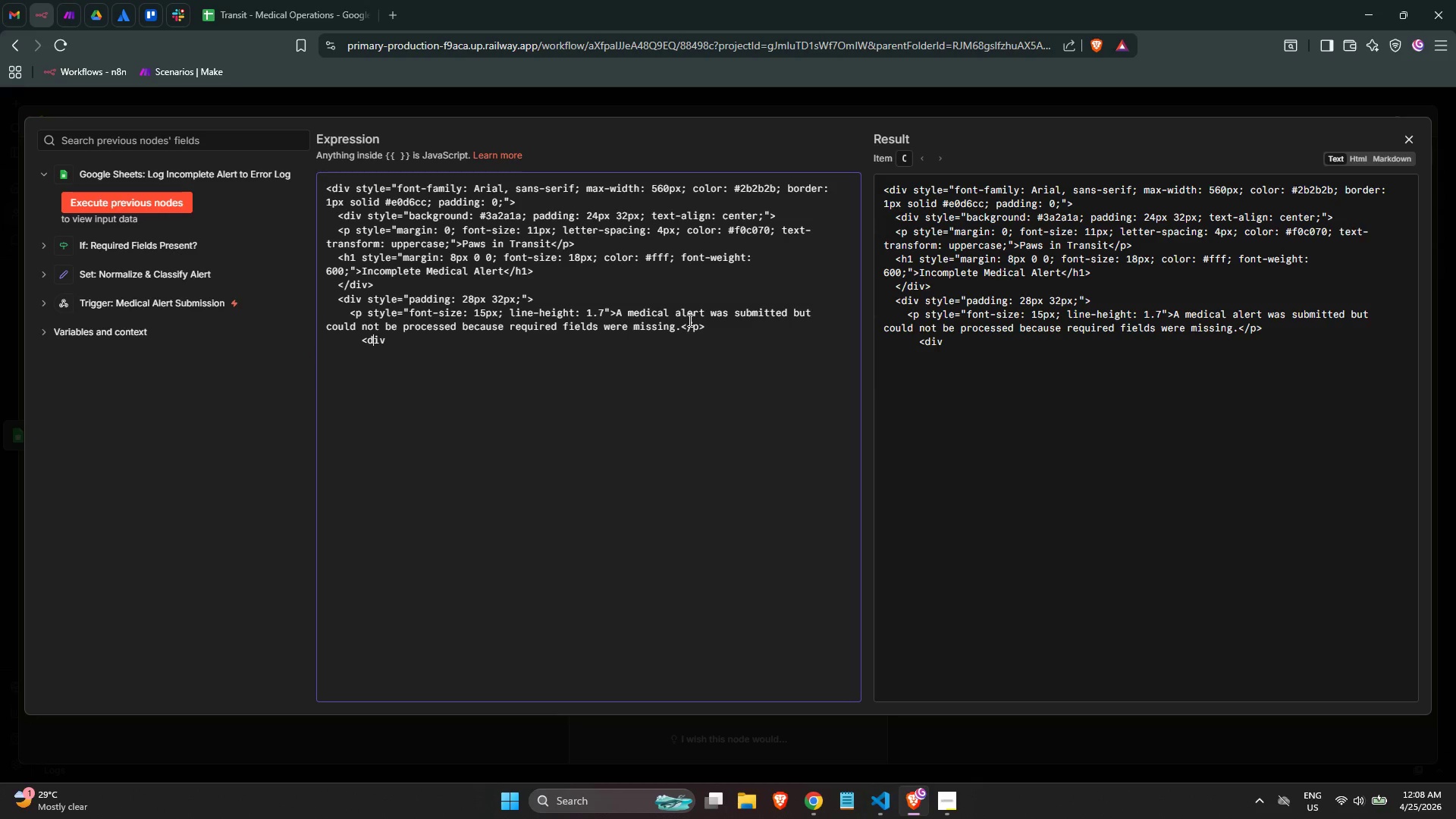 
key(ArrowLeft)
 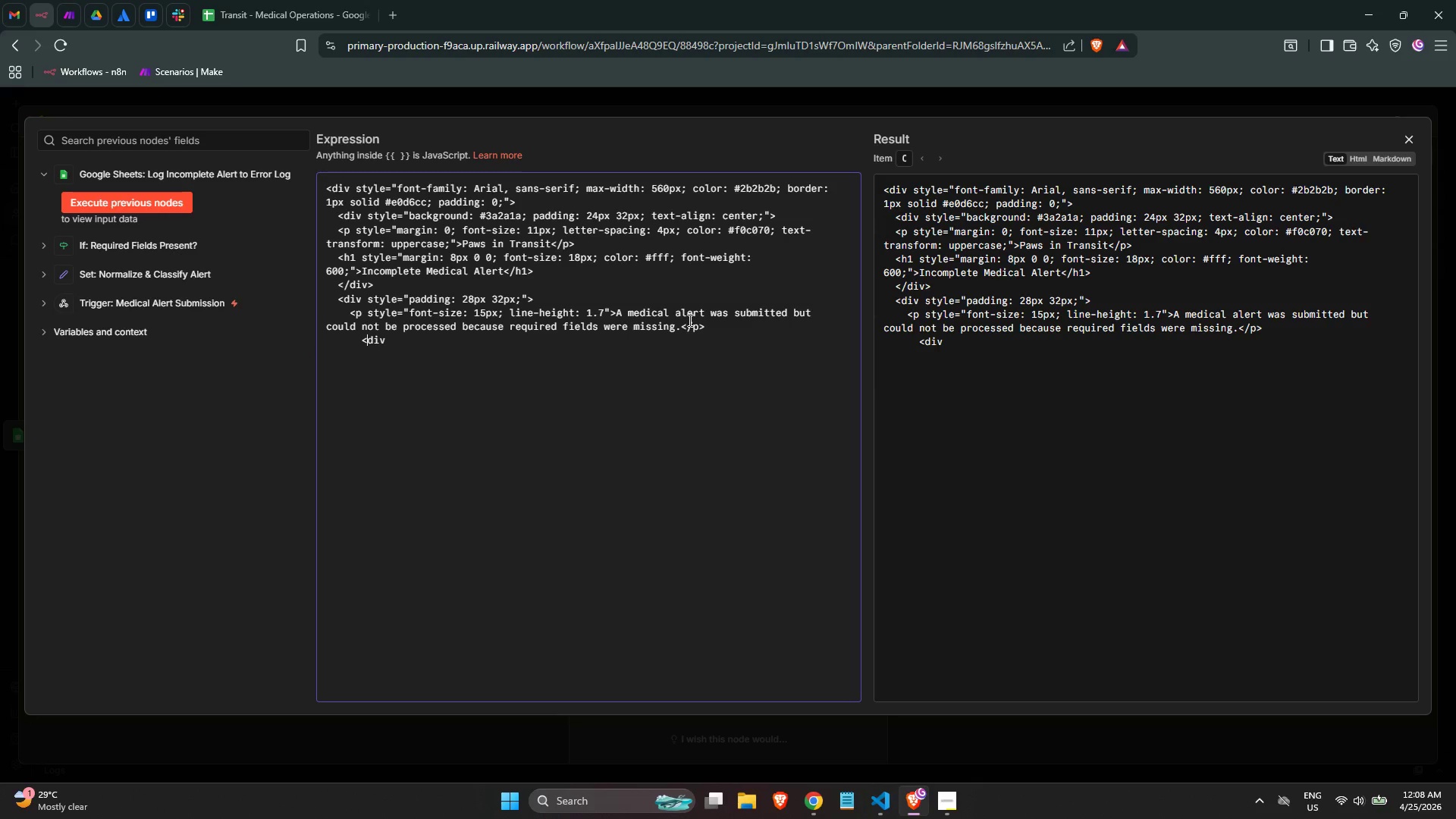 
key(ArrowLeft)
 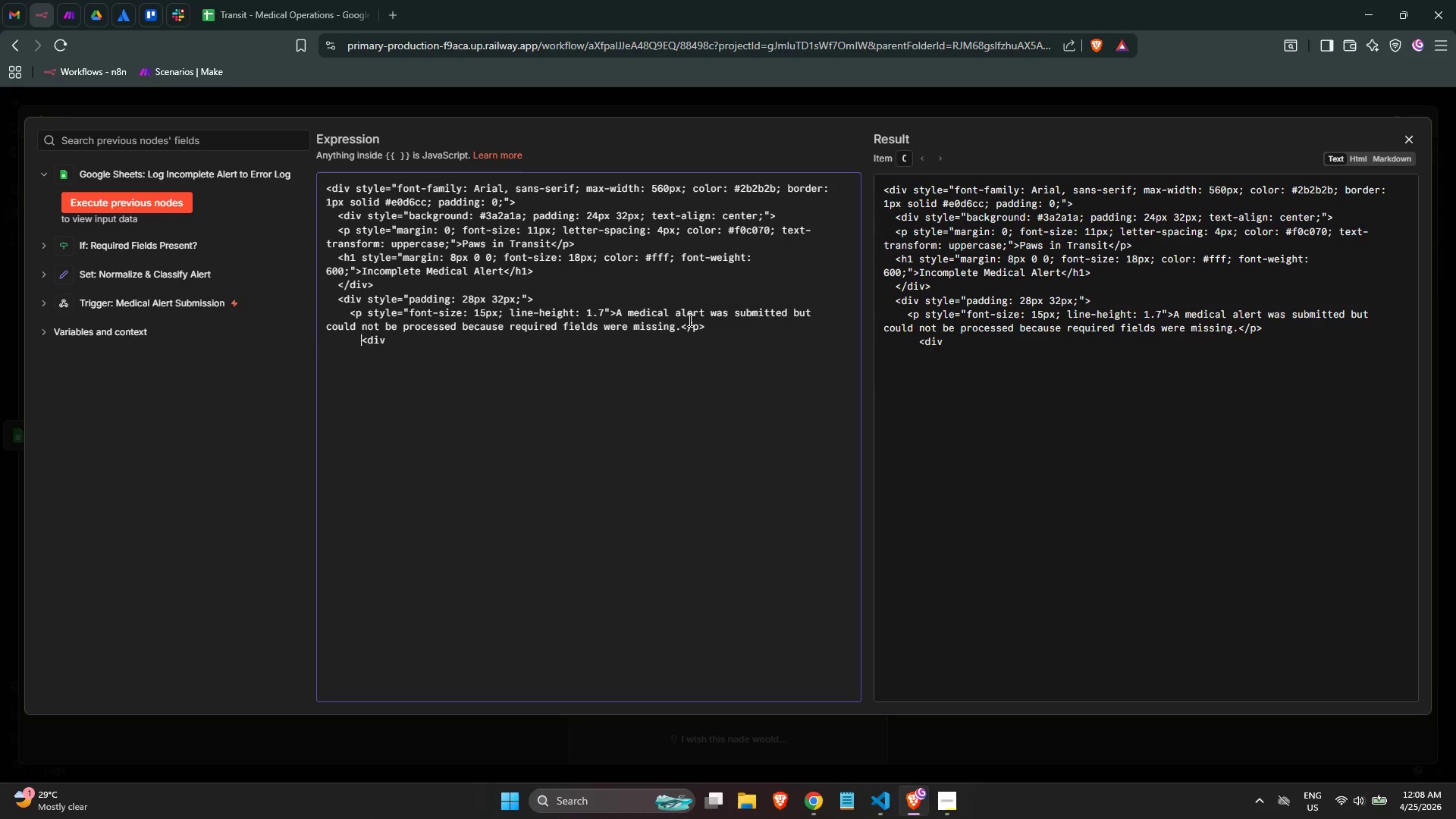 
key(Backspace)
 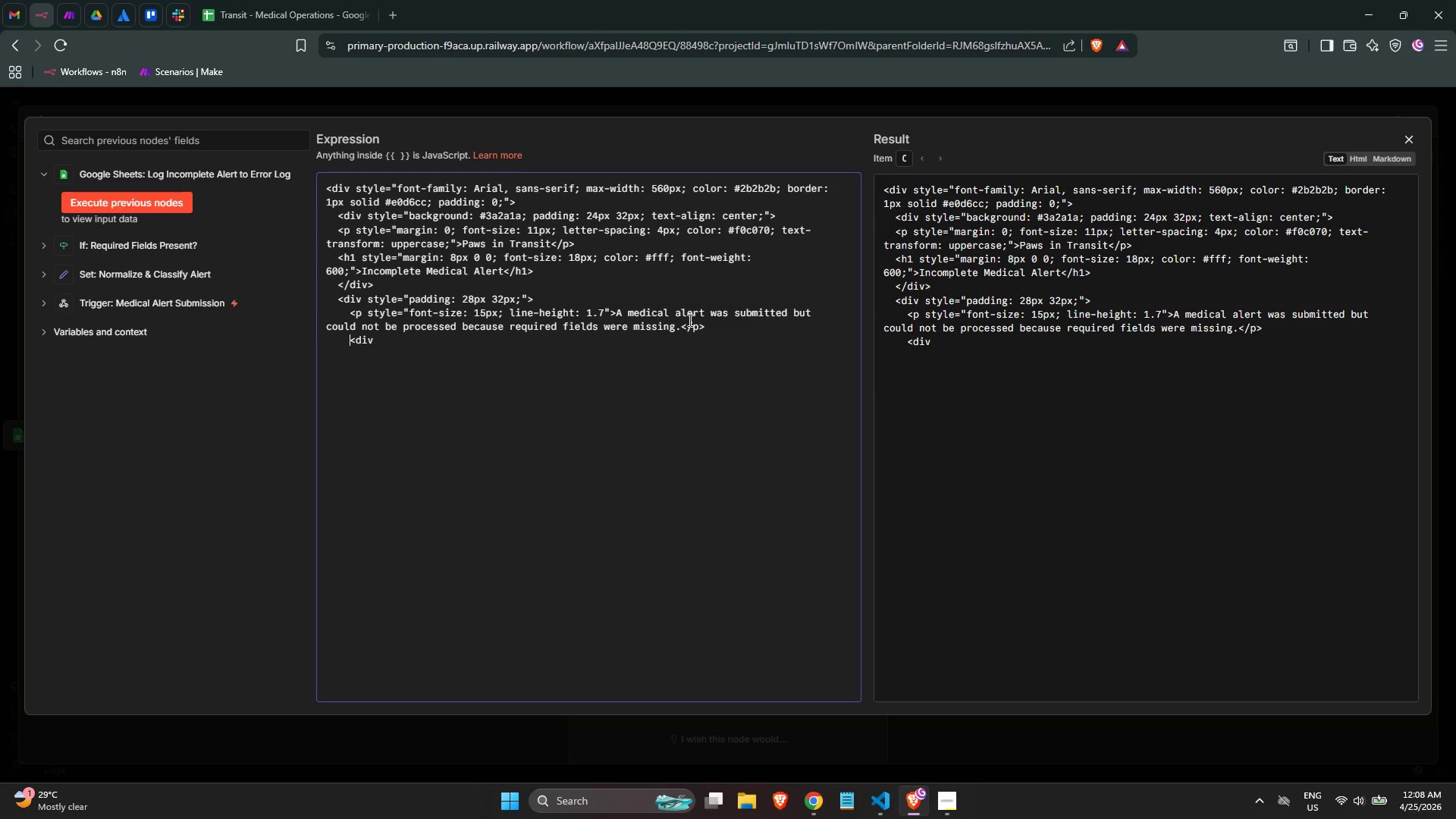 
key(ArrowRight)
 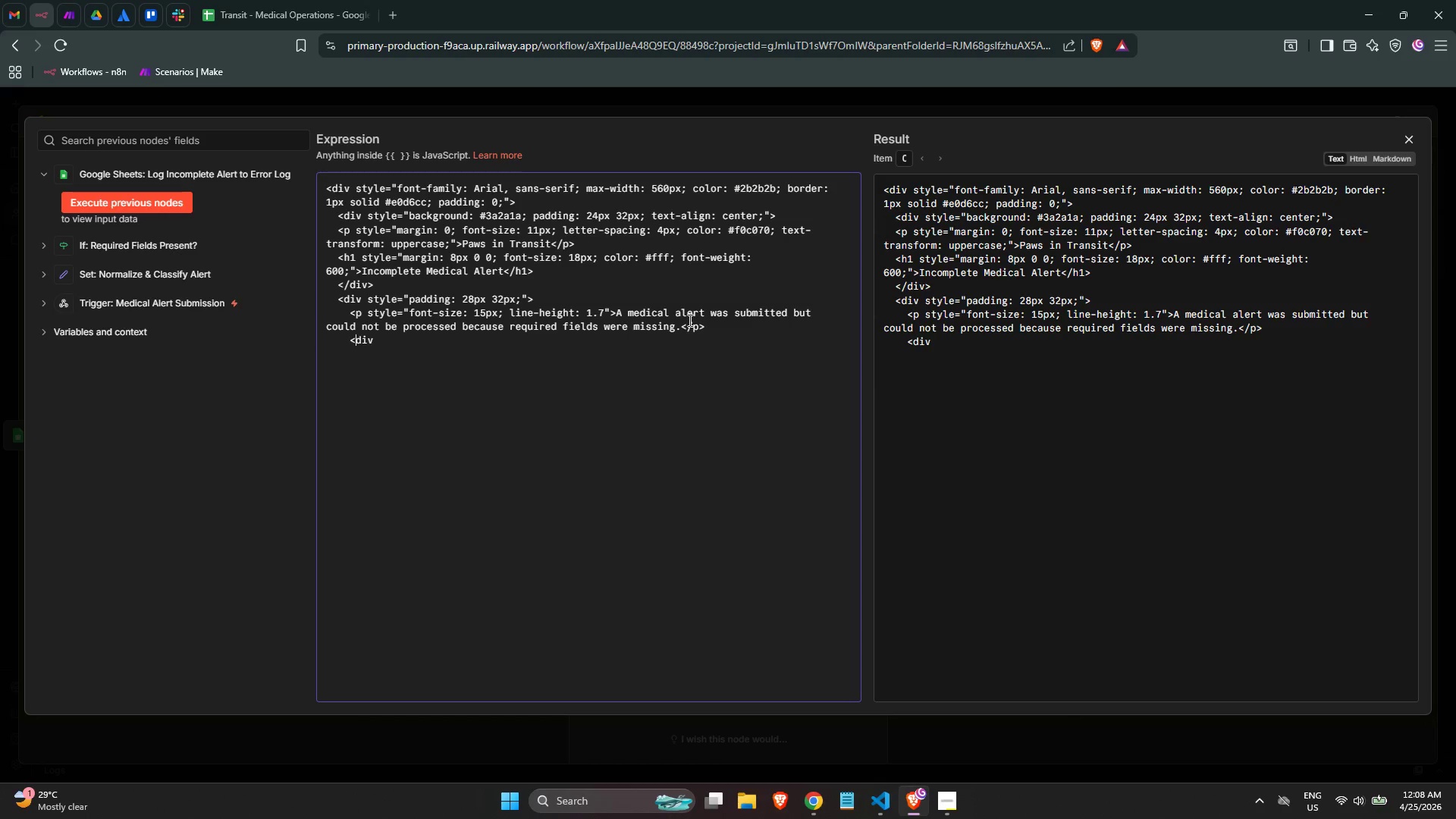 
key(ArrowRight)
 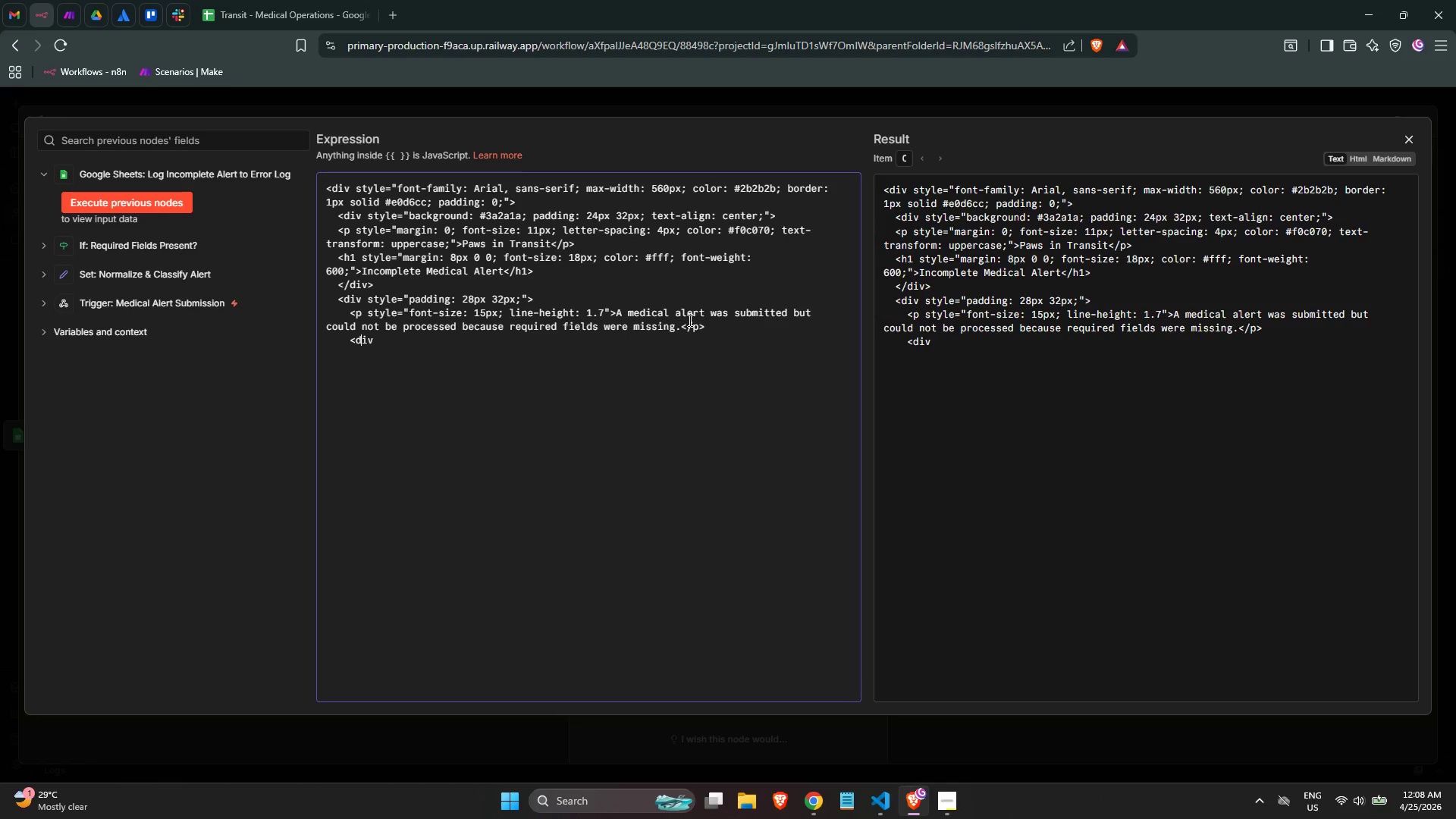 
key(ArrowRight)
 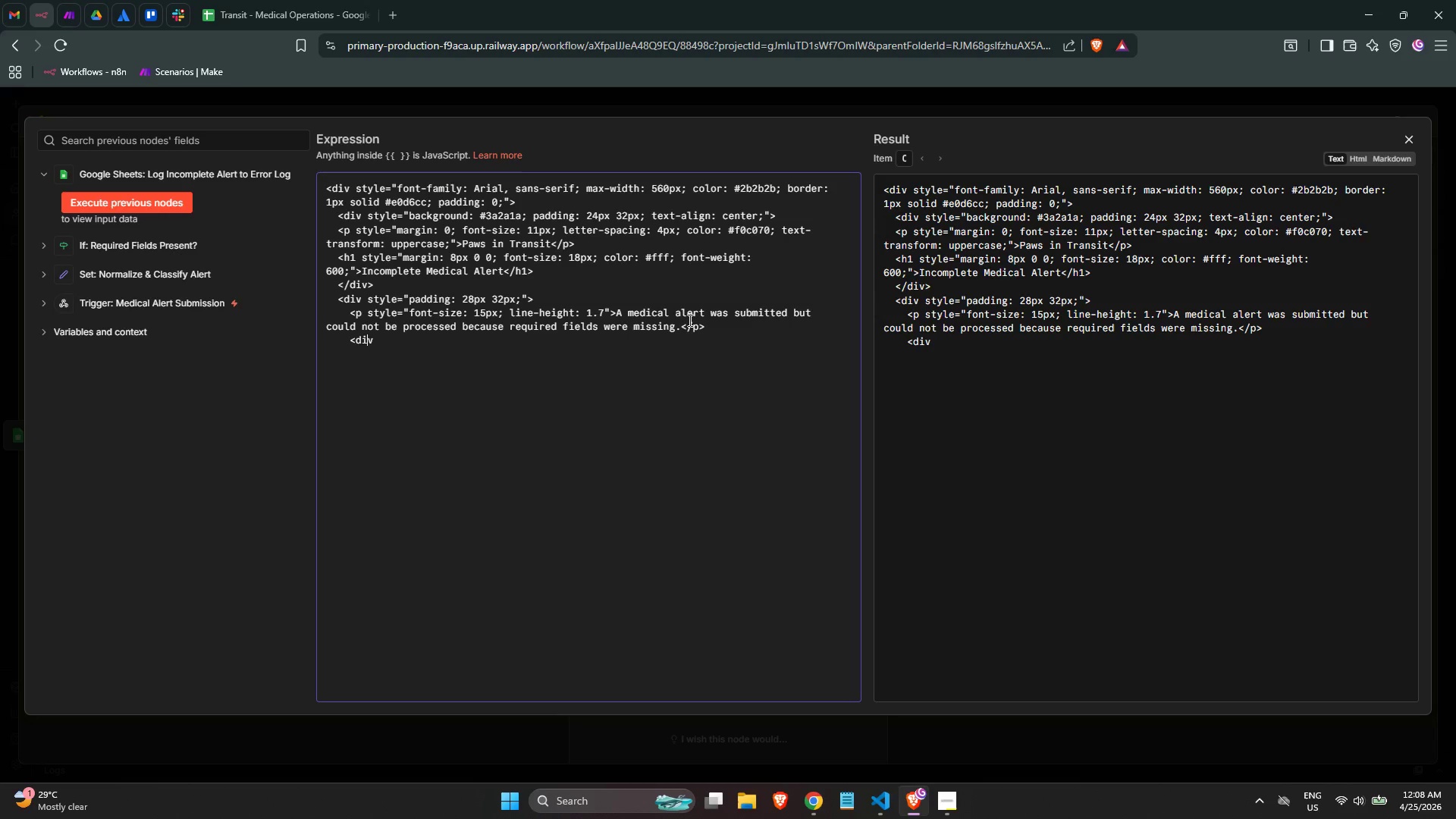 
key(ArrowRight)
 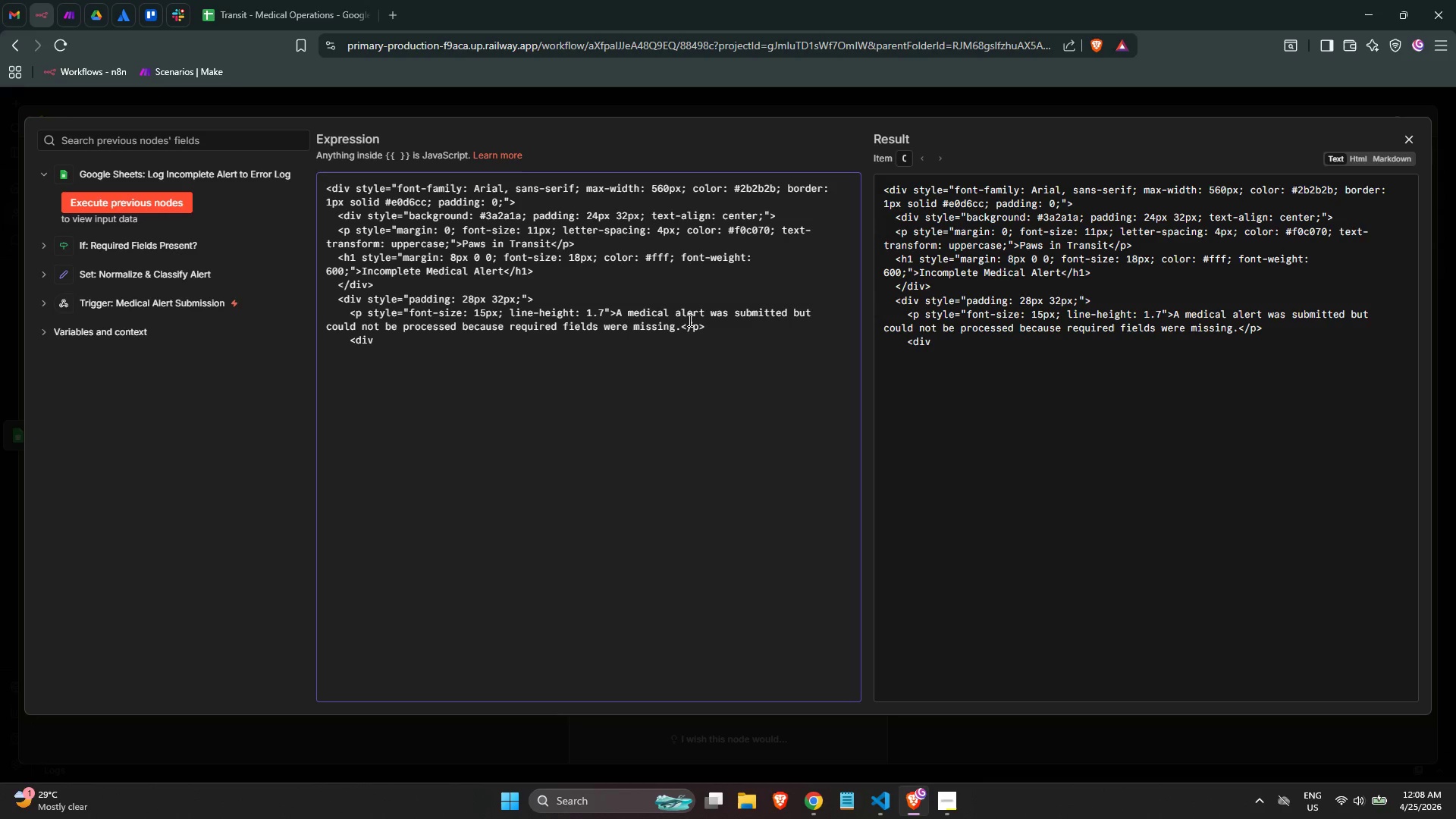 
wait(5.23)
 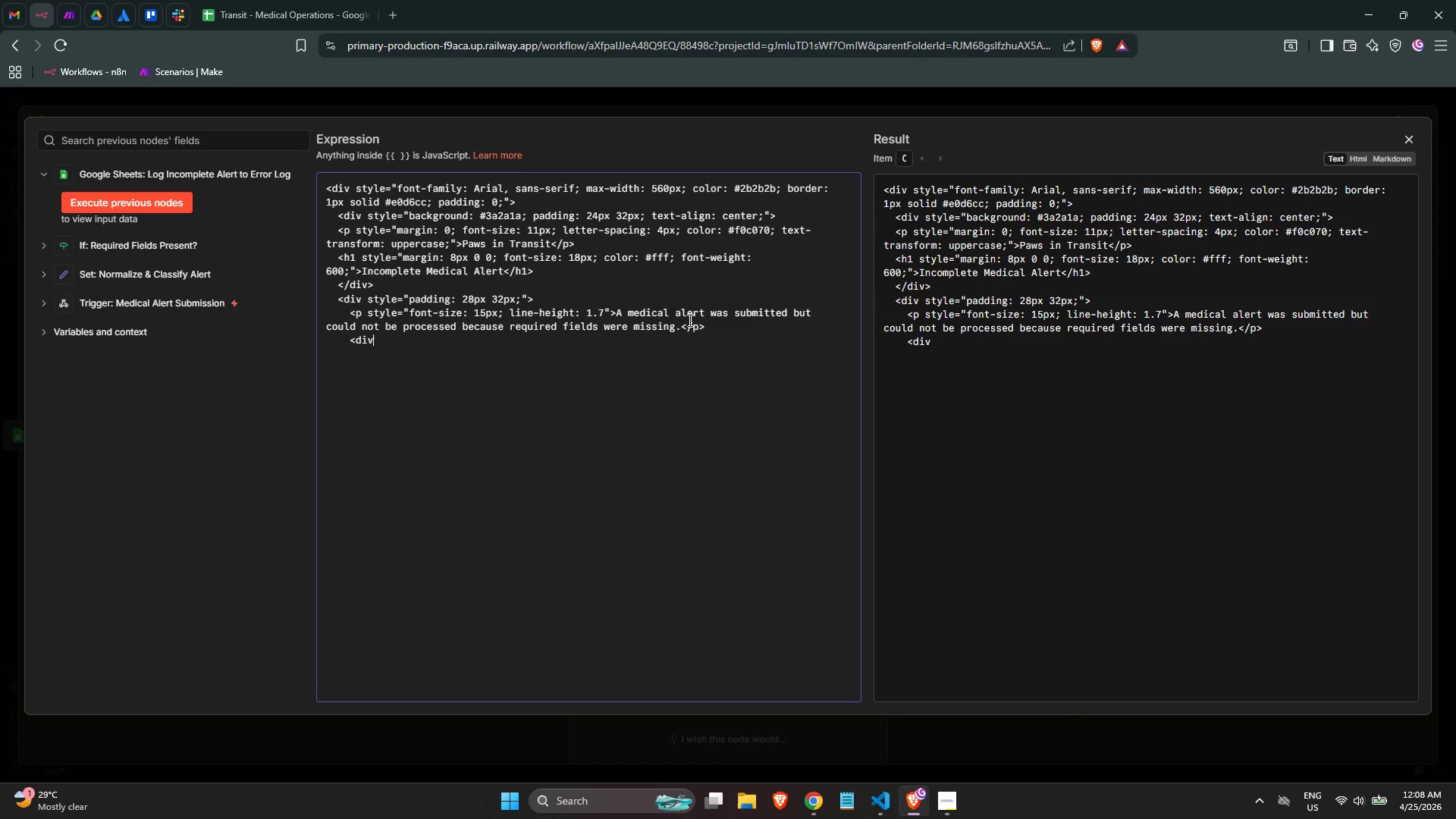 
type( tyle)
key(Backspace)
key(Backspace)
key(Backspace)
key(Backspace)
type(style="")
 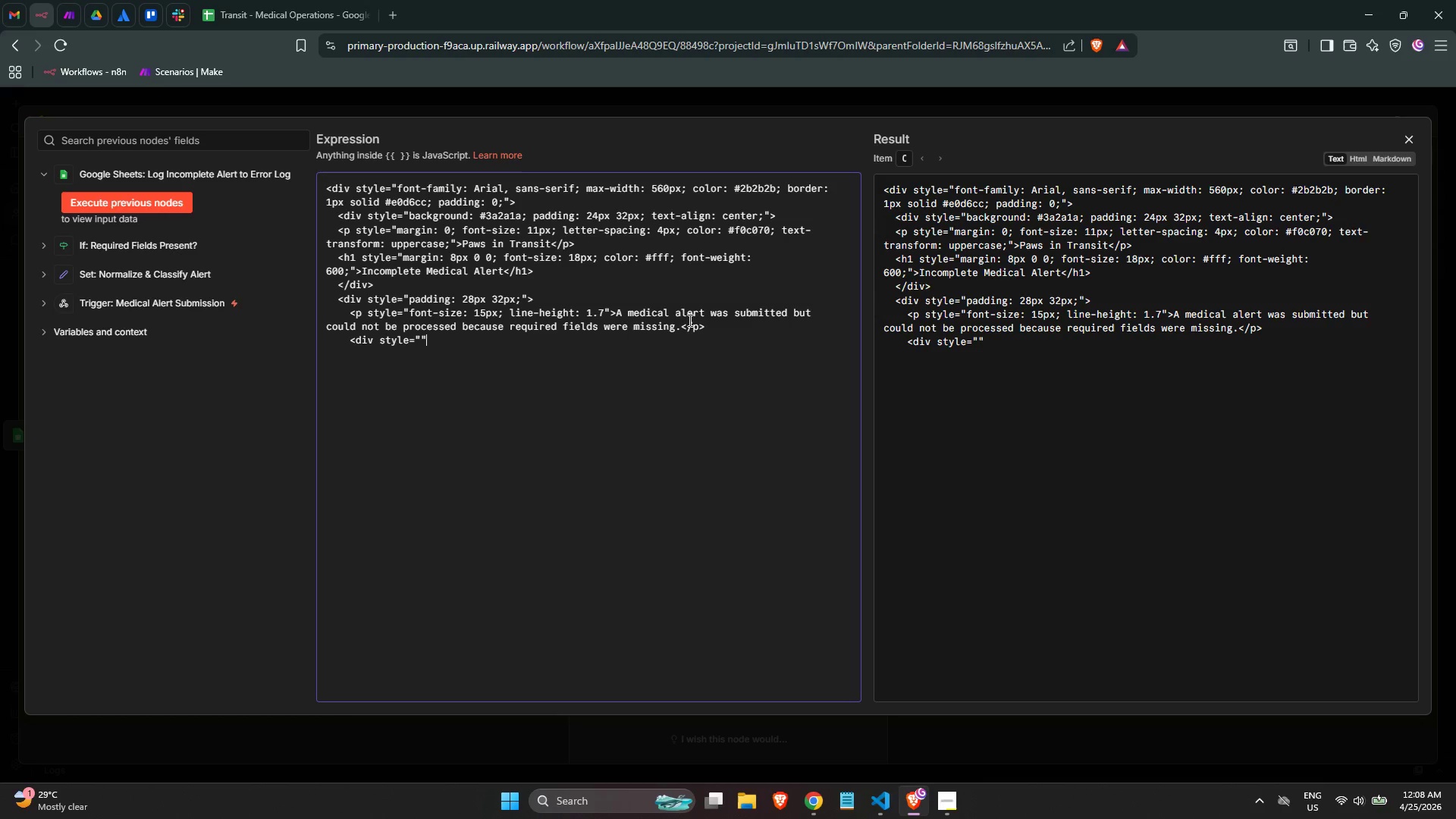 
 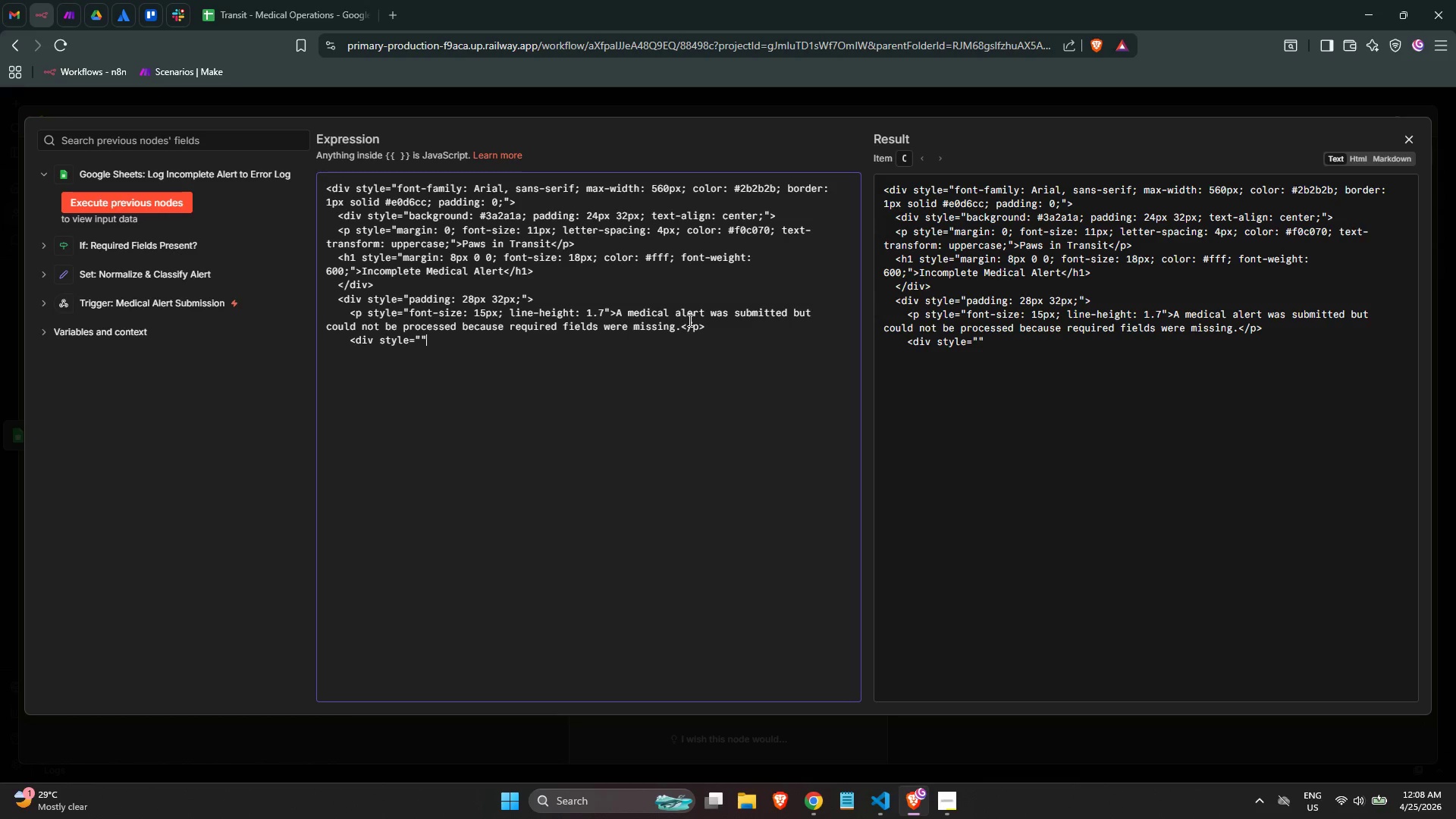 
key(ArrowLeft)
 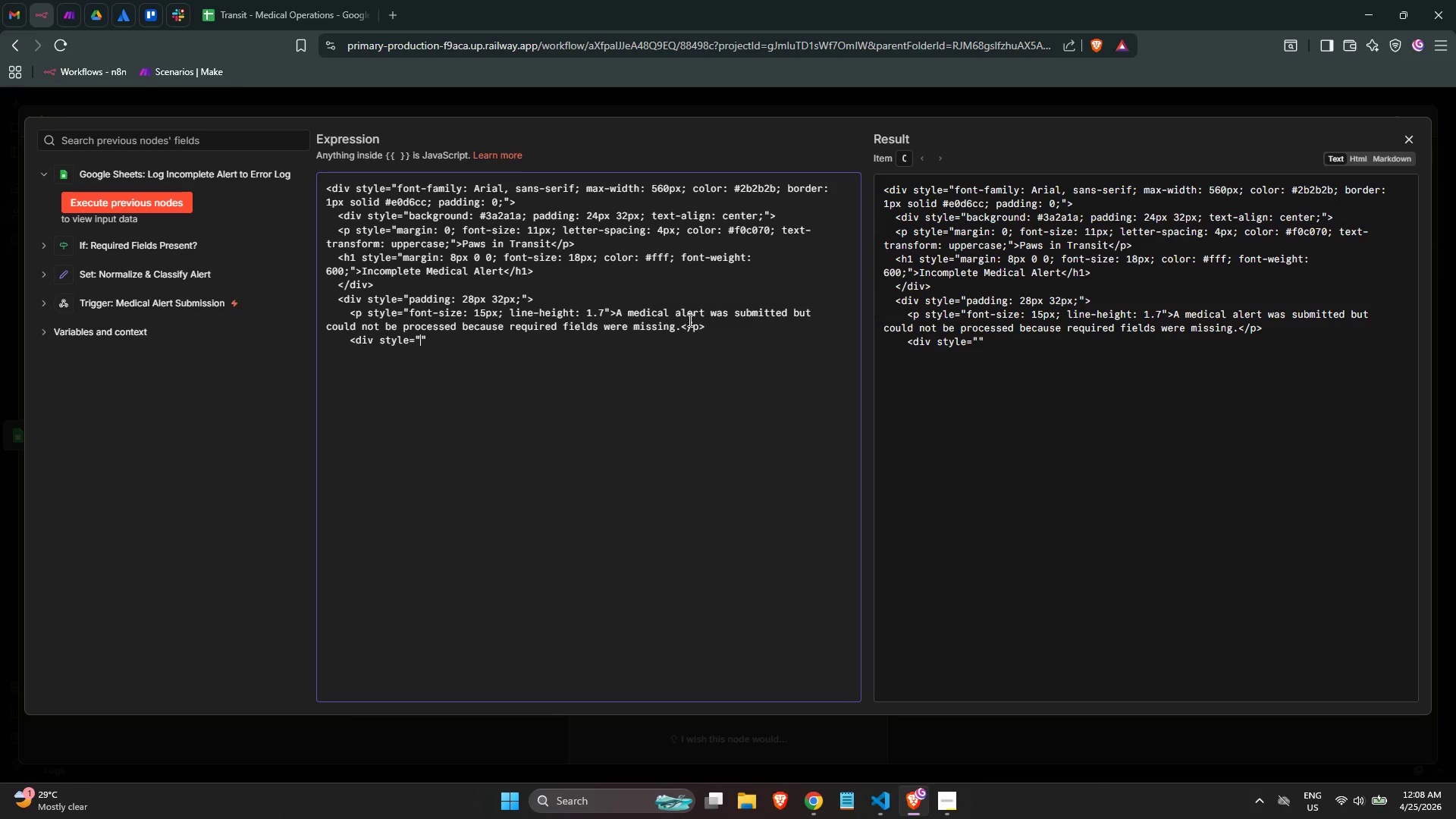 
type(background: #fff8ec)
 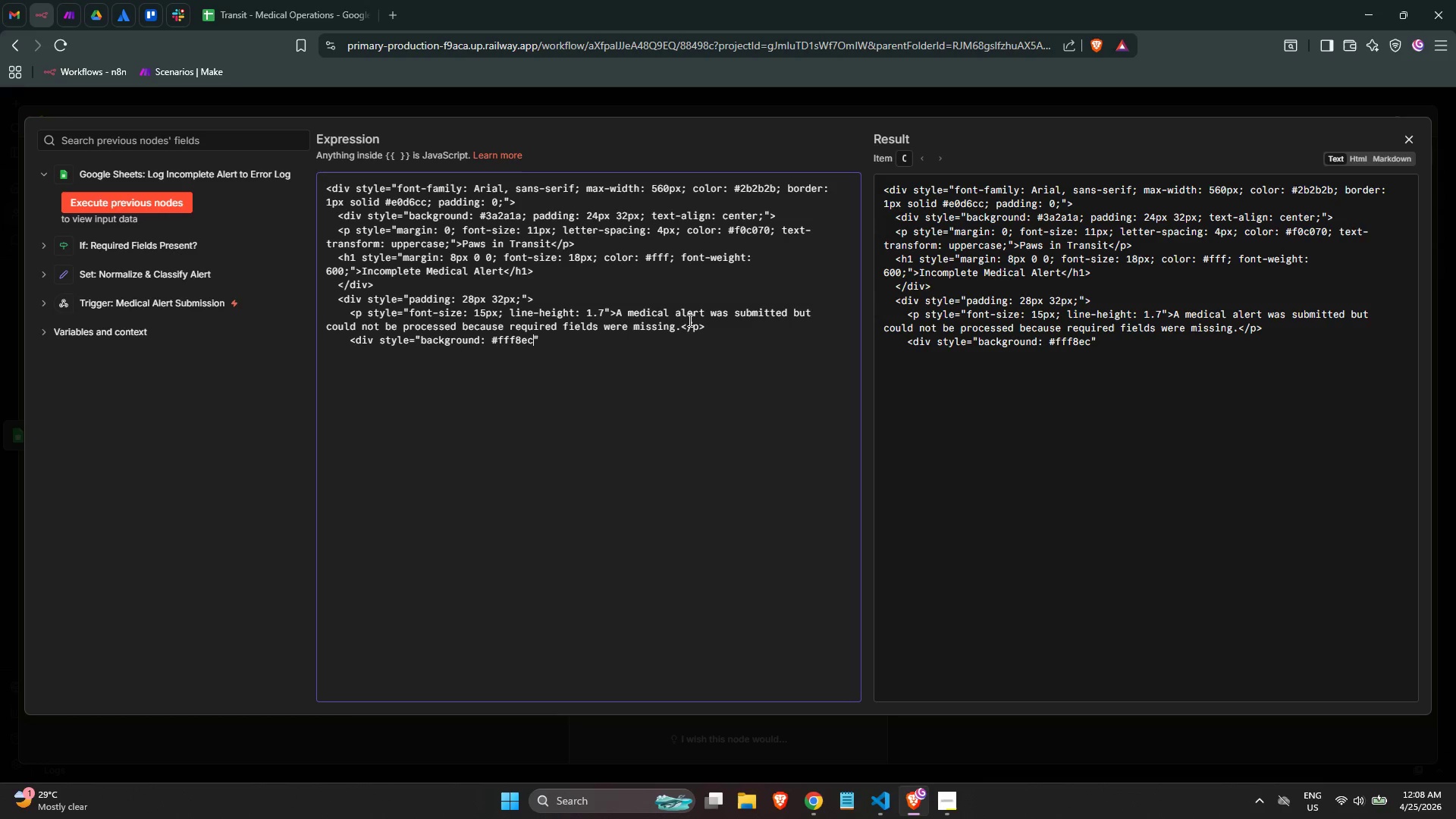 
key(ArrowLeft)
 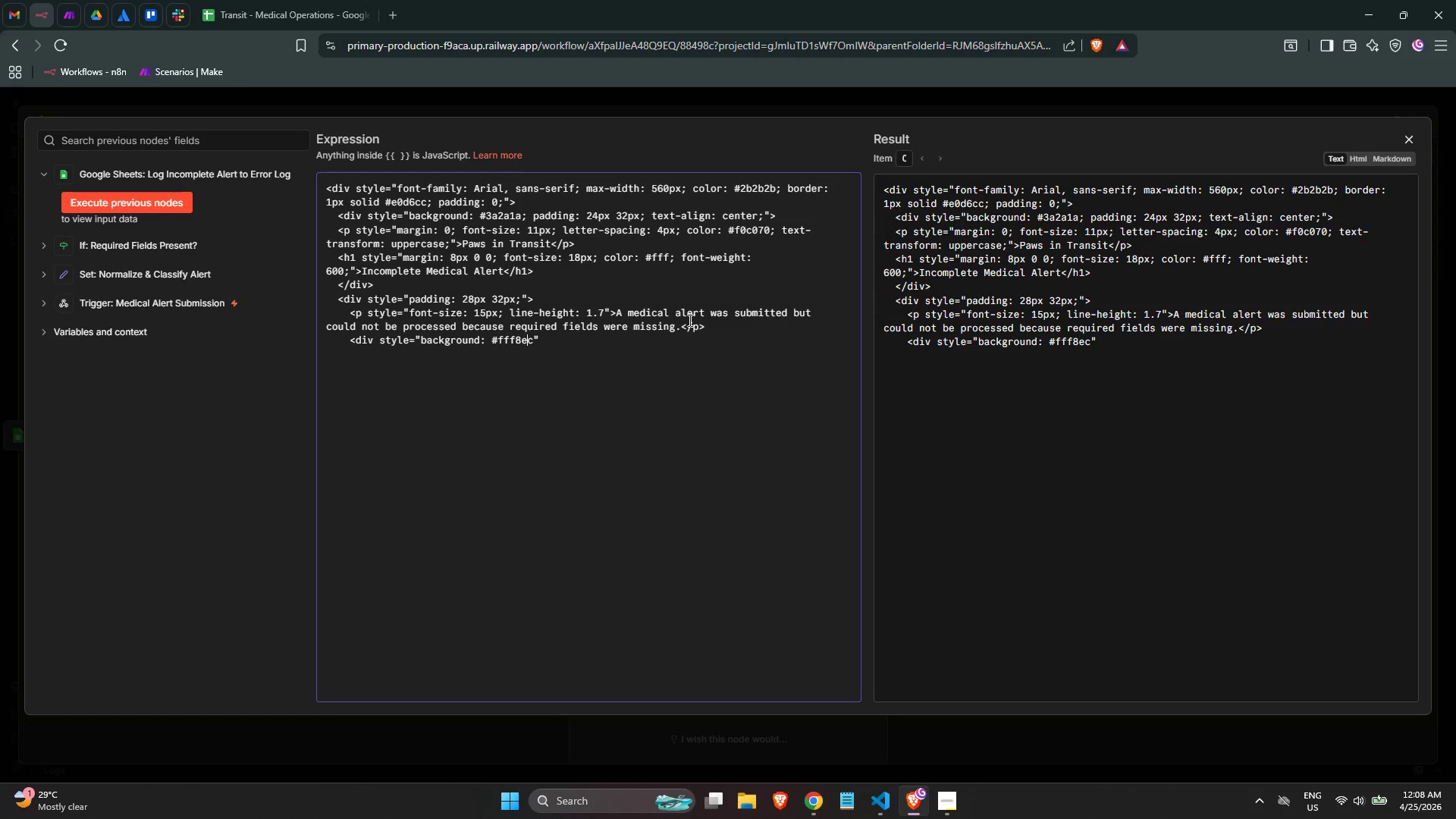 
key(ArrowRight)
 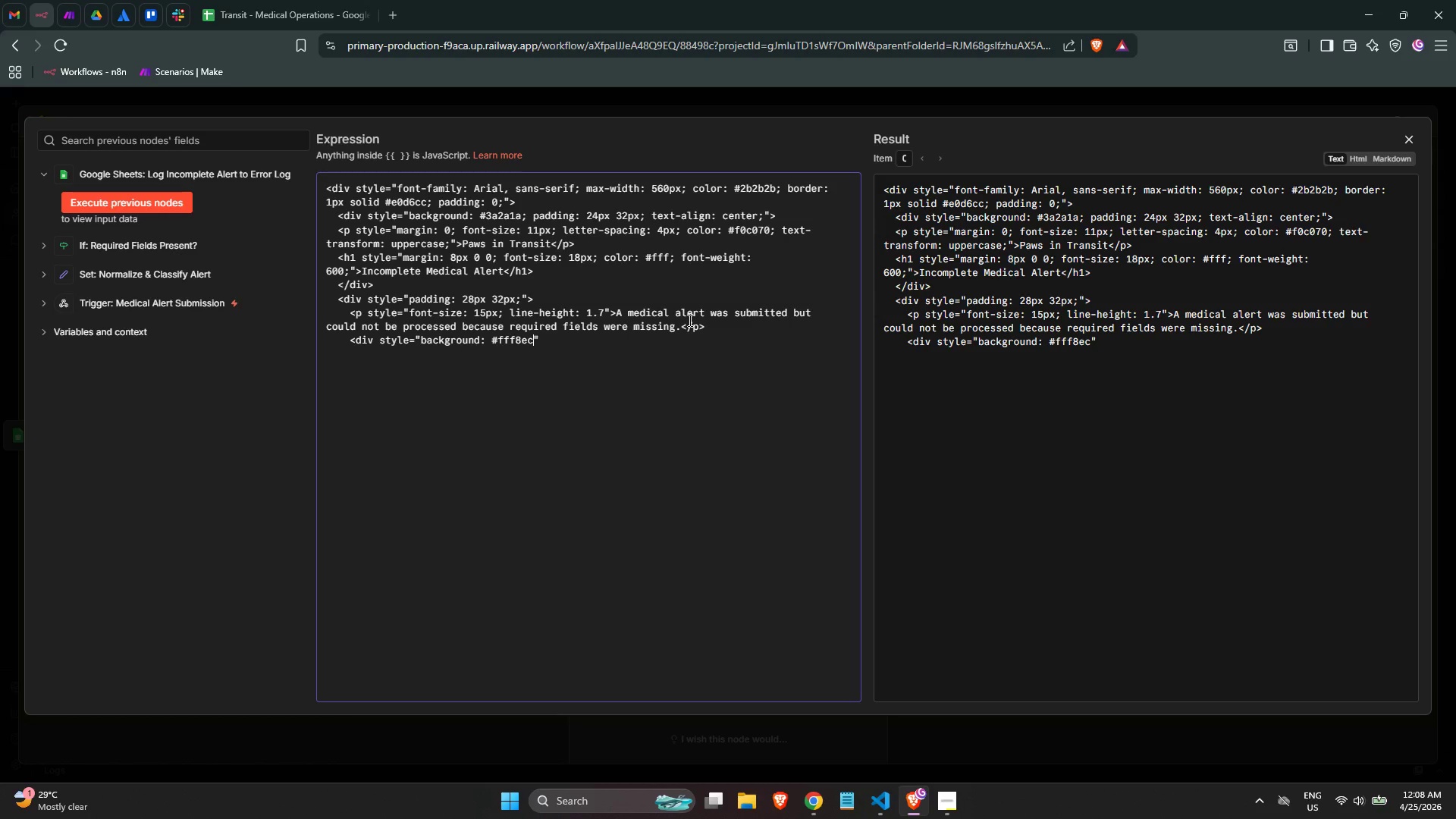 
key(Semicolon)
 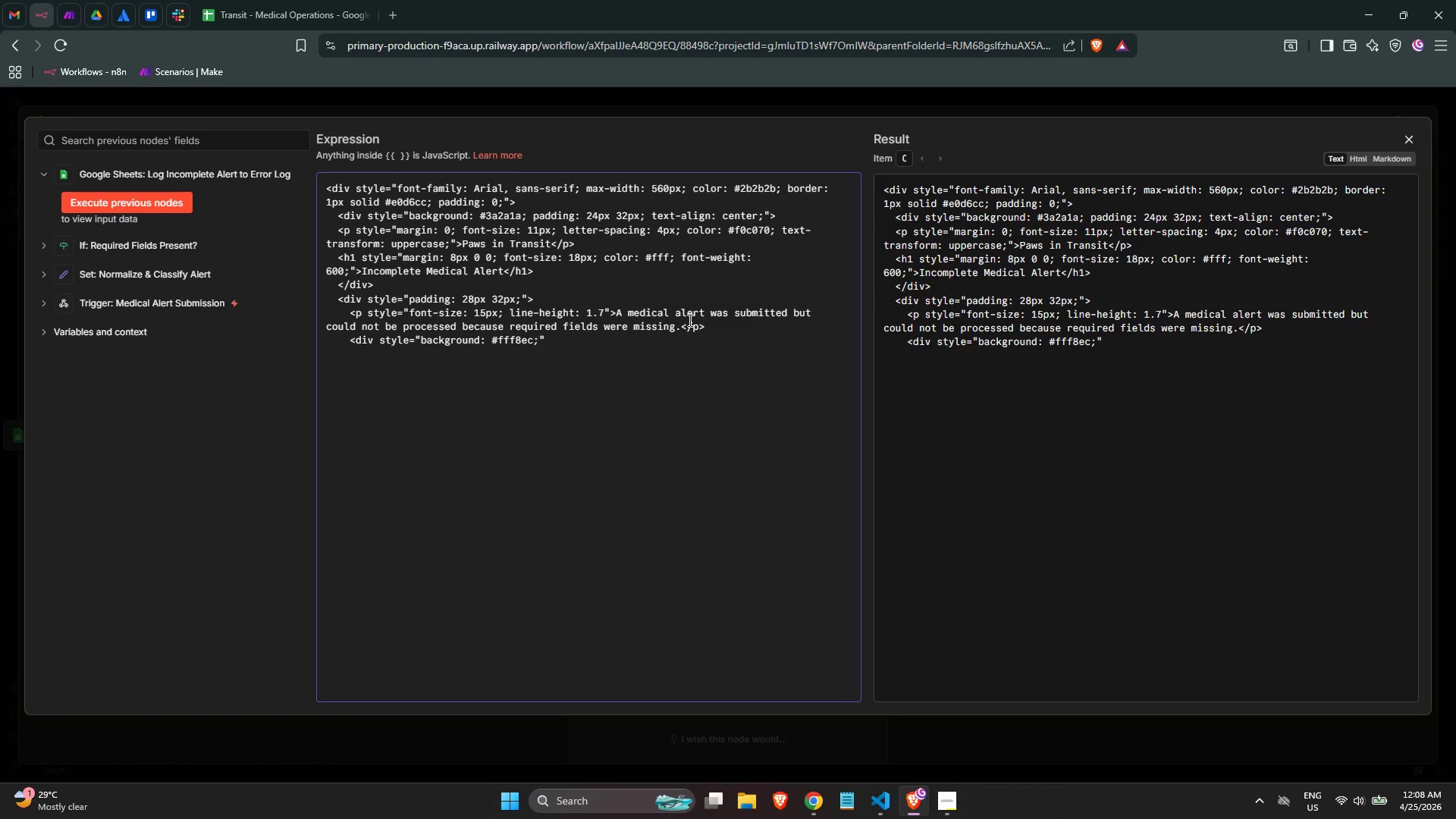 
key(ArrowRight)
 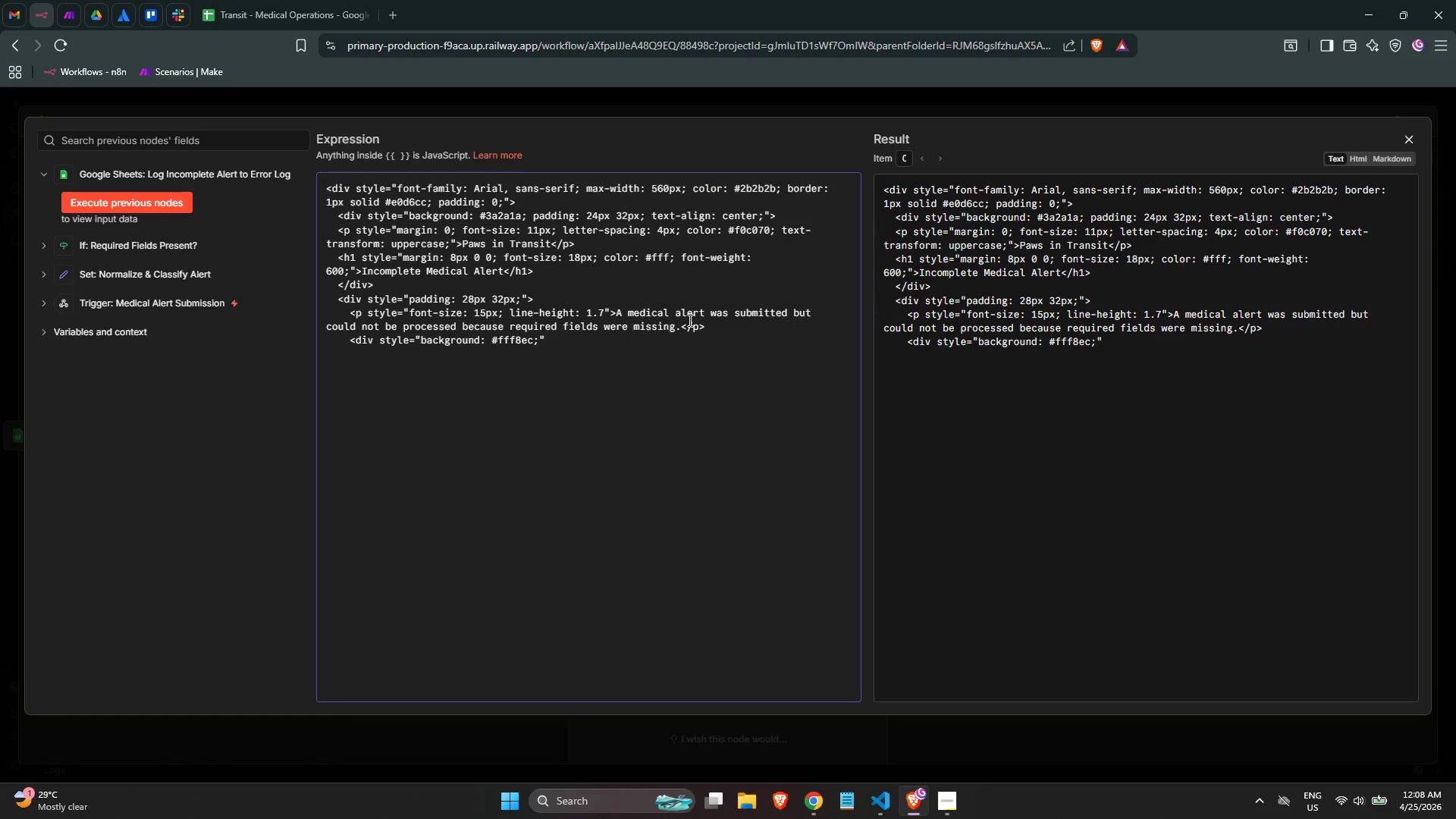 
type( border-left)
 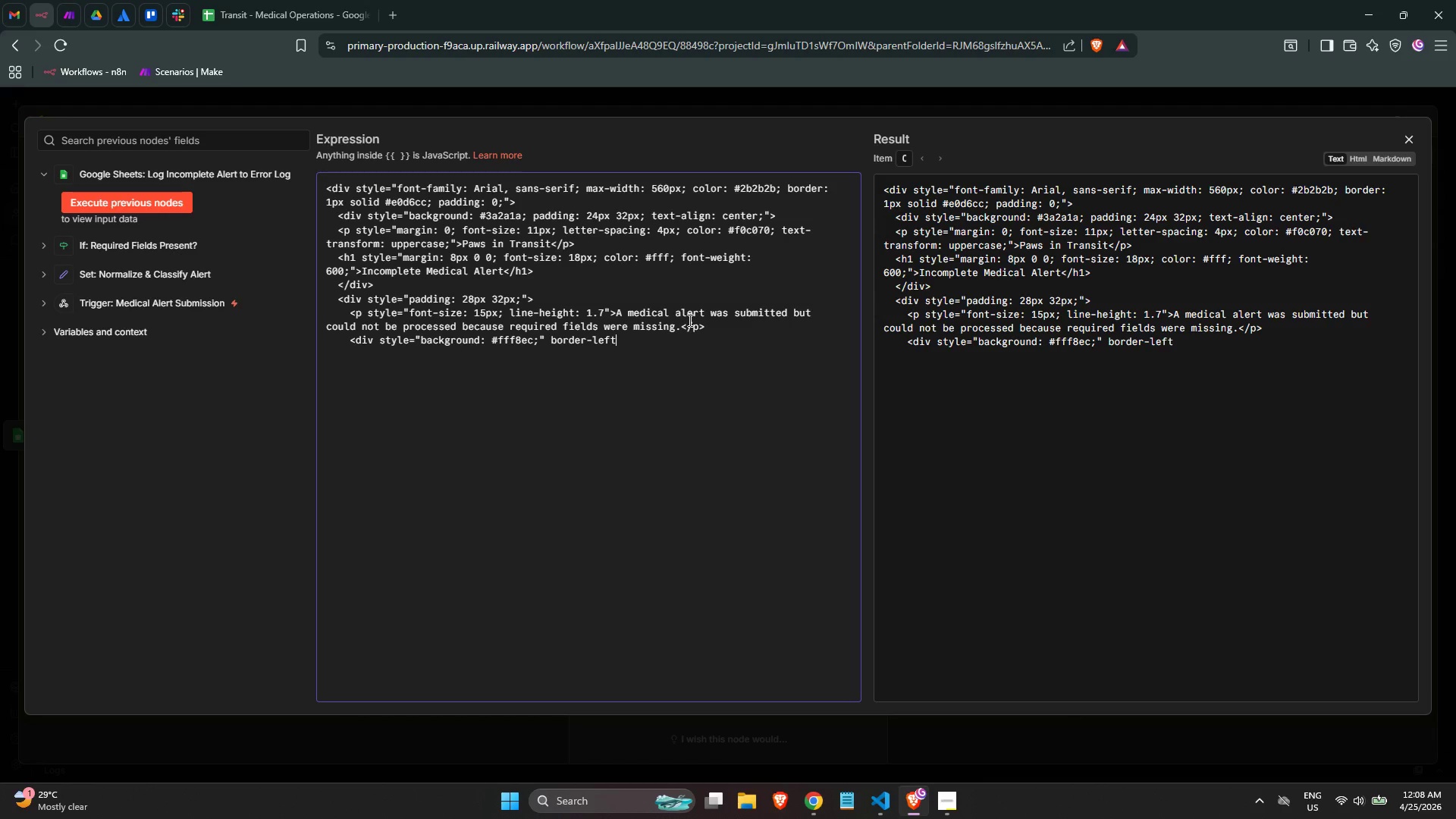 
key(ArrowLeft)
 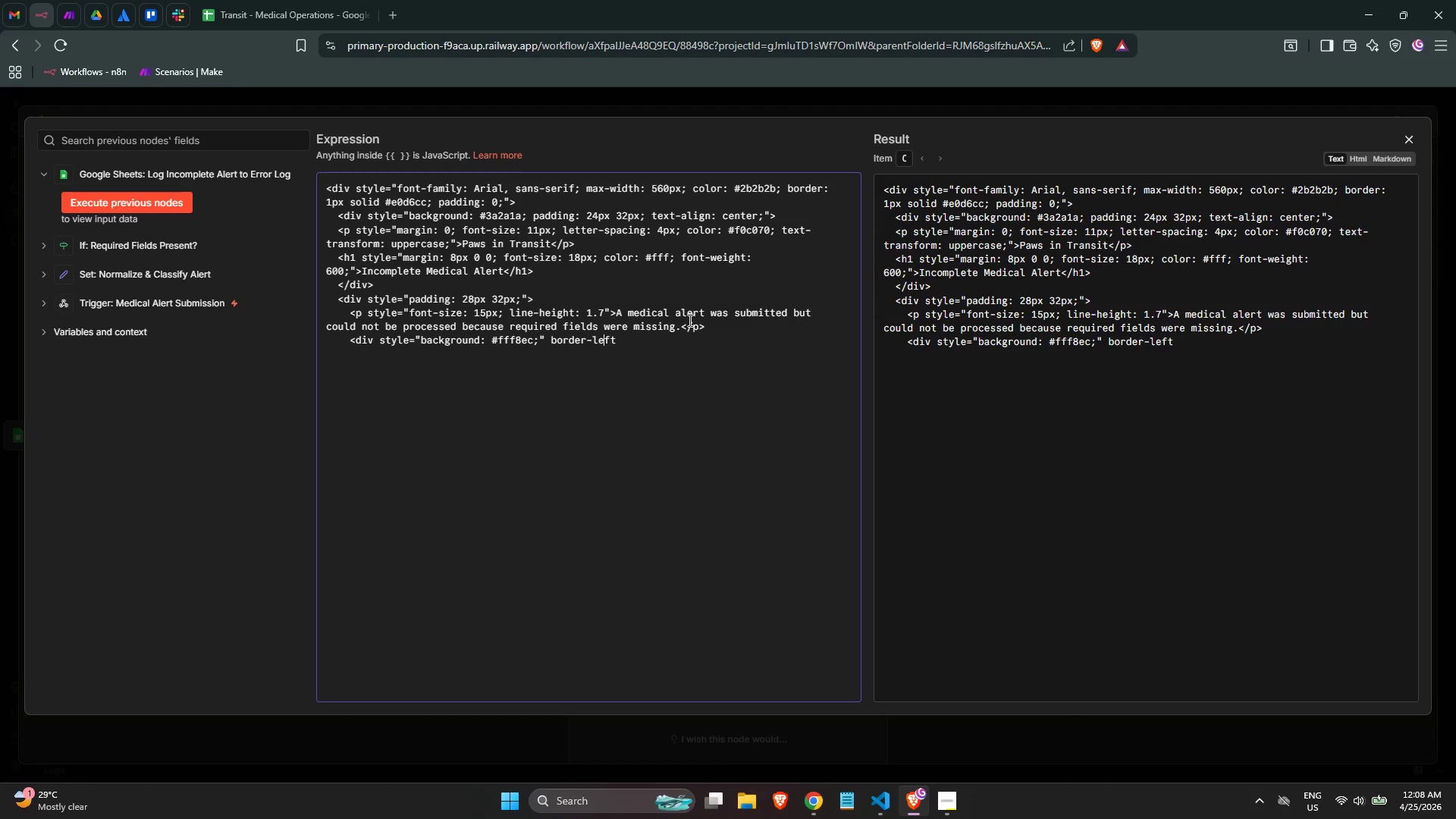 
key(ArrowLeft)
 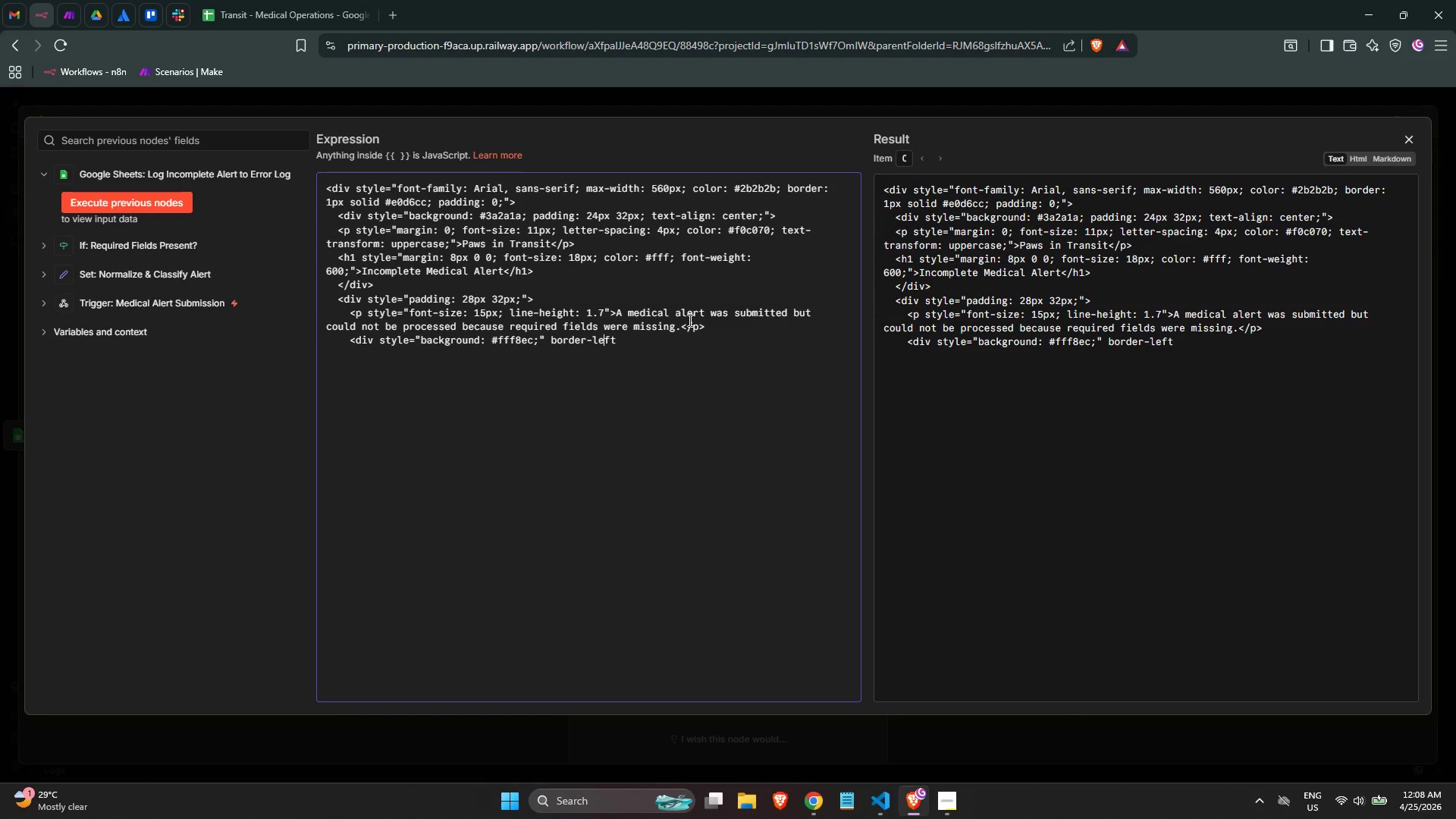 
hold_key(key=ArrowLeft, duration=0.73)
 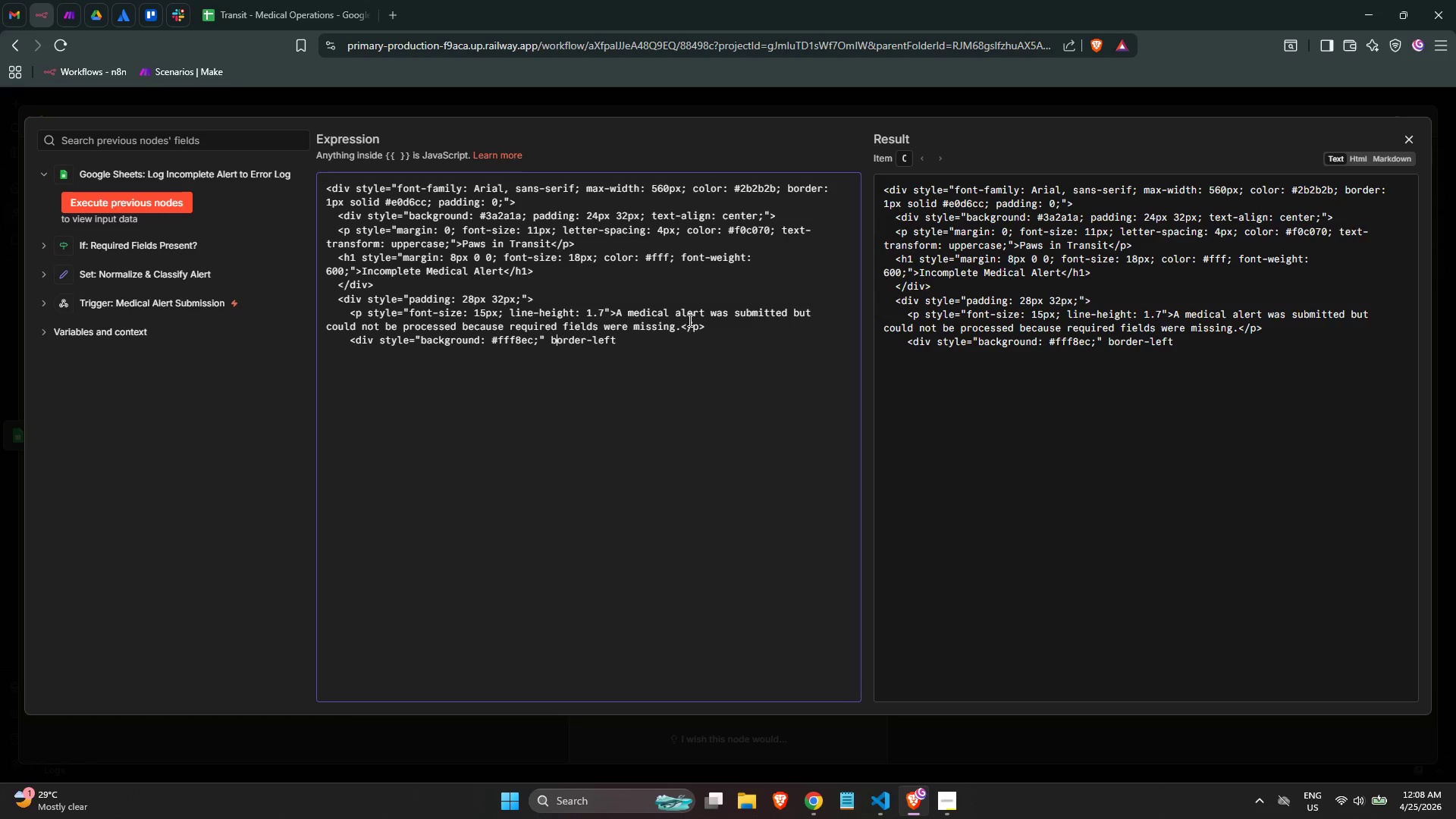 
key(ArrowLeft)
 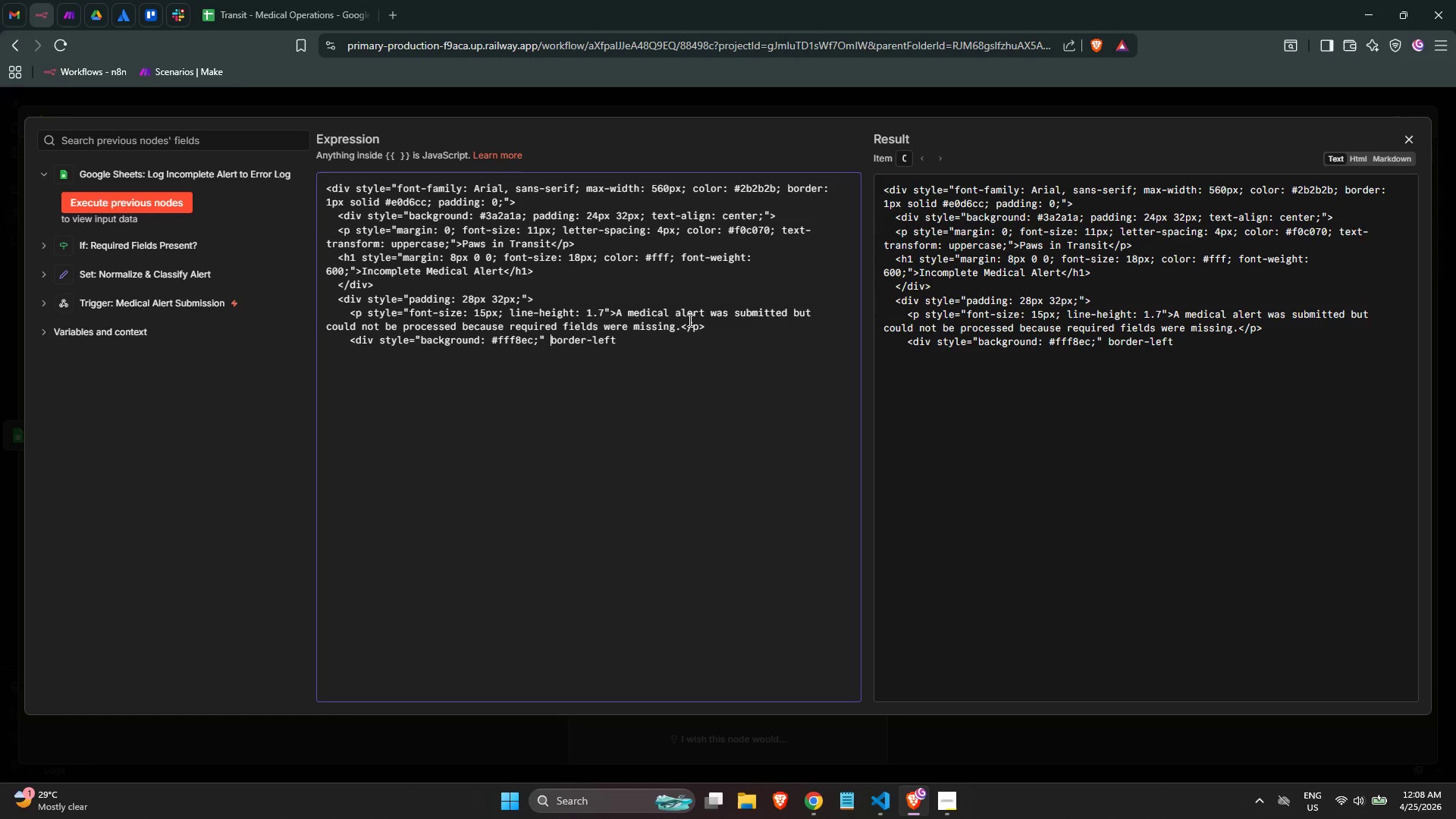 
key(ArrowLeft)
 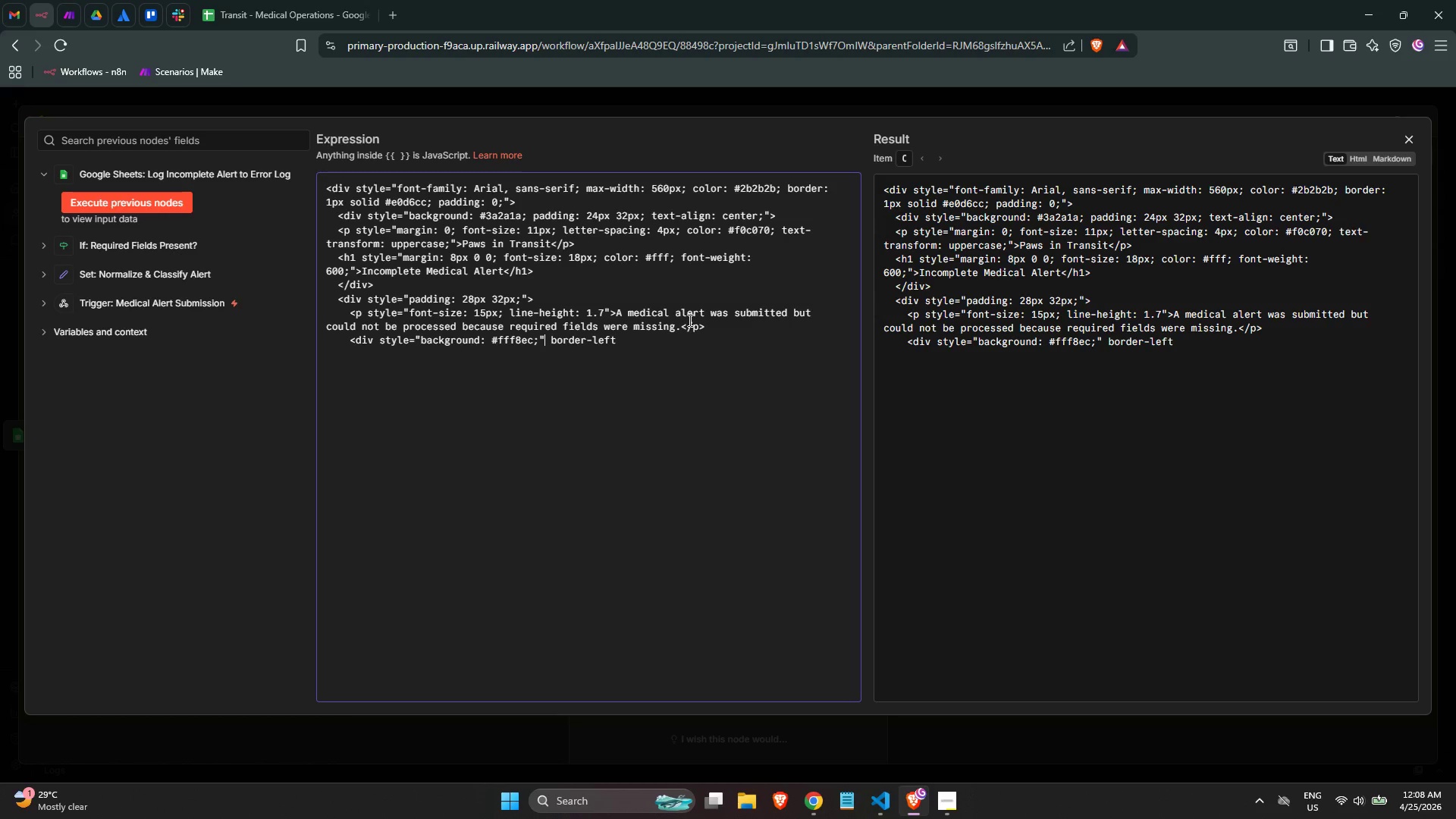 
key(Backspace)
 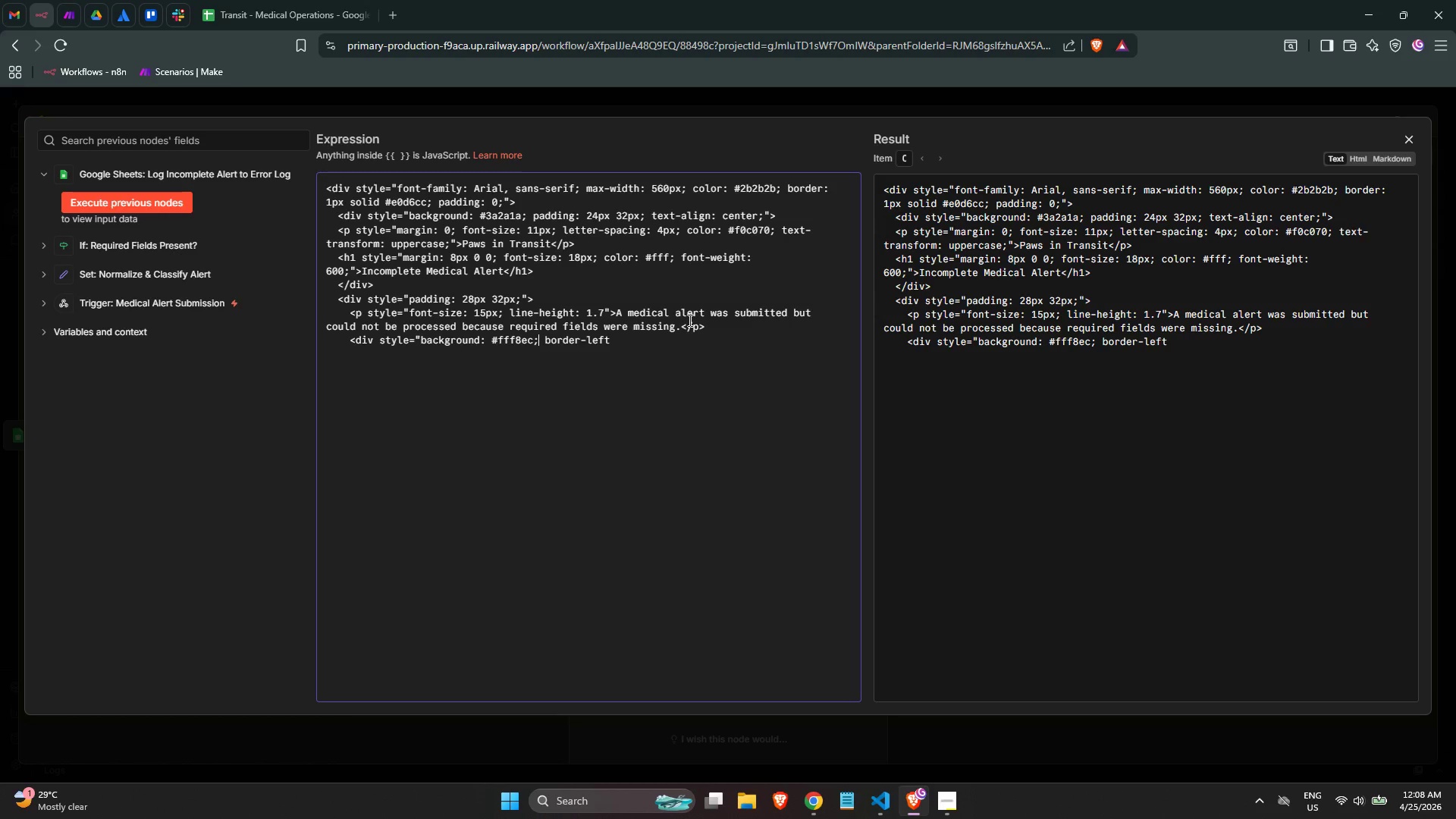 
hold_key(key=ArrowRight, duration=0.84)
 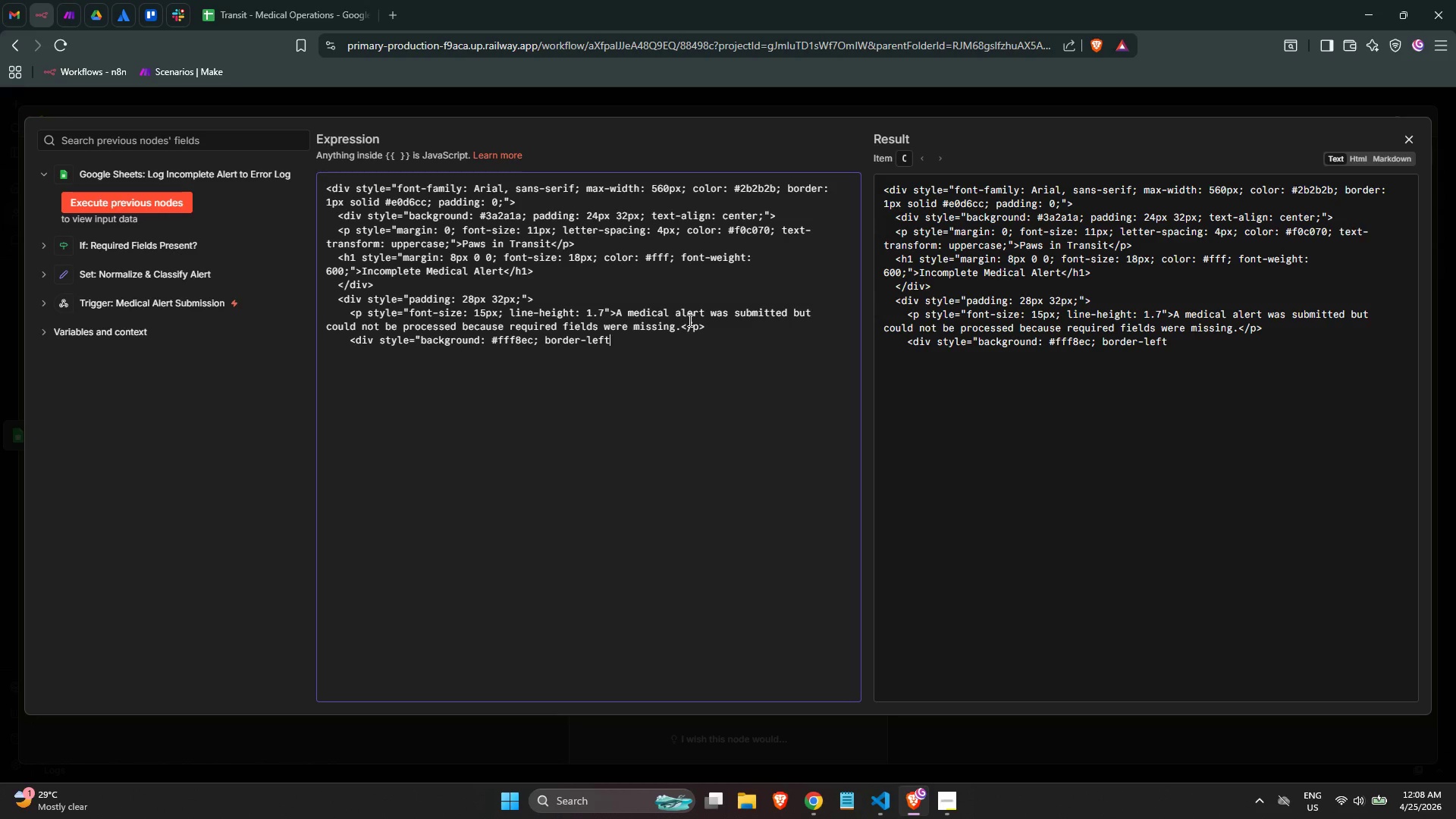 
type(: 3px so)
key(Backspace)
type(l)
key(Backspace)
type(olid # f0a0a)
key(Backspace)
 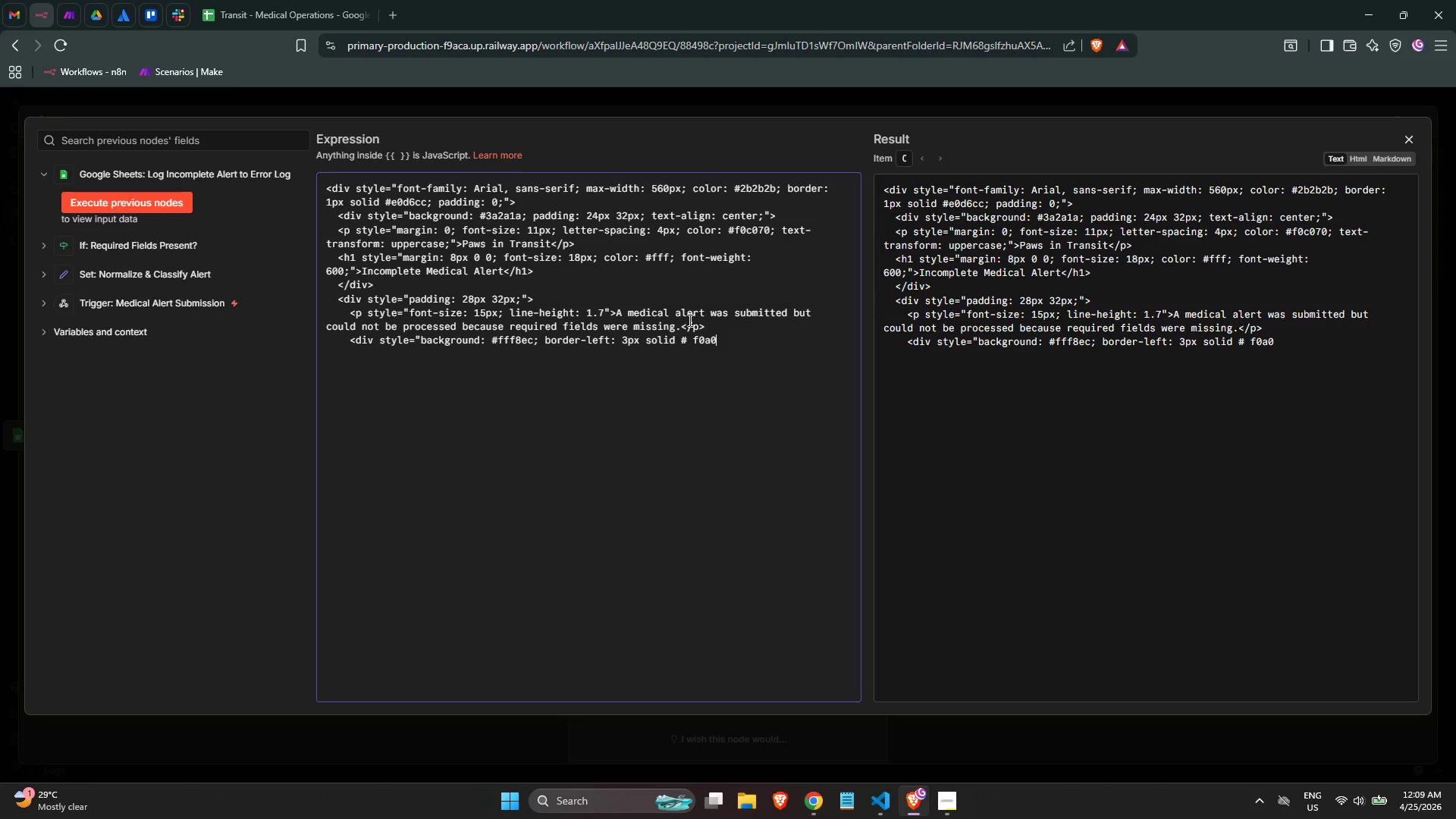 
key(Numpad3)
 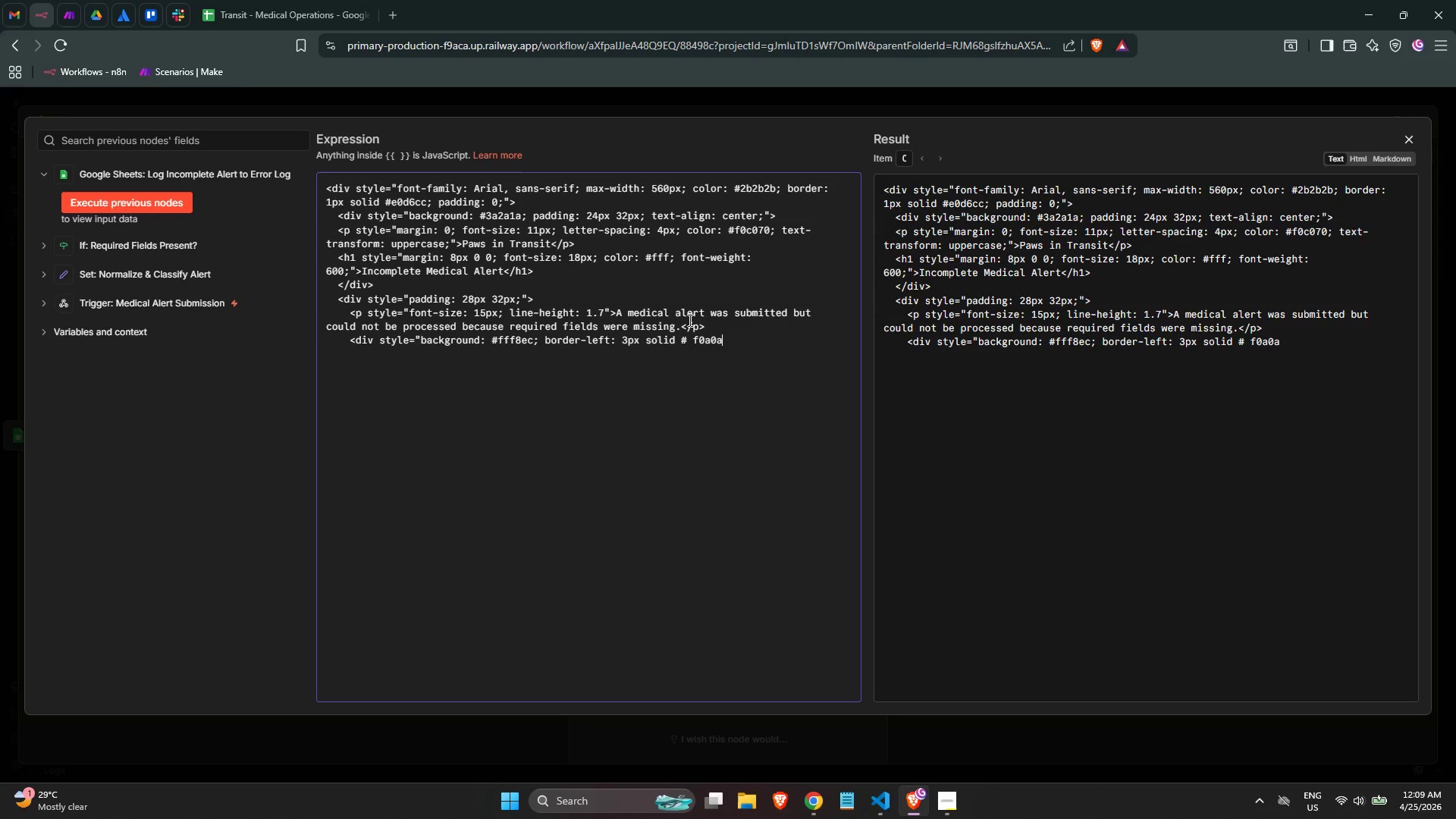 
key(Numpad0)
 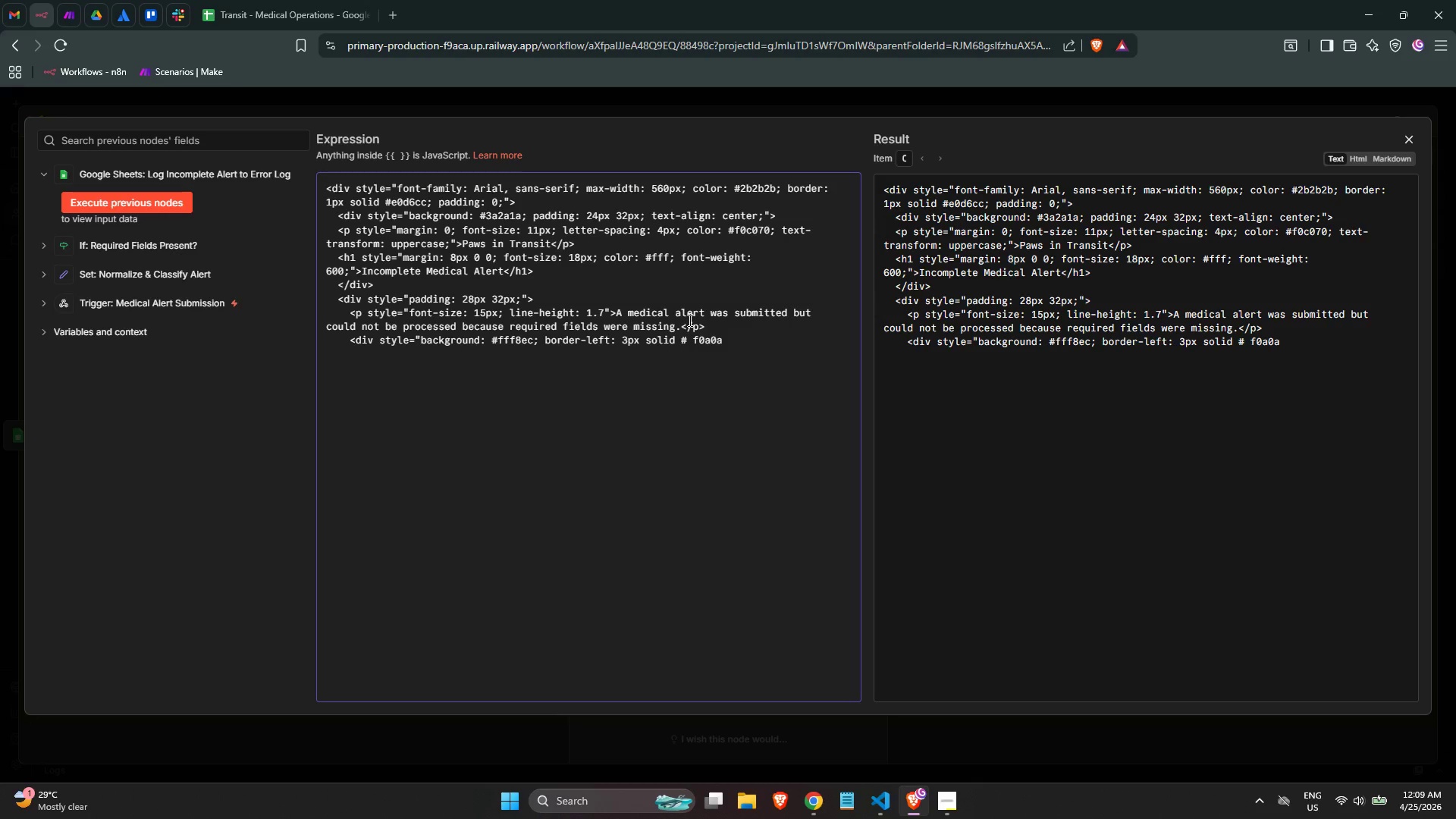 
right_click([726, 343])
 